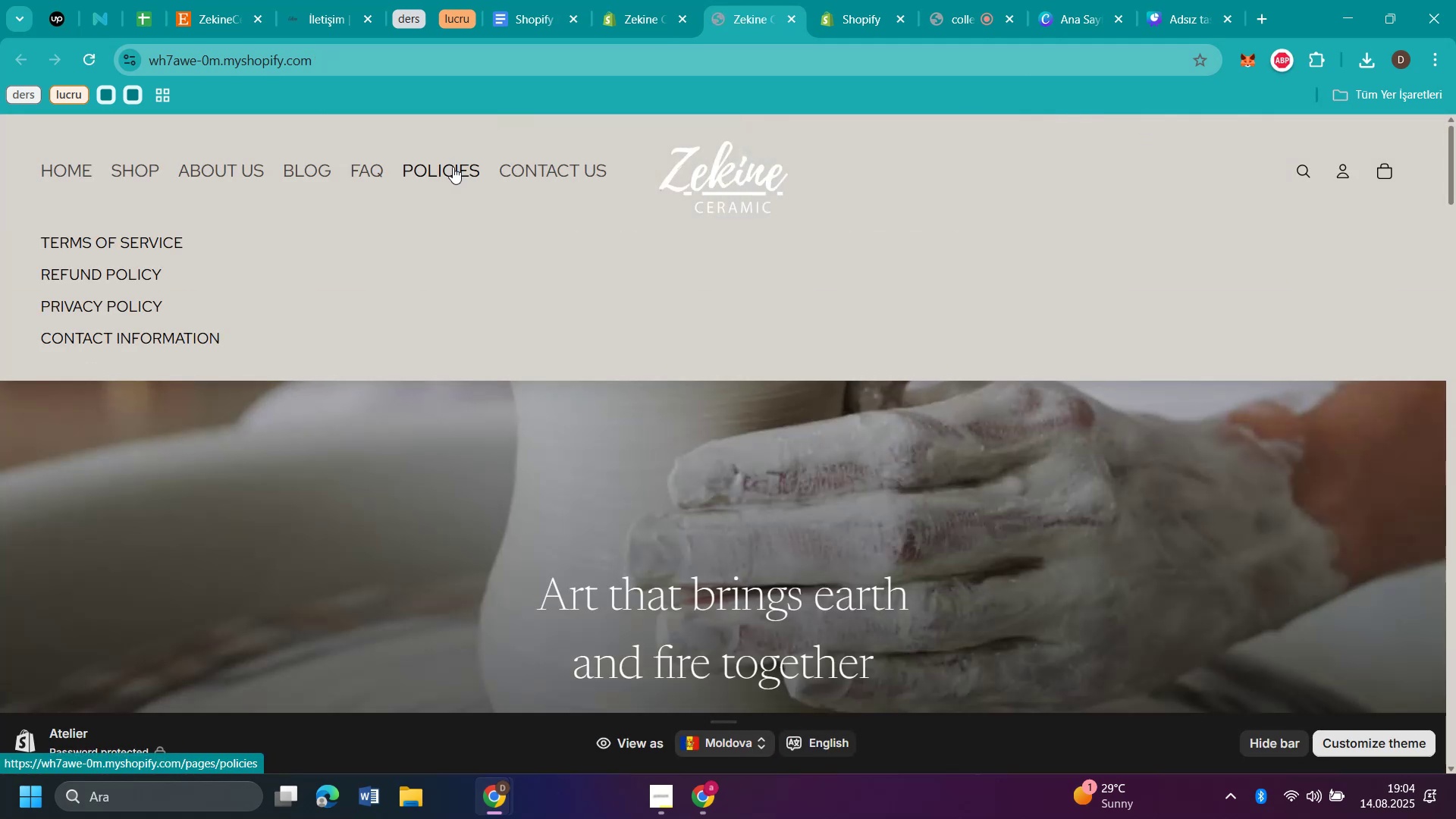 
wait(5.47)
 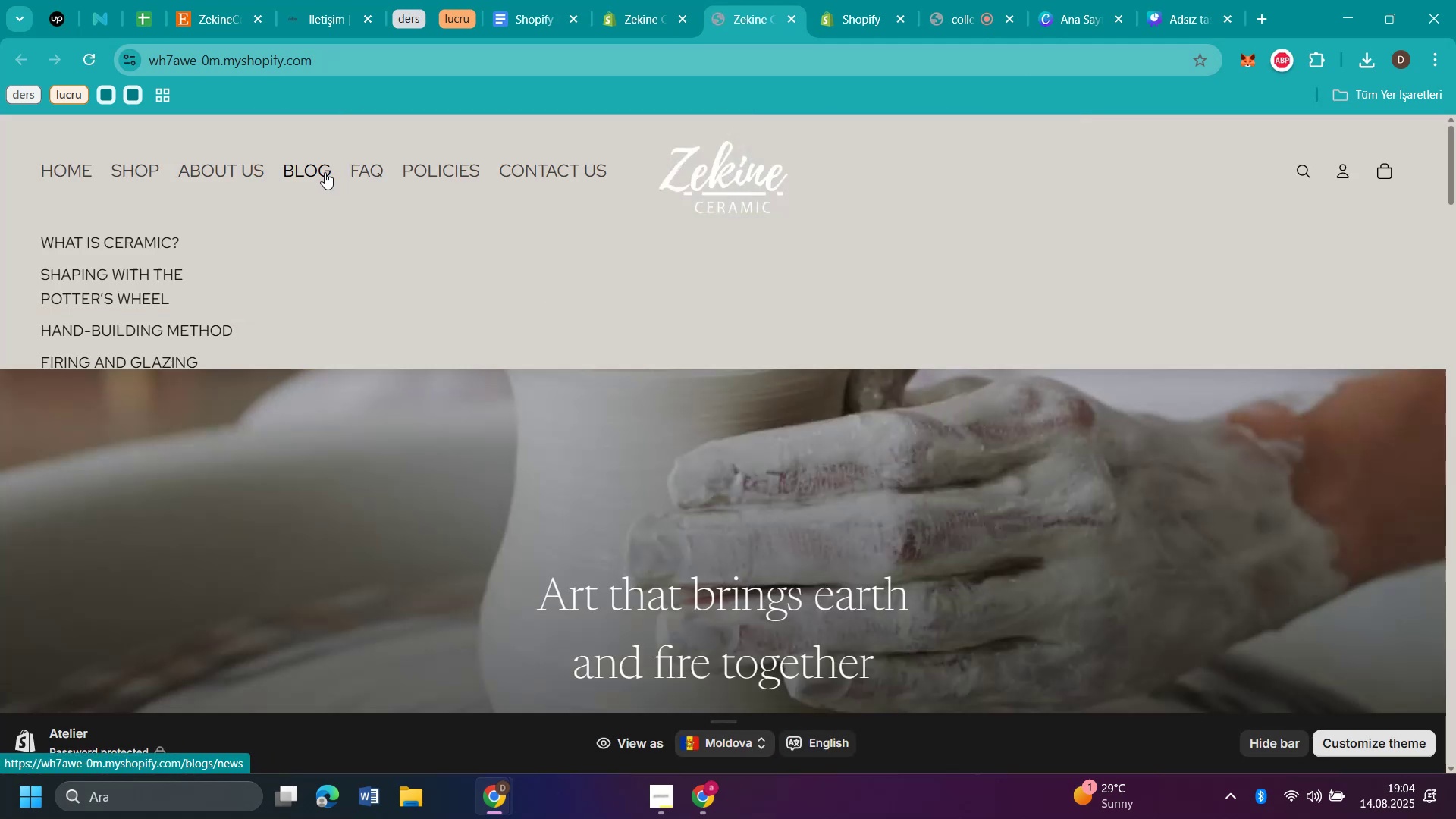 
scroll: coordinate [1280, 237], scroll_direction: down, amount: 2.0
 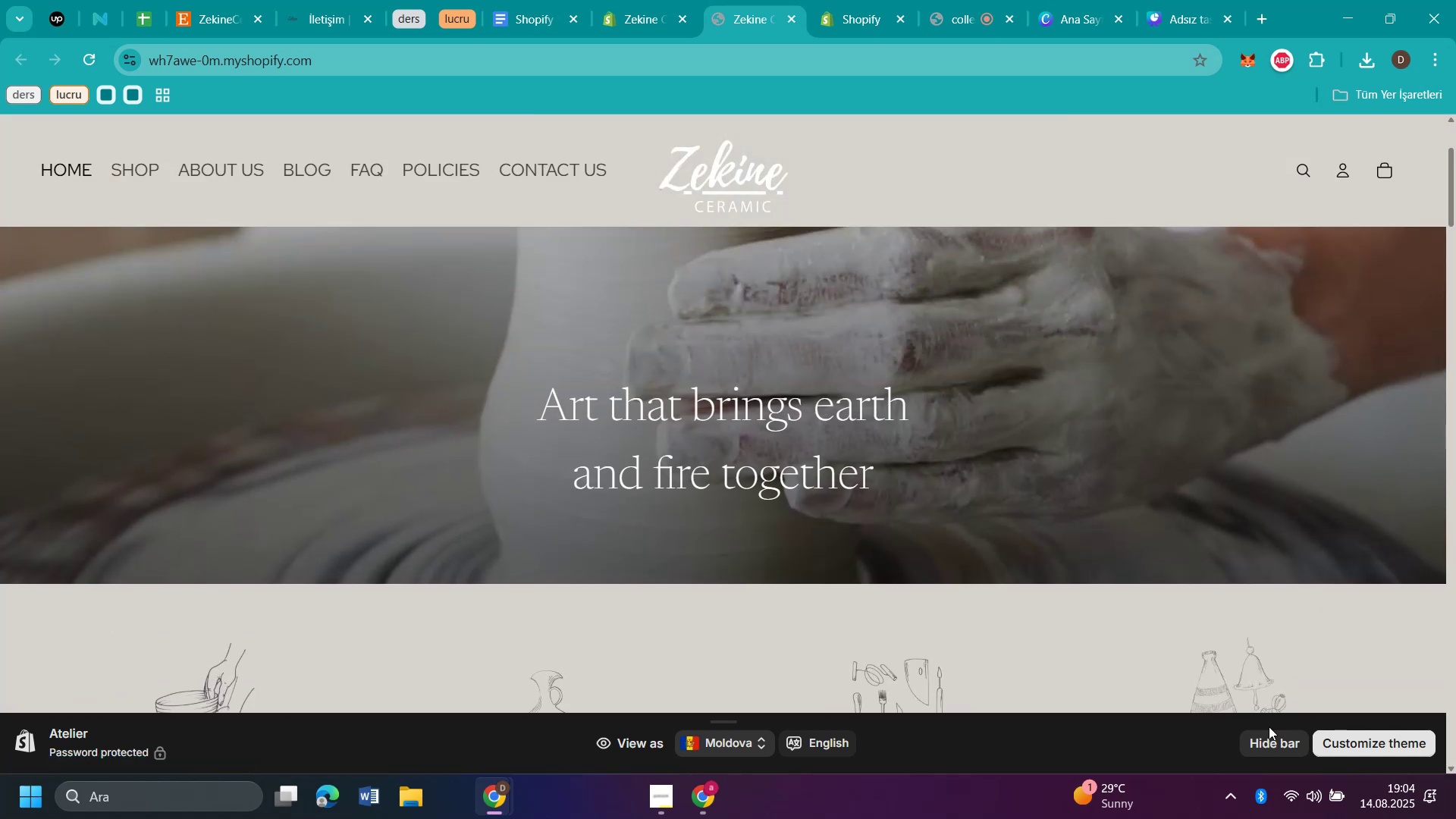 
left_click([1264, 742])
 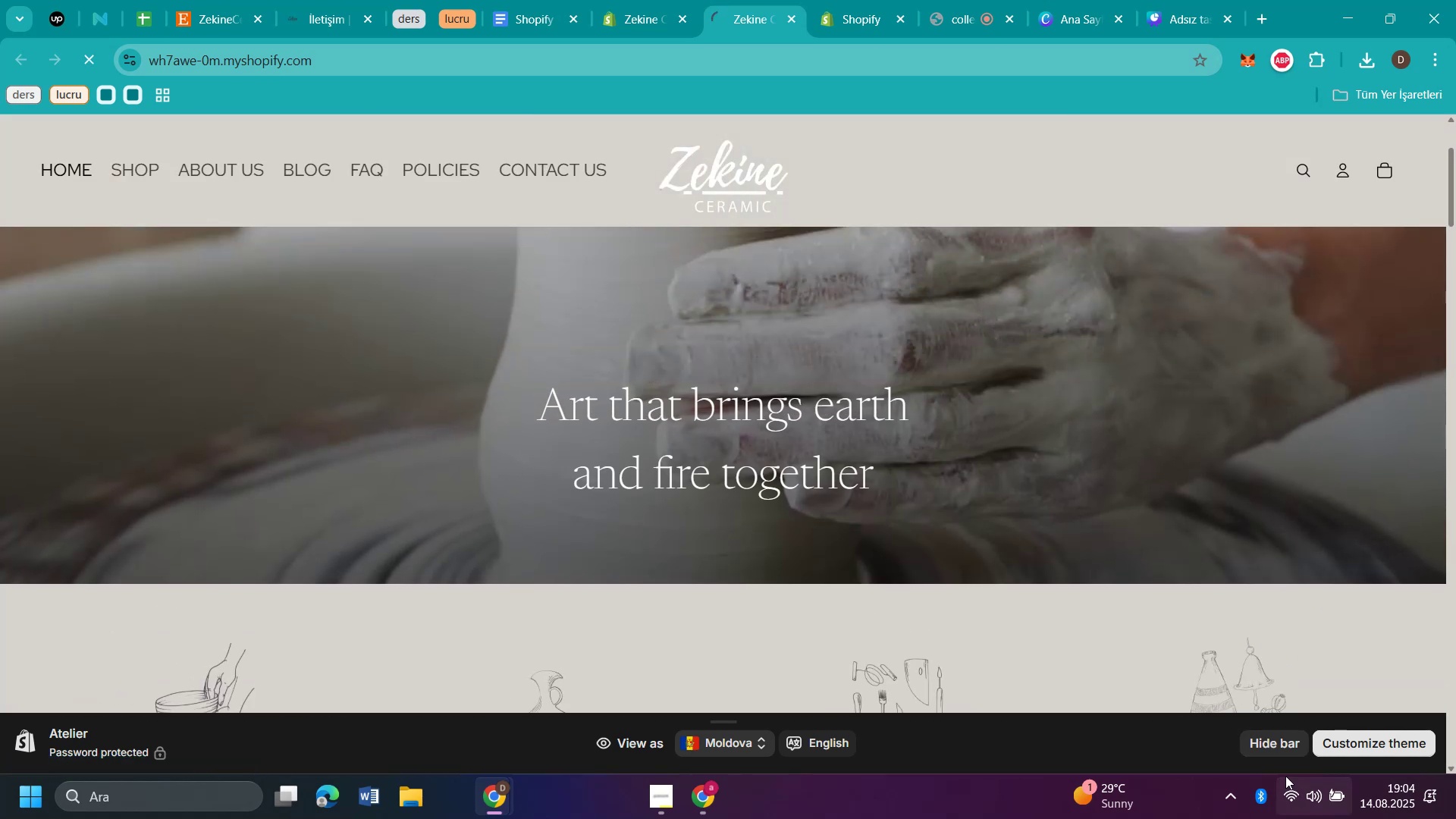 
left_click([1281, 755])
 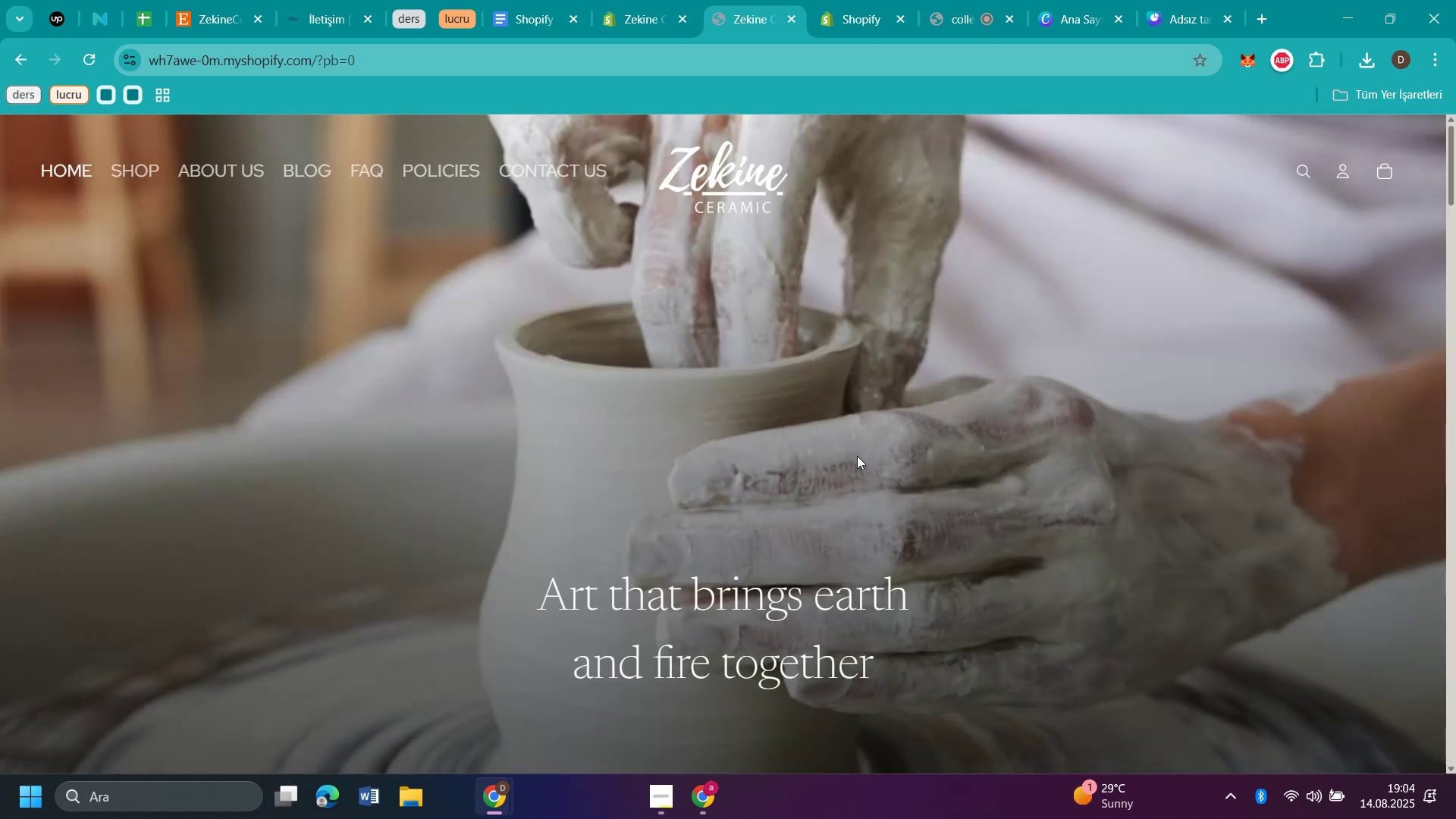 
scroll: coordinate [818, 472], scroll_direction: down, amount: 25.0
 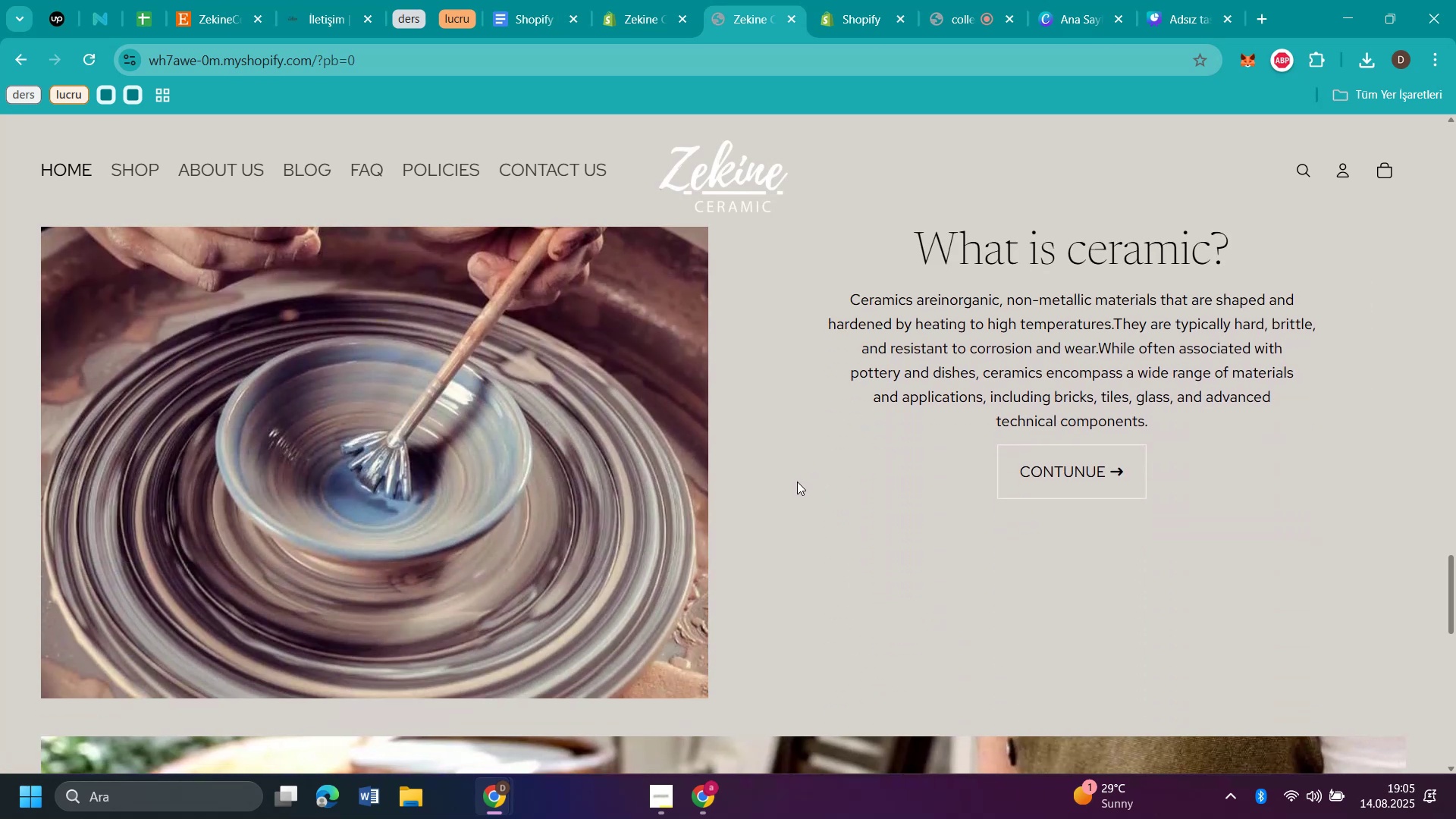 
wait(5.9)
 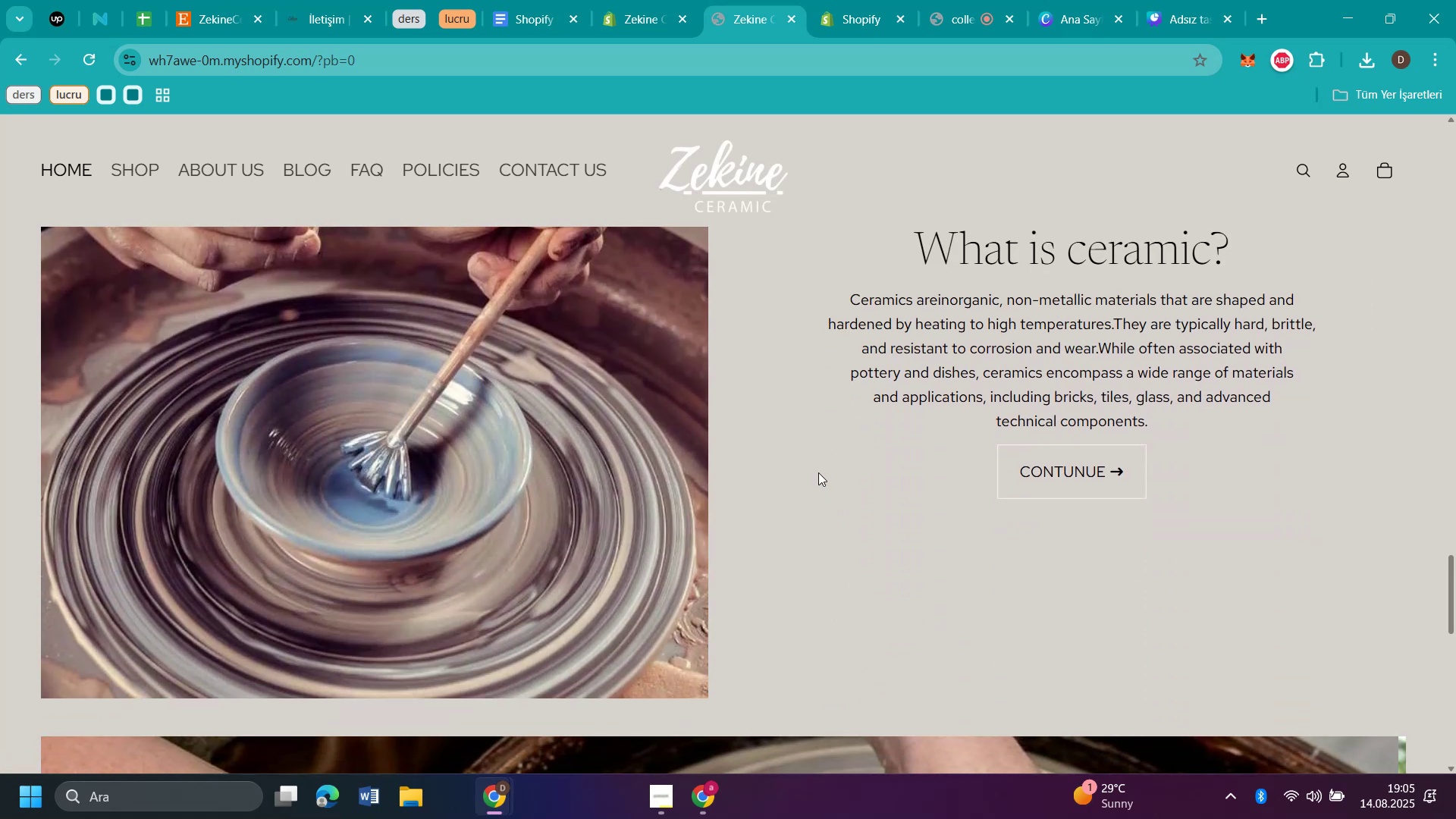 
scroll: coordinate [797, 482], scroll_direction: down, amount: 6.0
 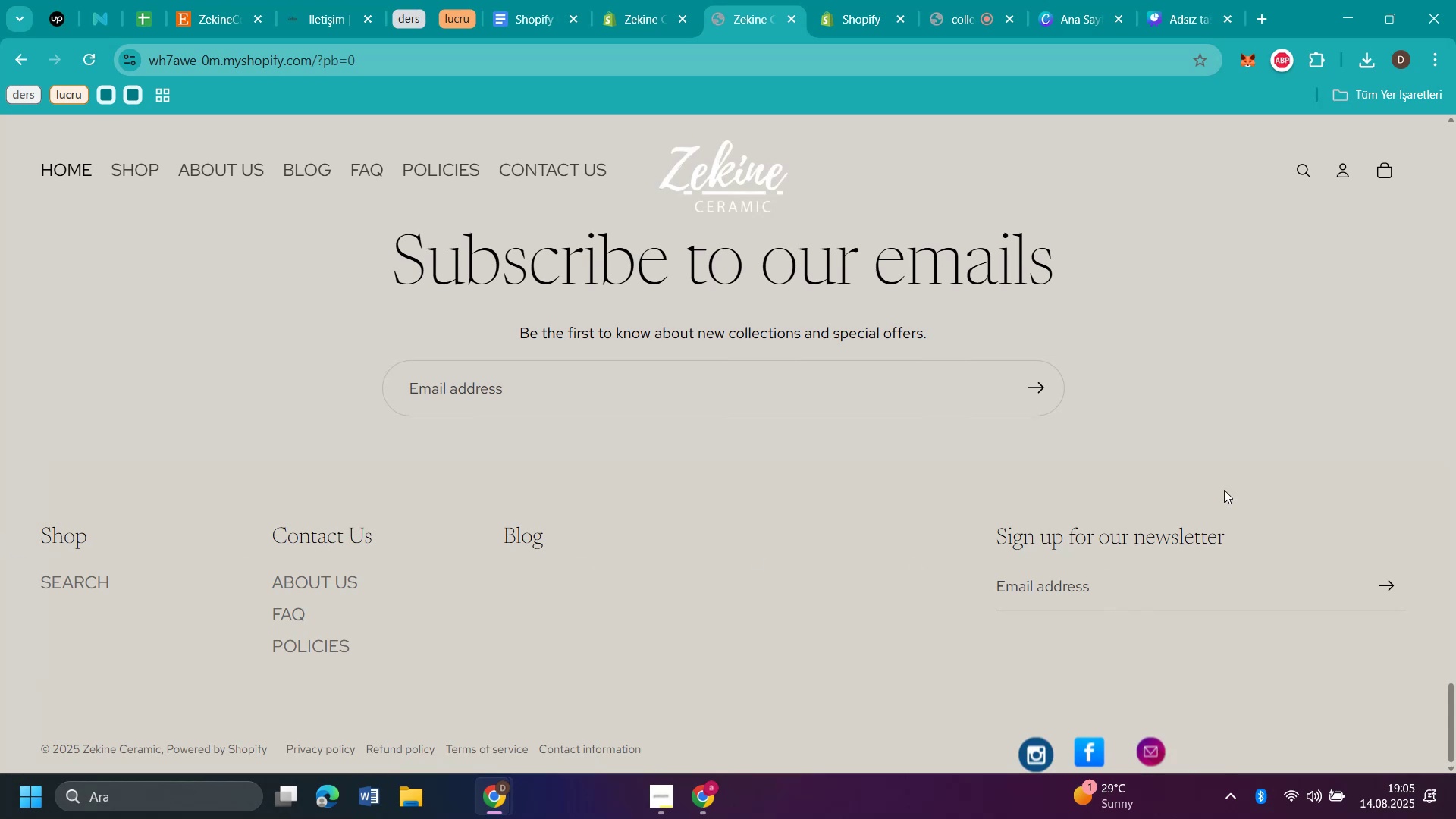 
scroll: coordinate [1076, 406], scroll_direction: up, amount: 68.0
 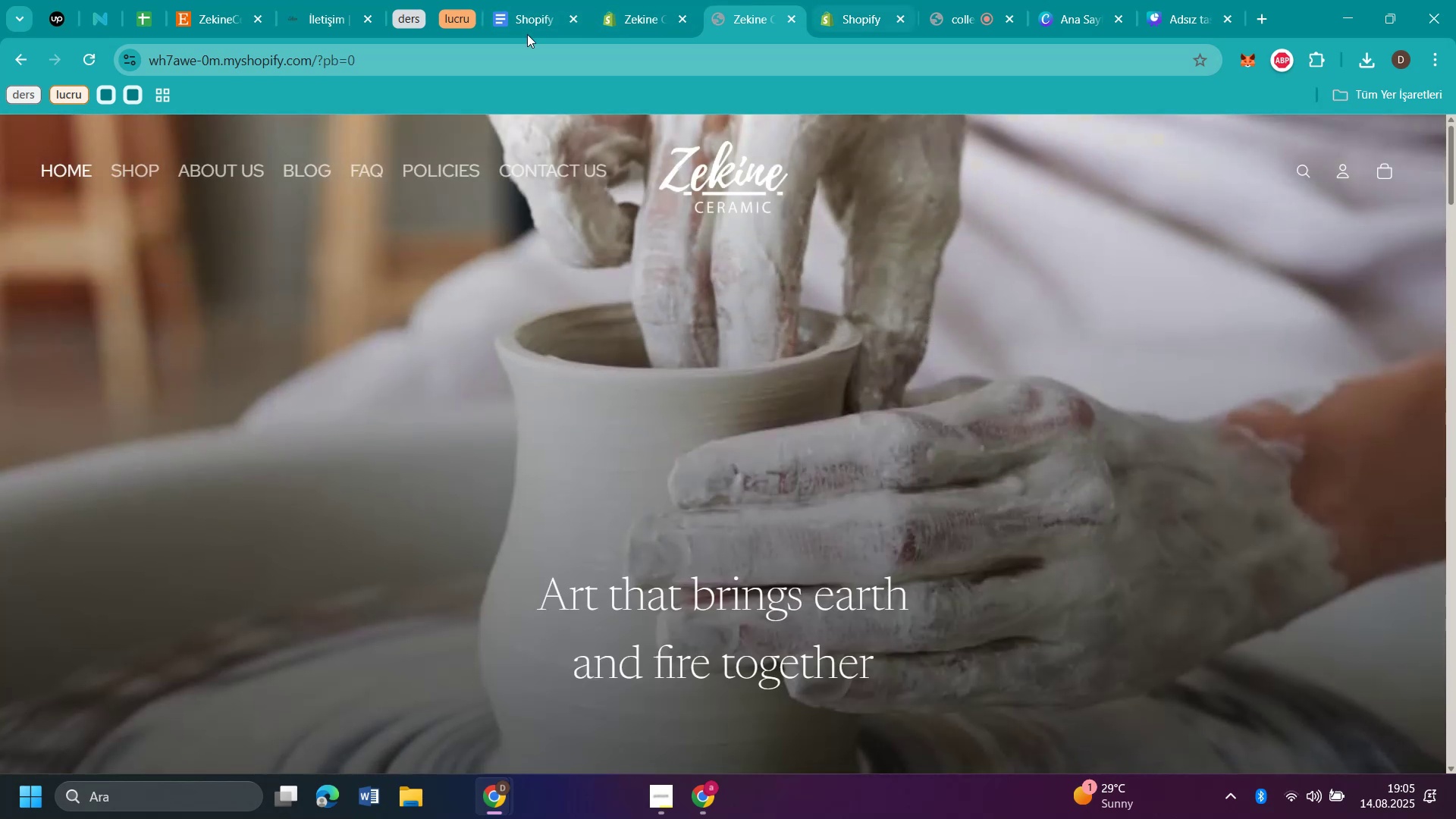 
left_click([540, 21])
 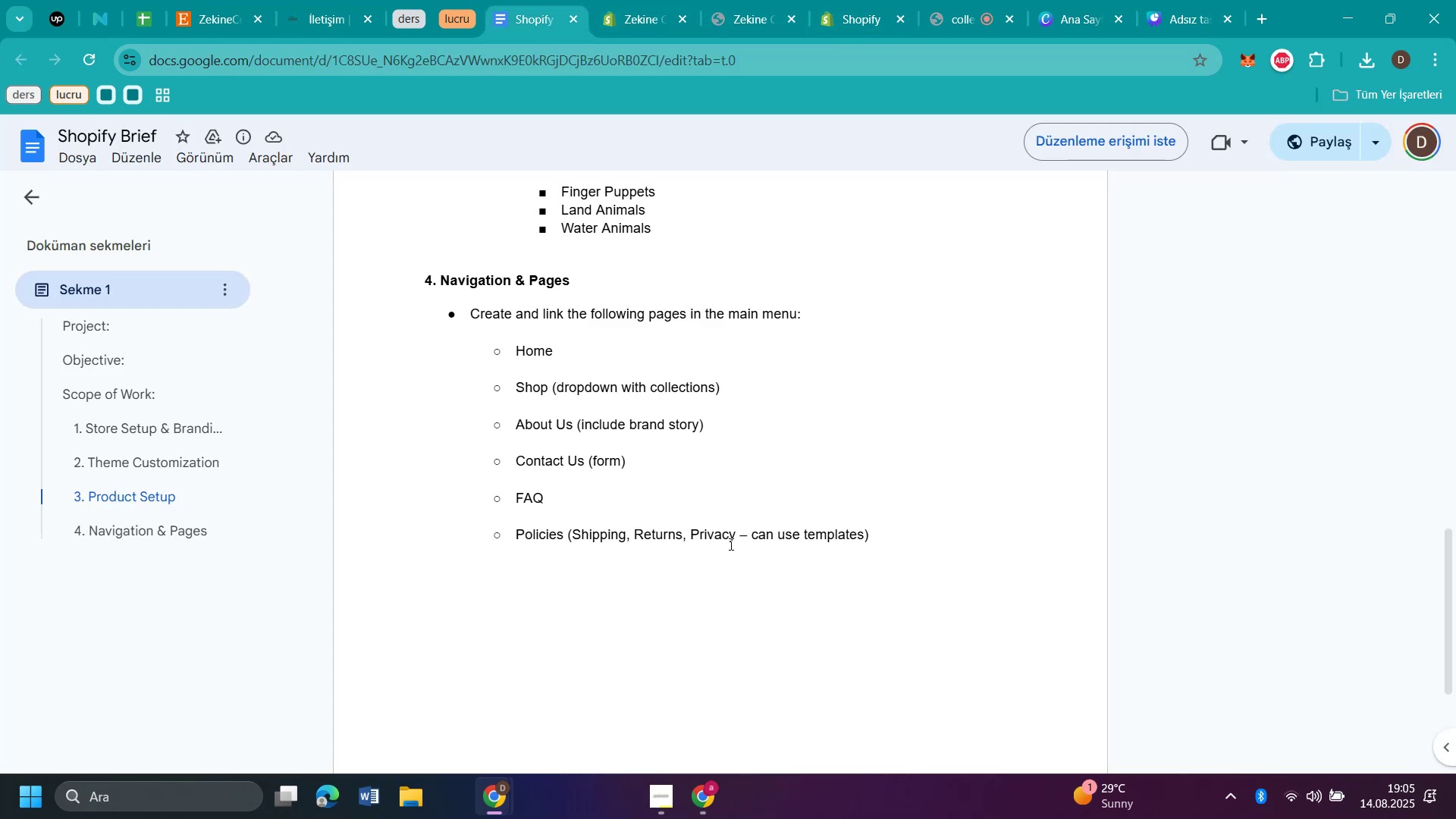 
left_click_drag(start_coordinate=[915, 576], to_coordinate=[549, 311])
 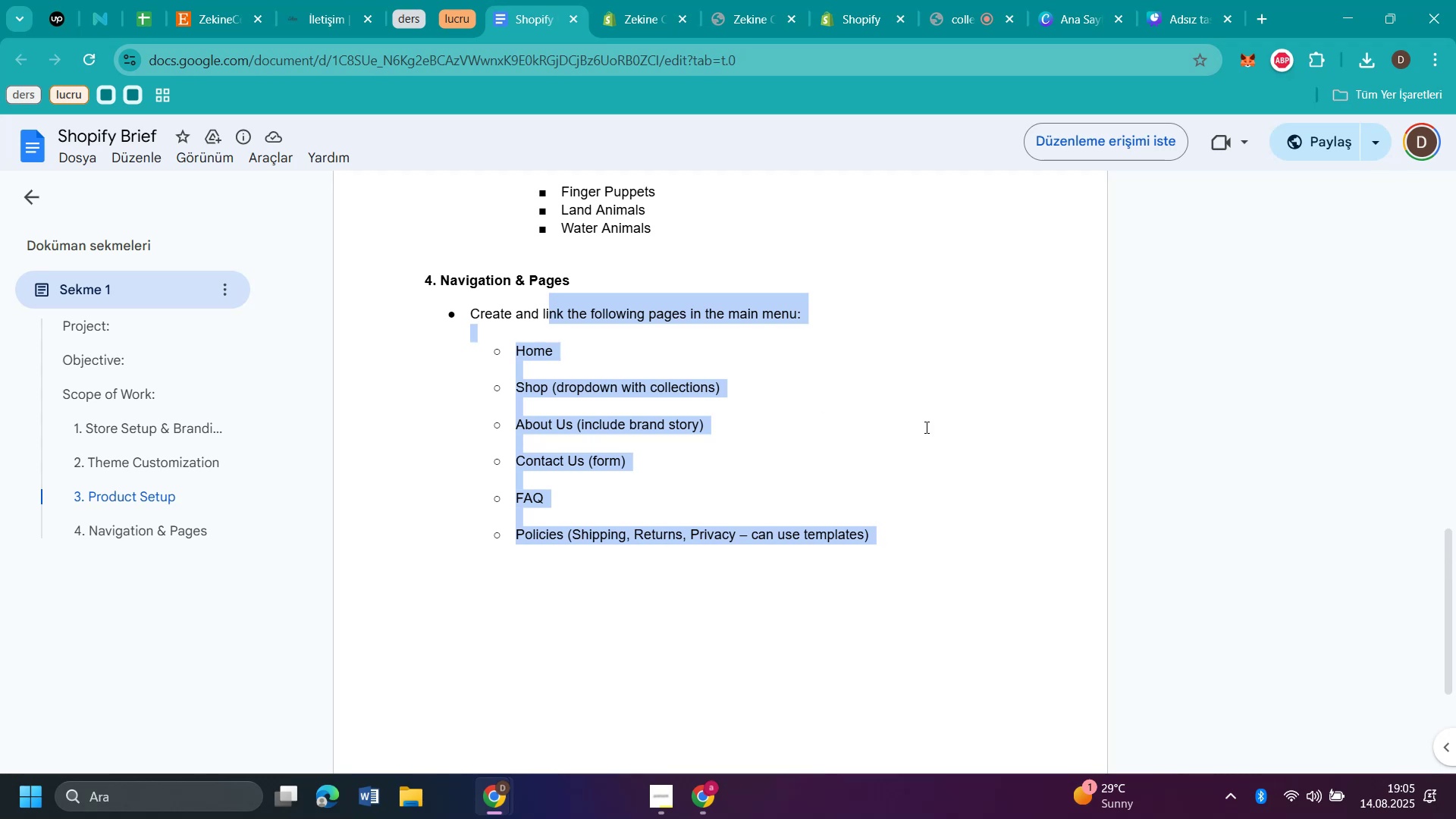 
left_click([925, 427])
 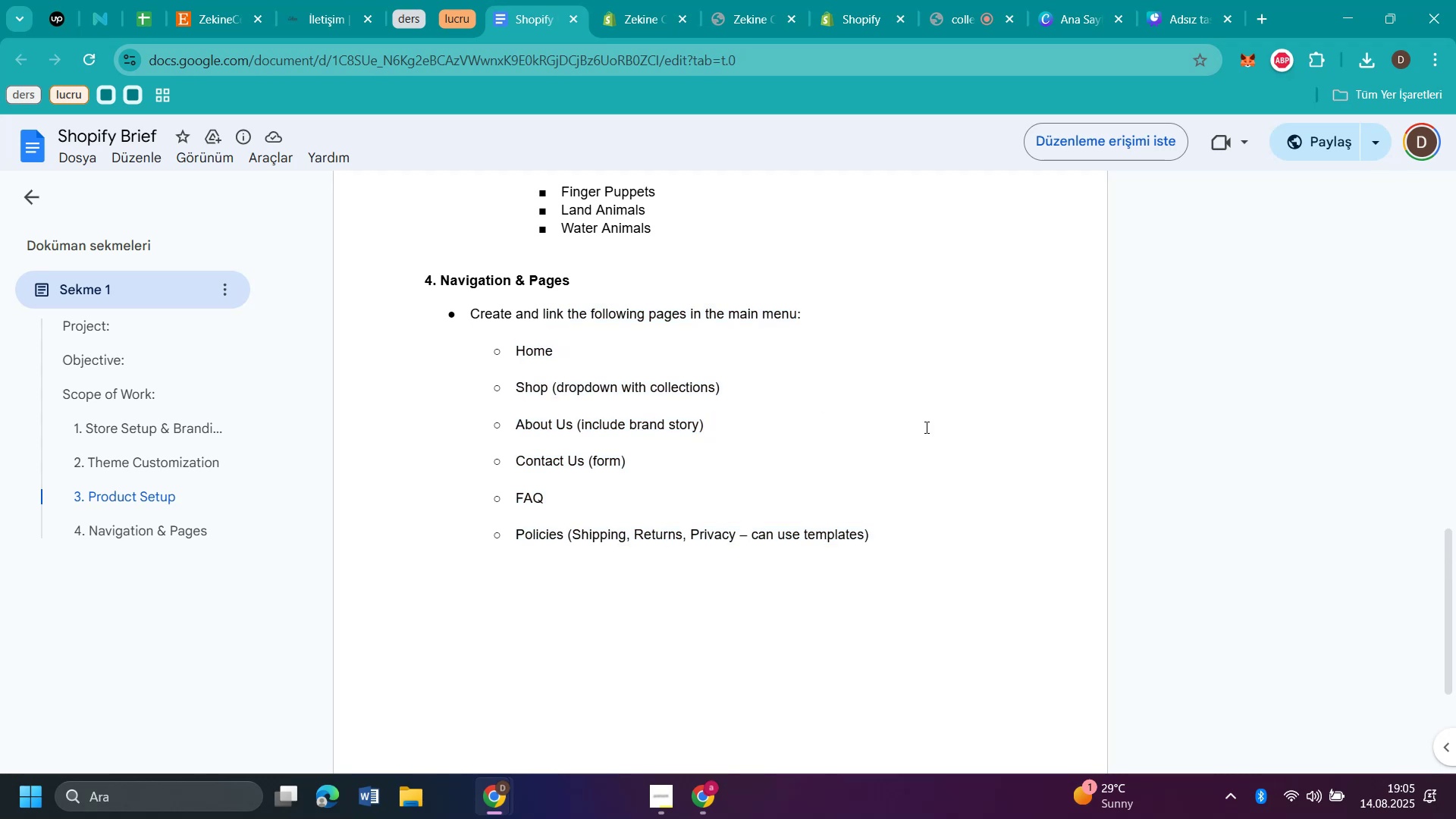 
scroll: coordinate [680, 467], scroll_direction: up, amount: 8.0
 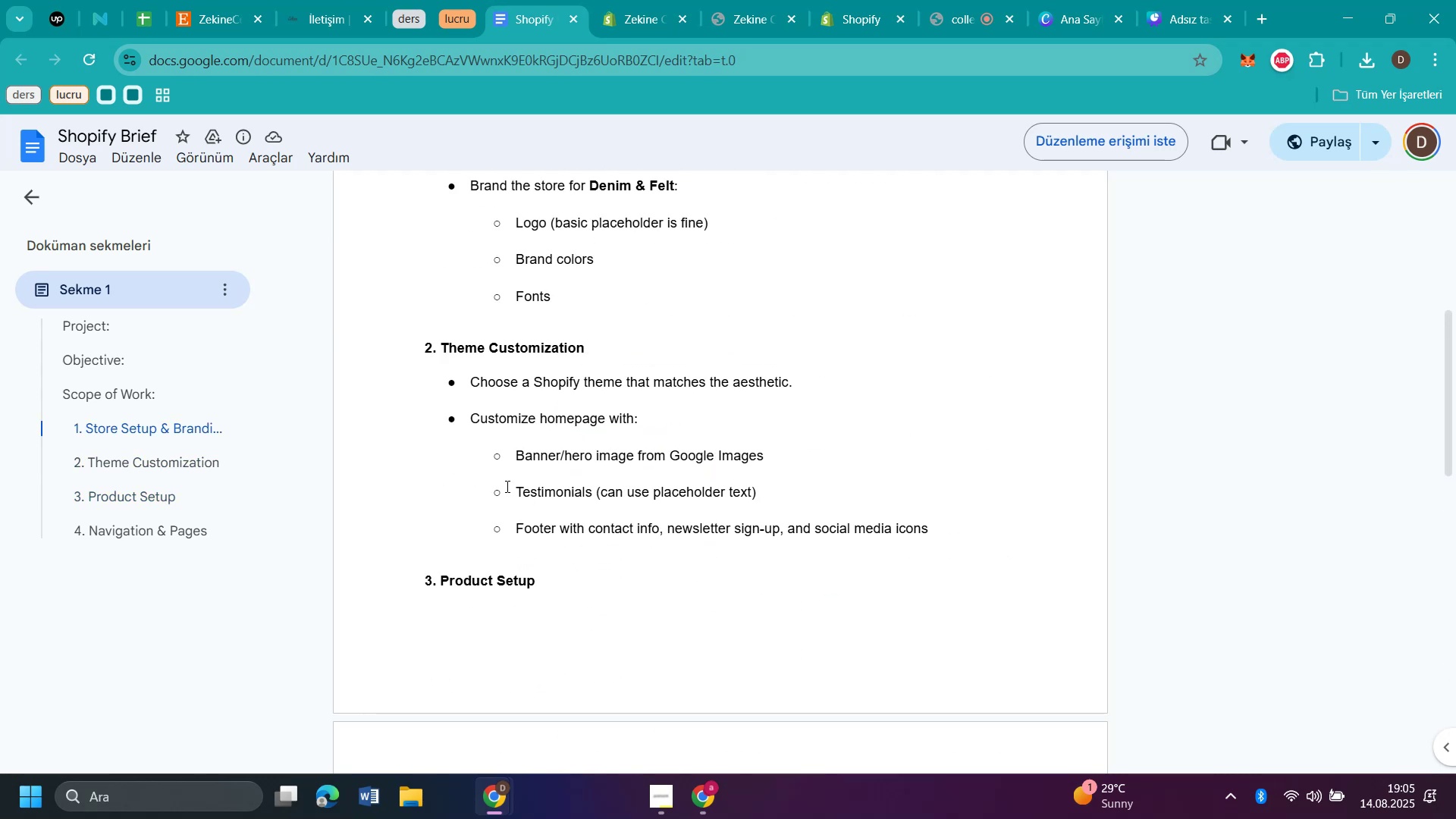 
wait(7.52)
 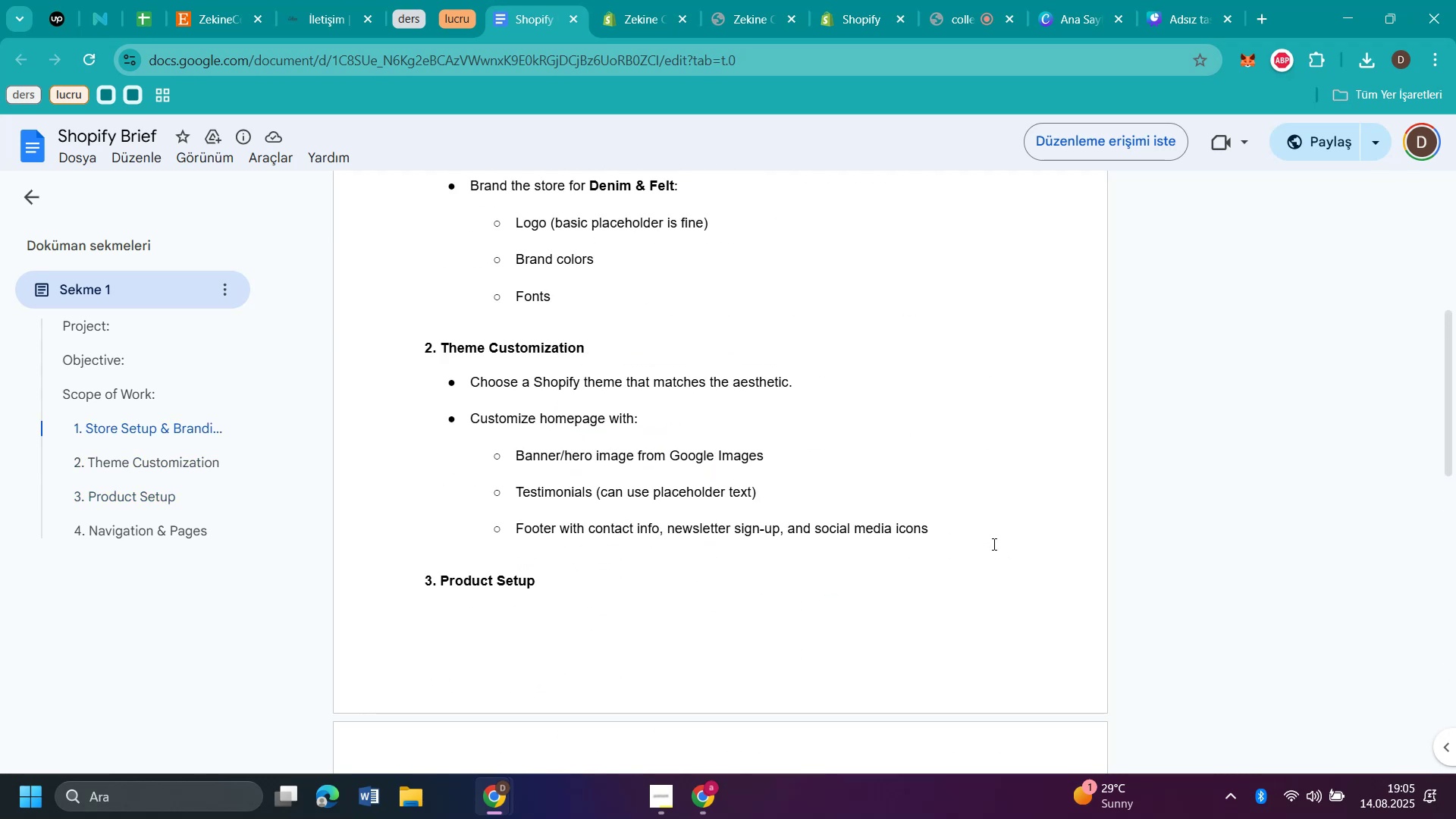 
scroll: coordinate [506, 486], scroll_direction: up, amount: 3.0
 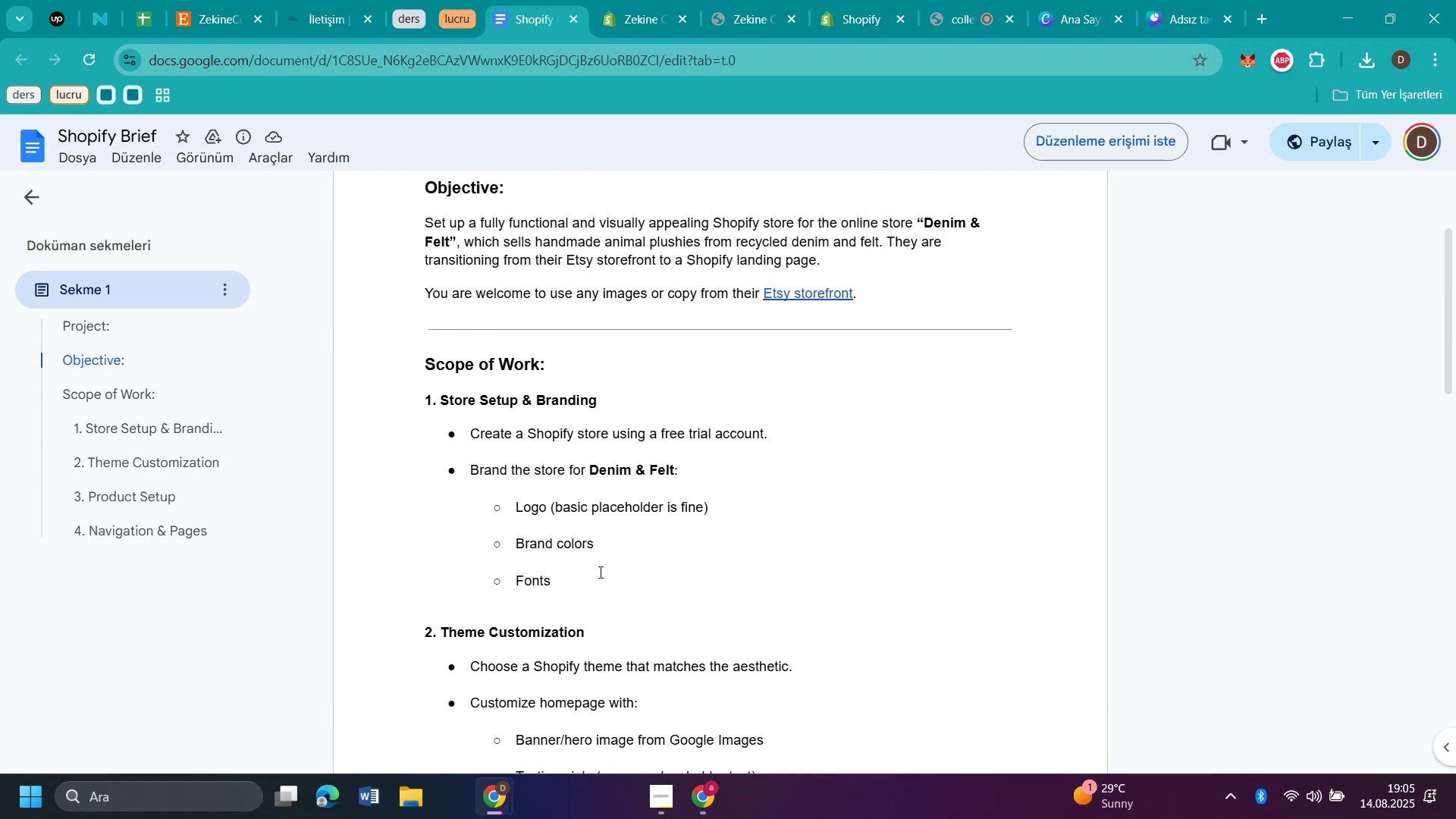 
left_click_drag(start_coordinate=[592, 580], to_coordinate=[500, 431])
 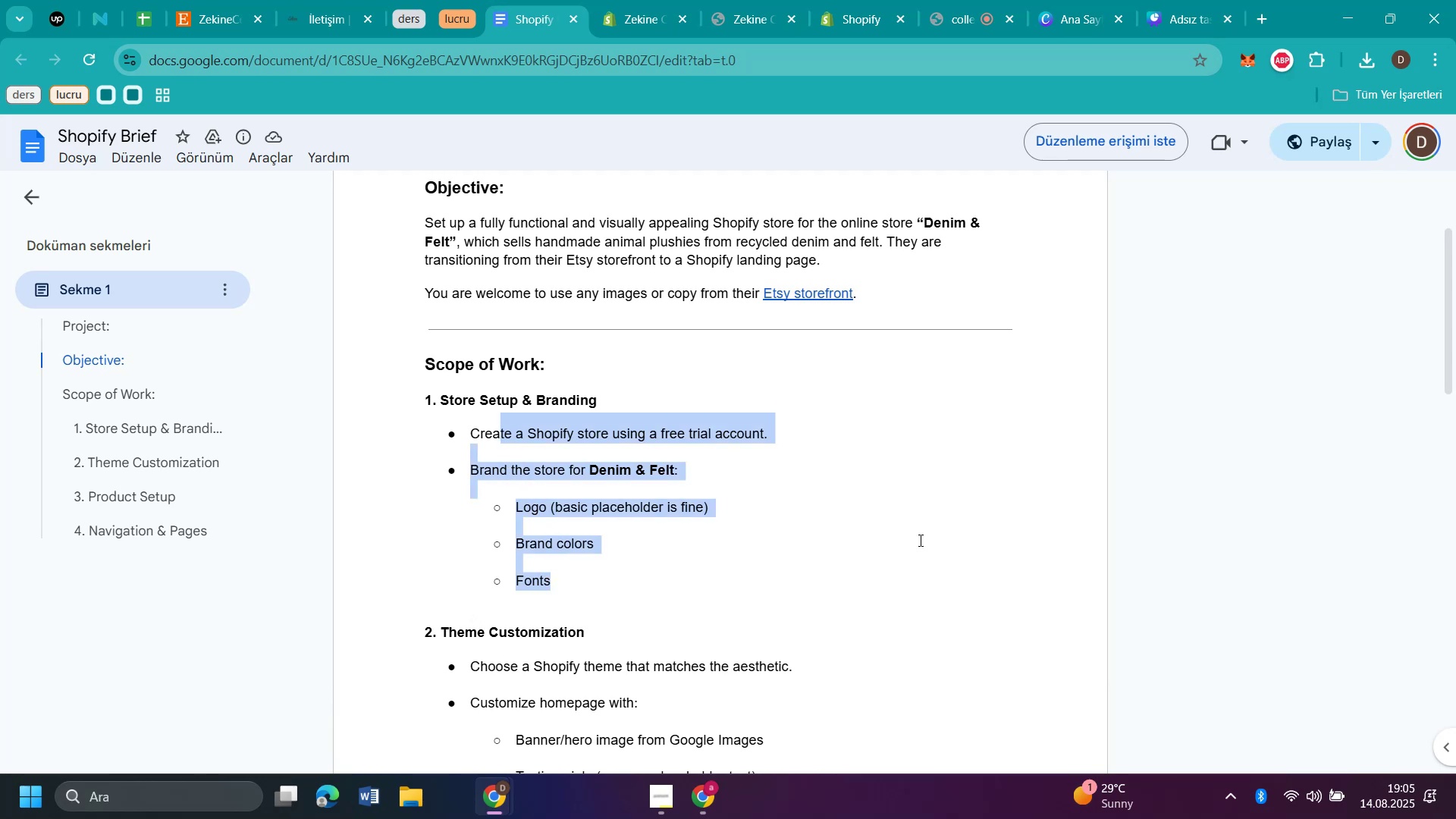 
left_click([914, 537])
 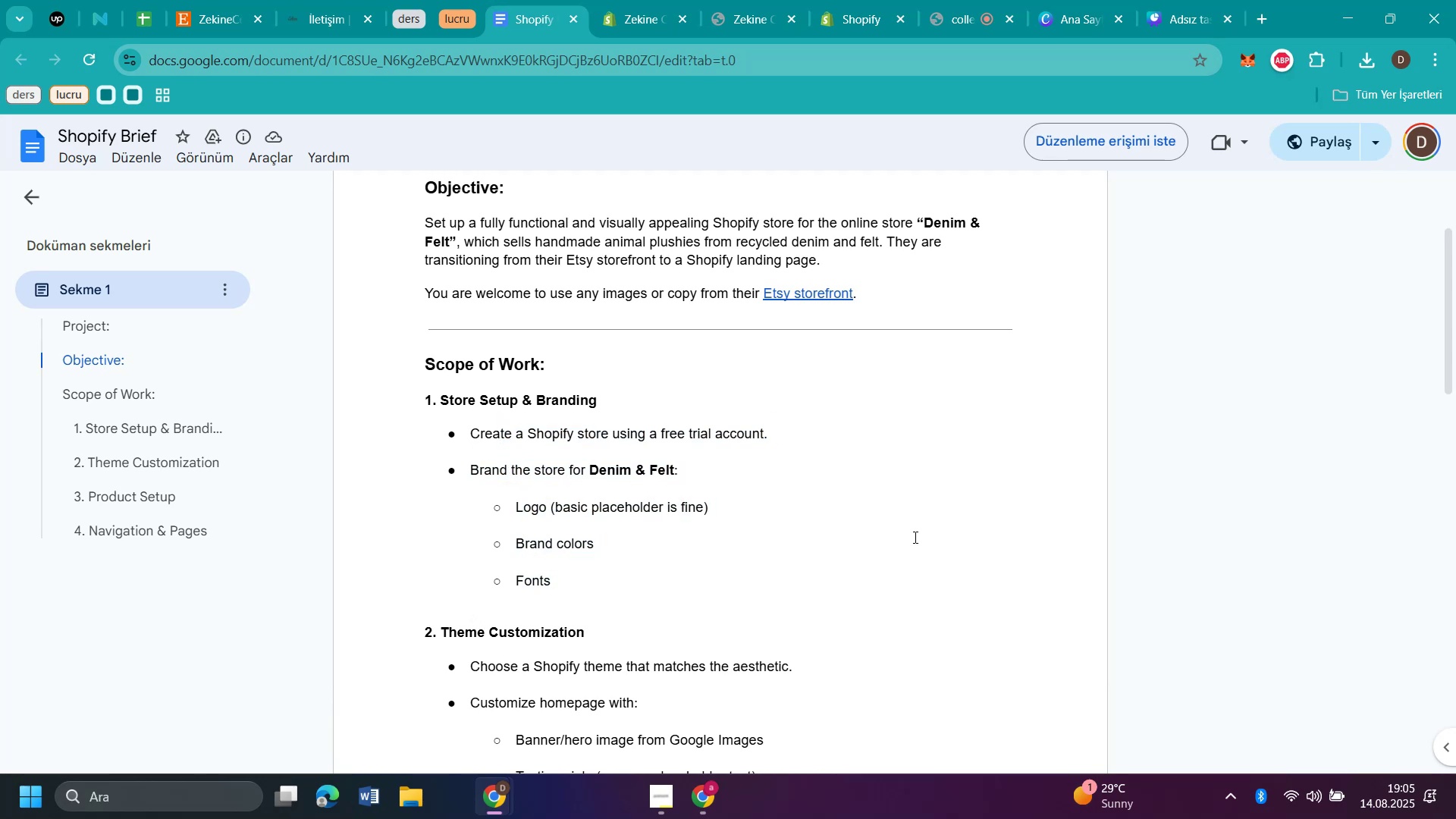 
scroll: coordinate [908, 522], scroll_direction: up, amount: 3.0
 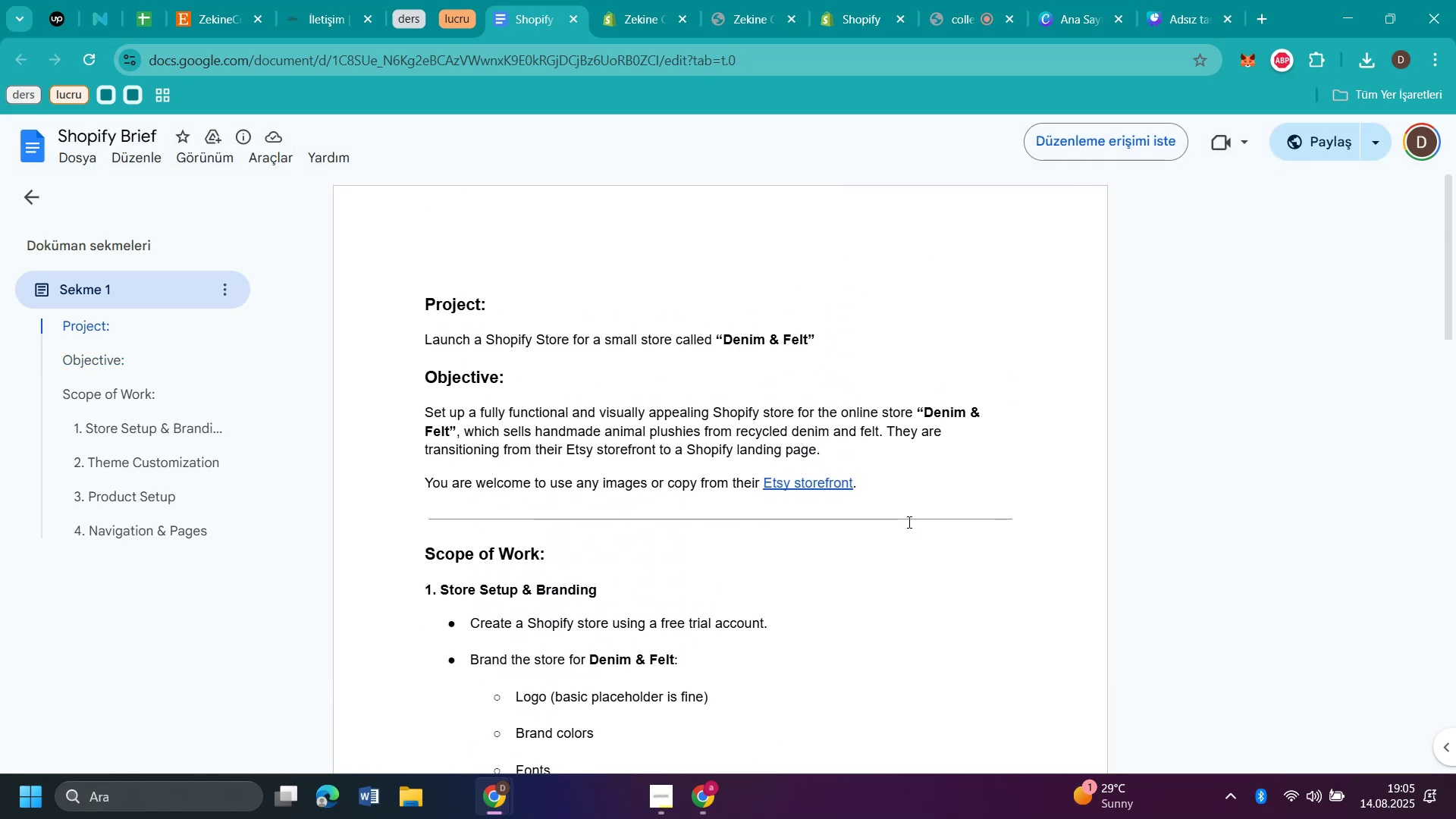 
scroll: coordinate [908, 522], scroll_direction: down, amount: 27.0
 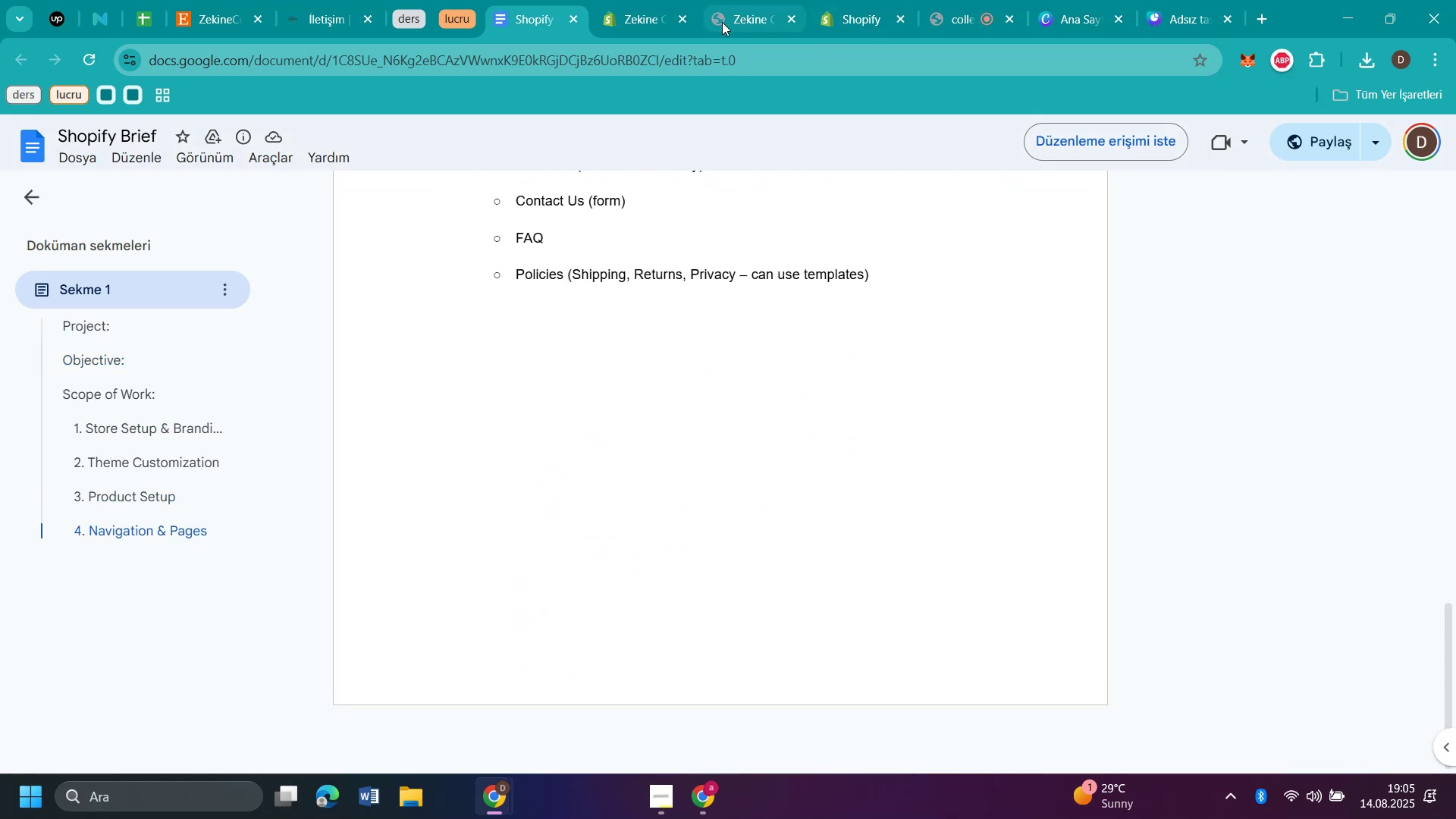 
left_click([740, 22])
 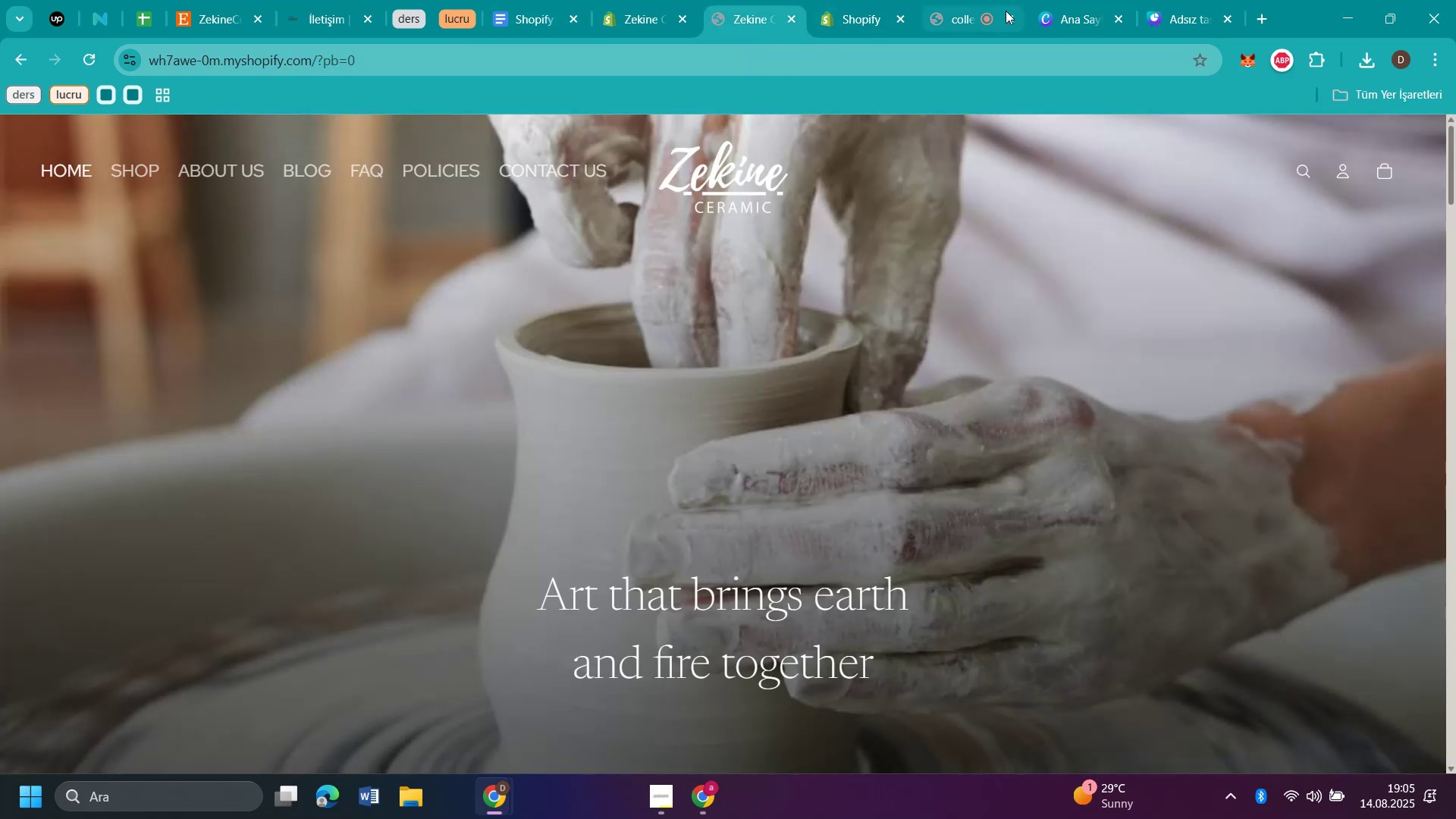 
left_click([951, 20])
 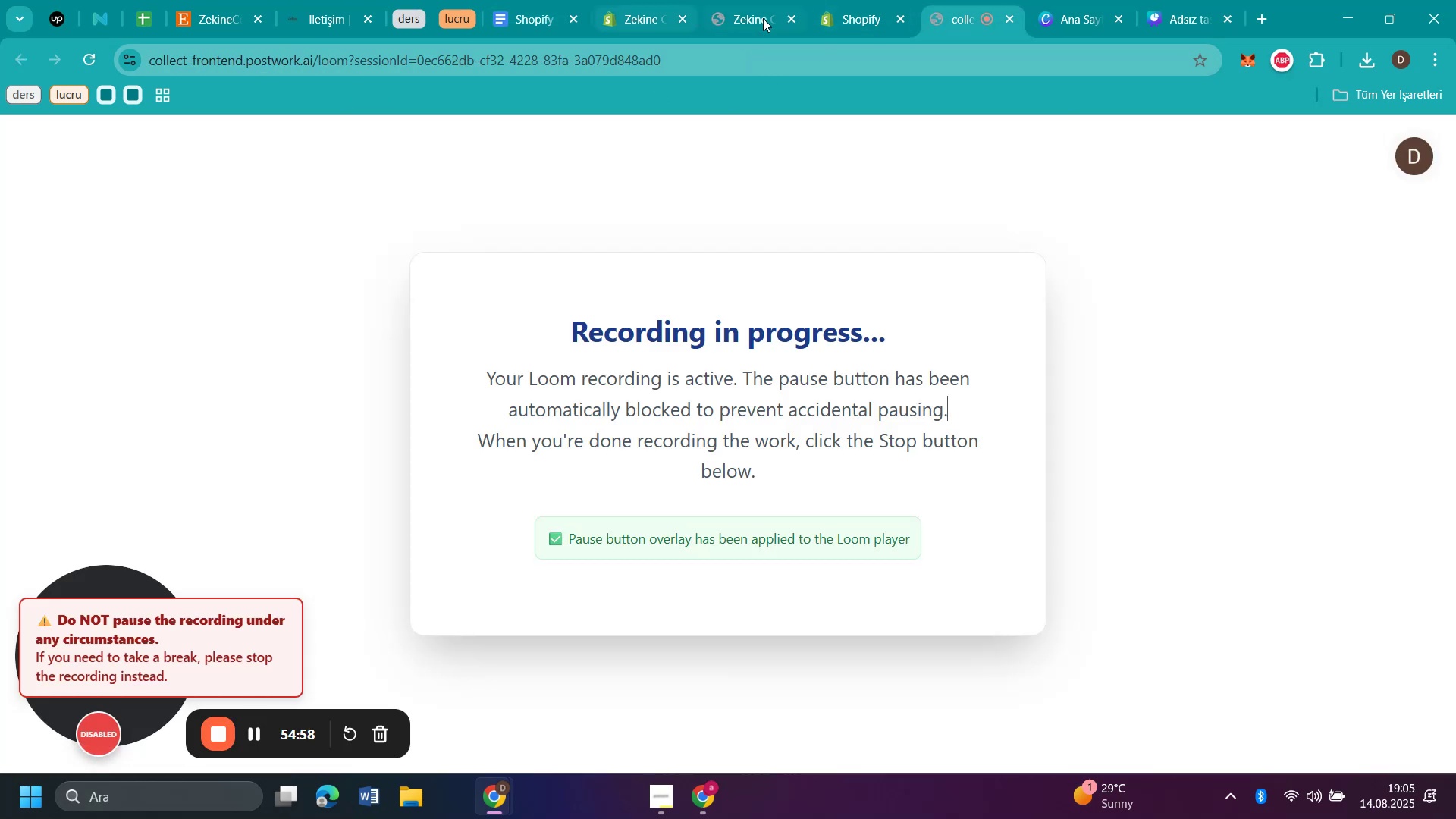 
left_click([739, 18])
 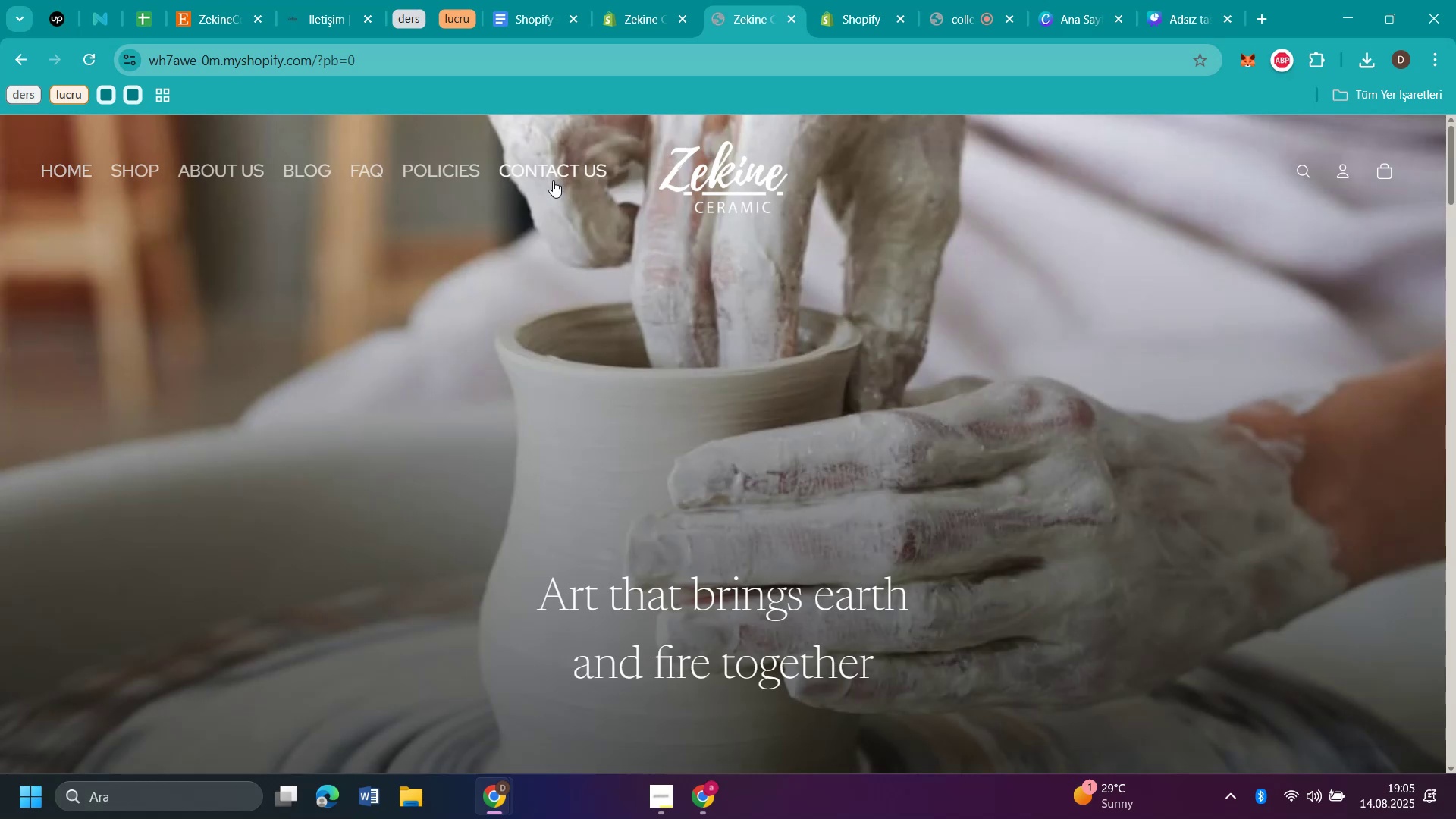 
left_click([554, 163])
 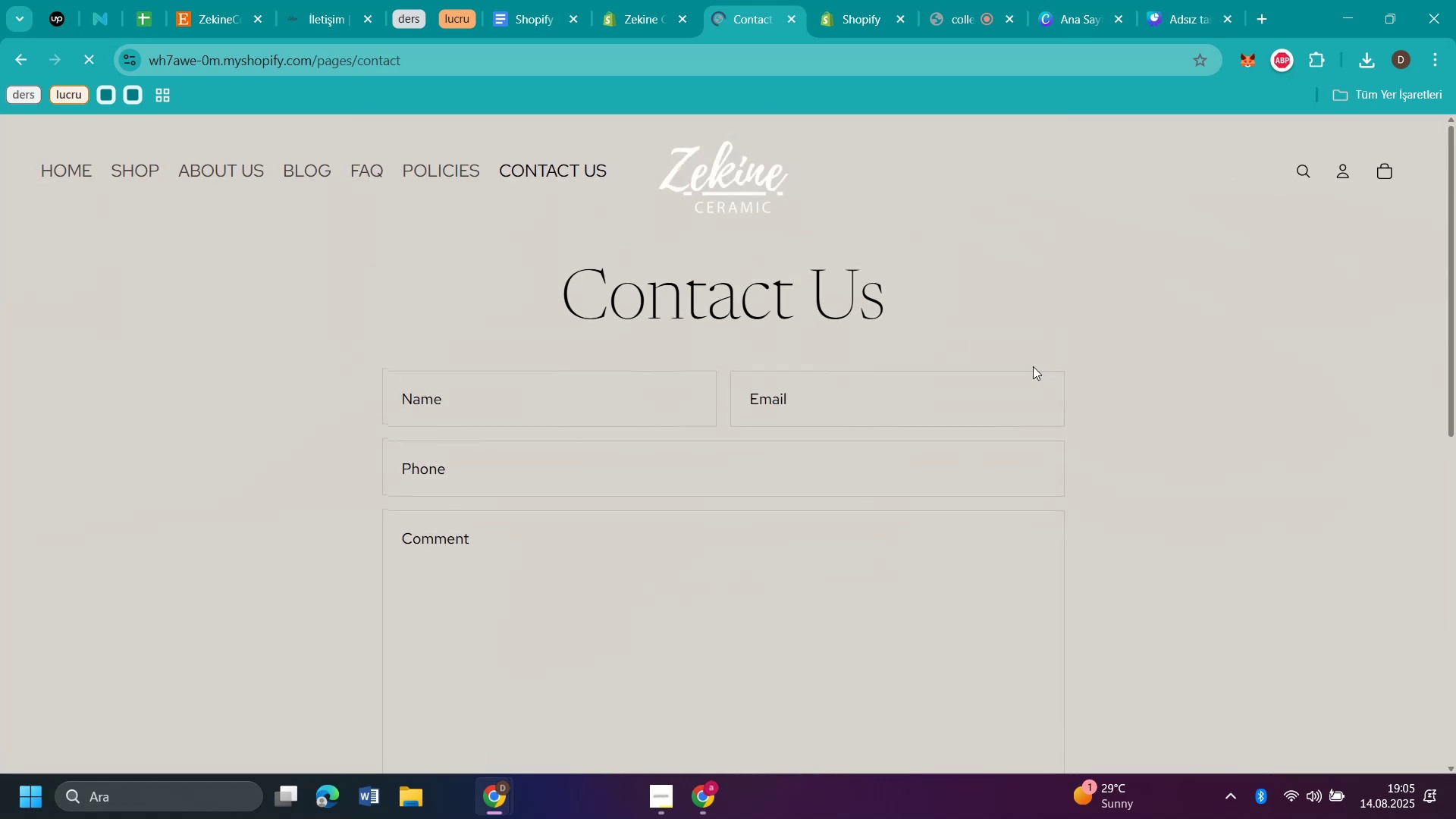 
scroll: coordinate [1103, 365], scroll_direction: none, amount: 0.0
 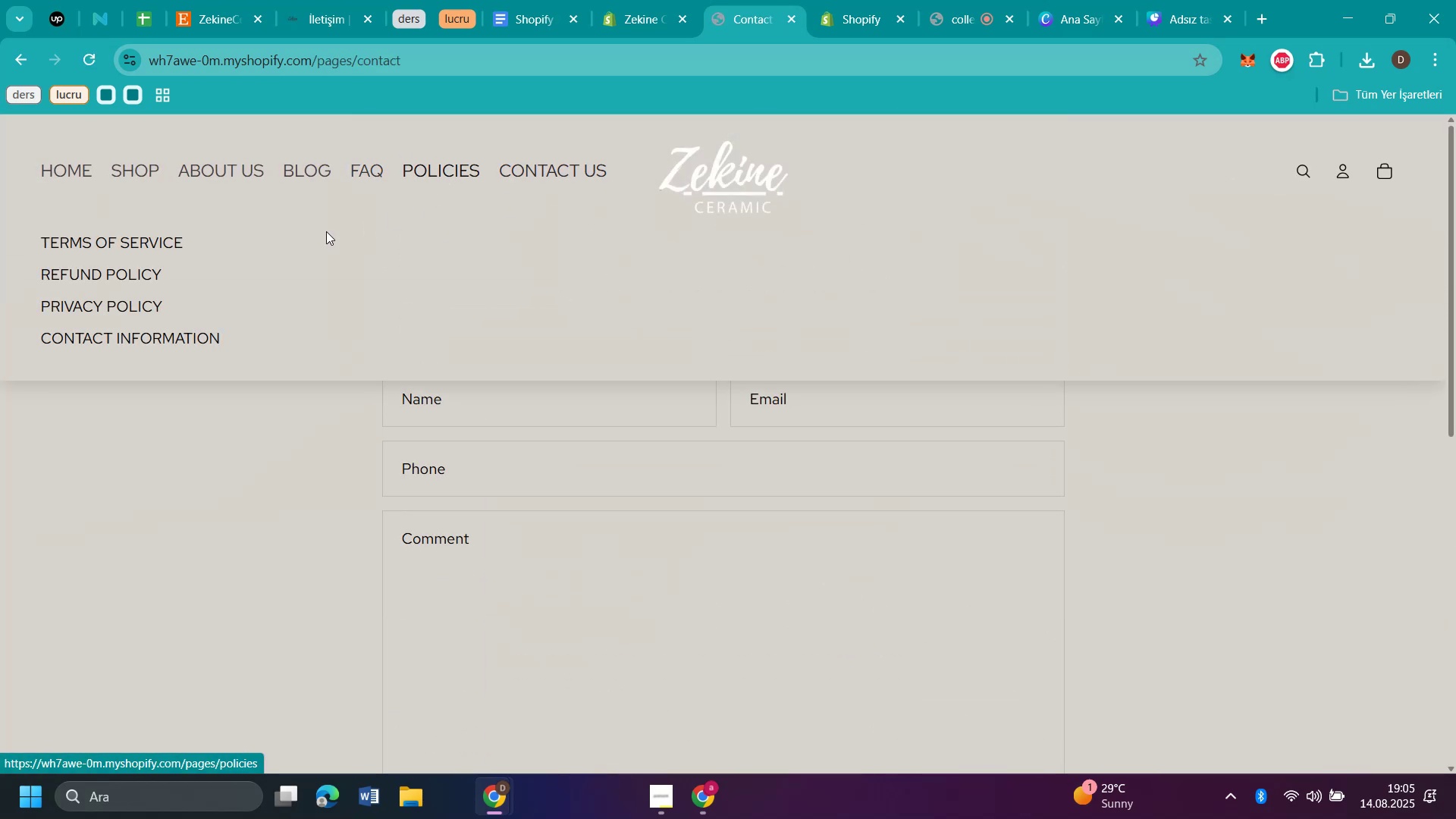 
left_click([152, 270])
 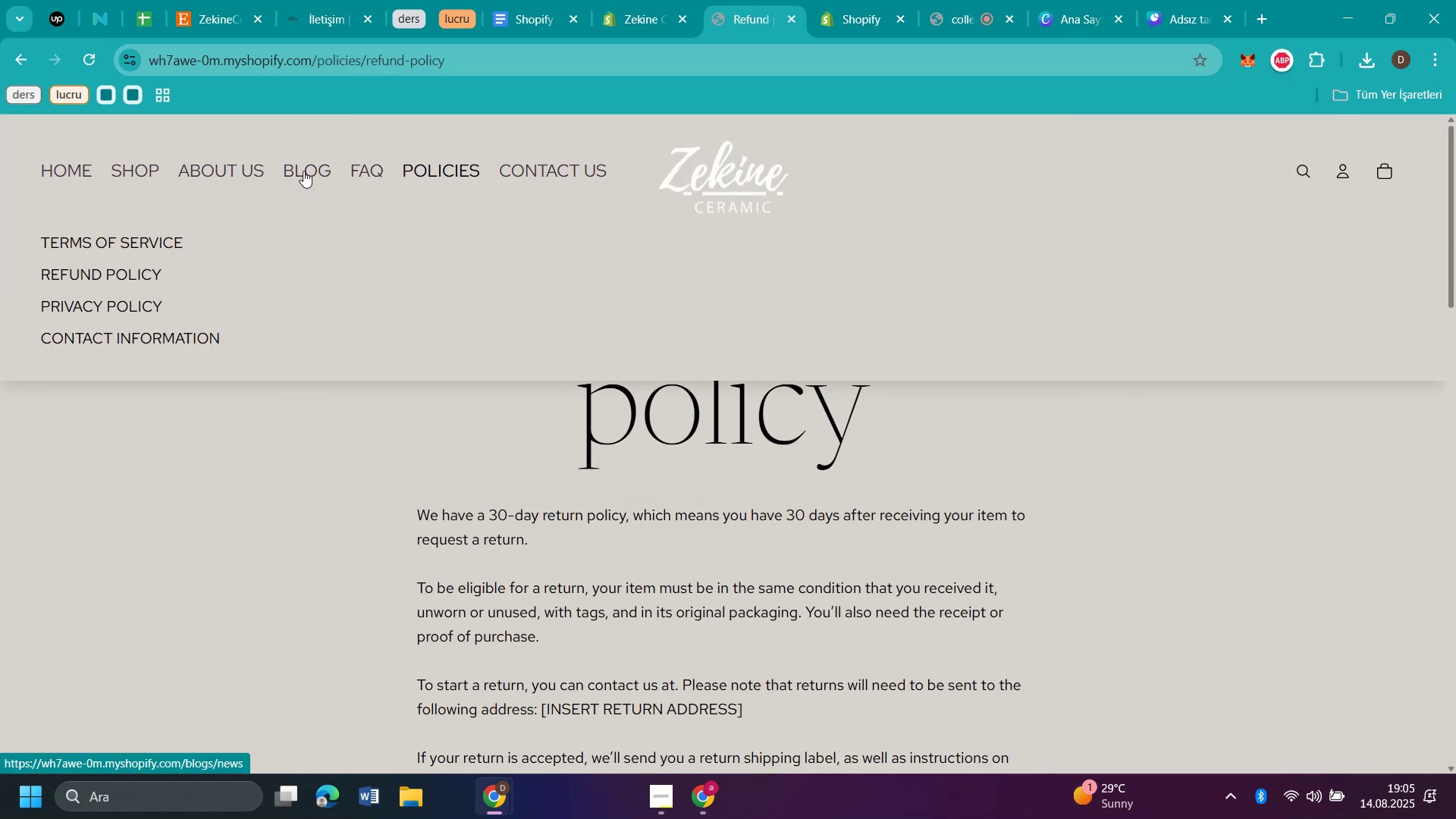 
left_click([359, 171])
 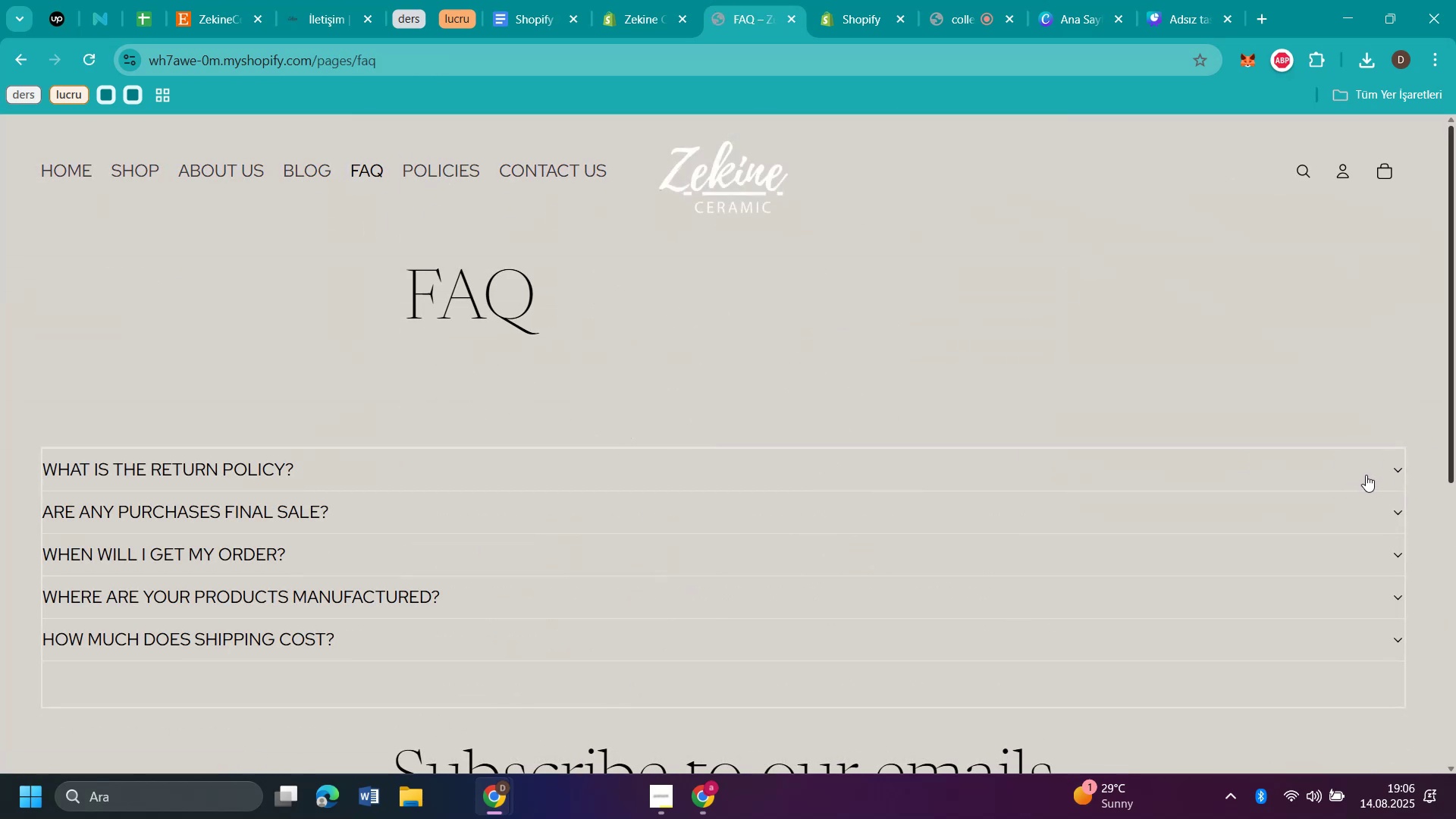 
left_click([1392, 468])
 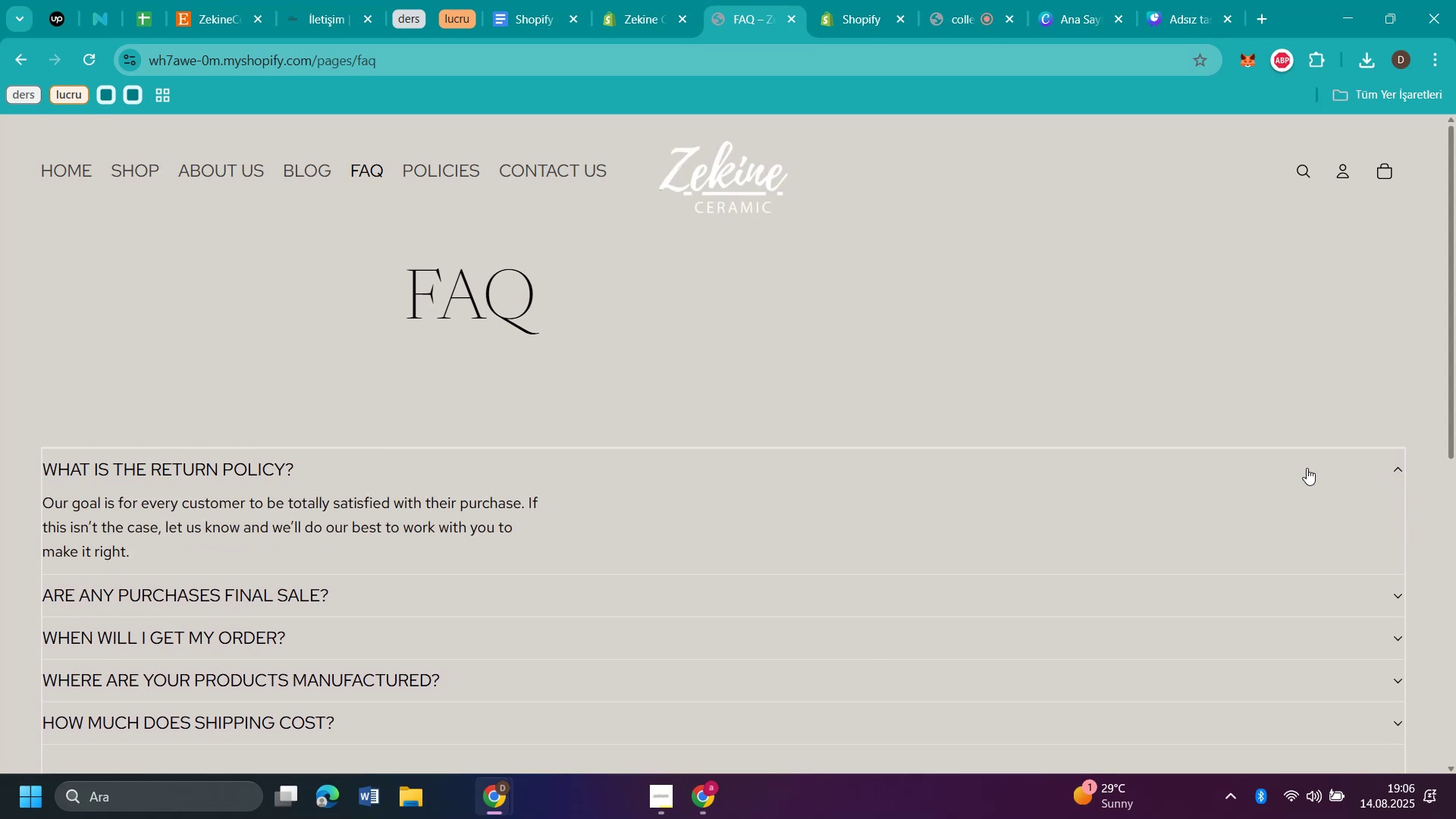 
scroll: coordinate [919, 445], scroll_direction: down, amount: 1.0
 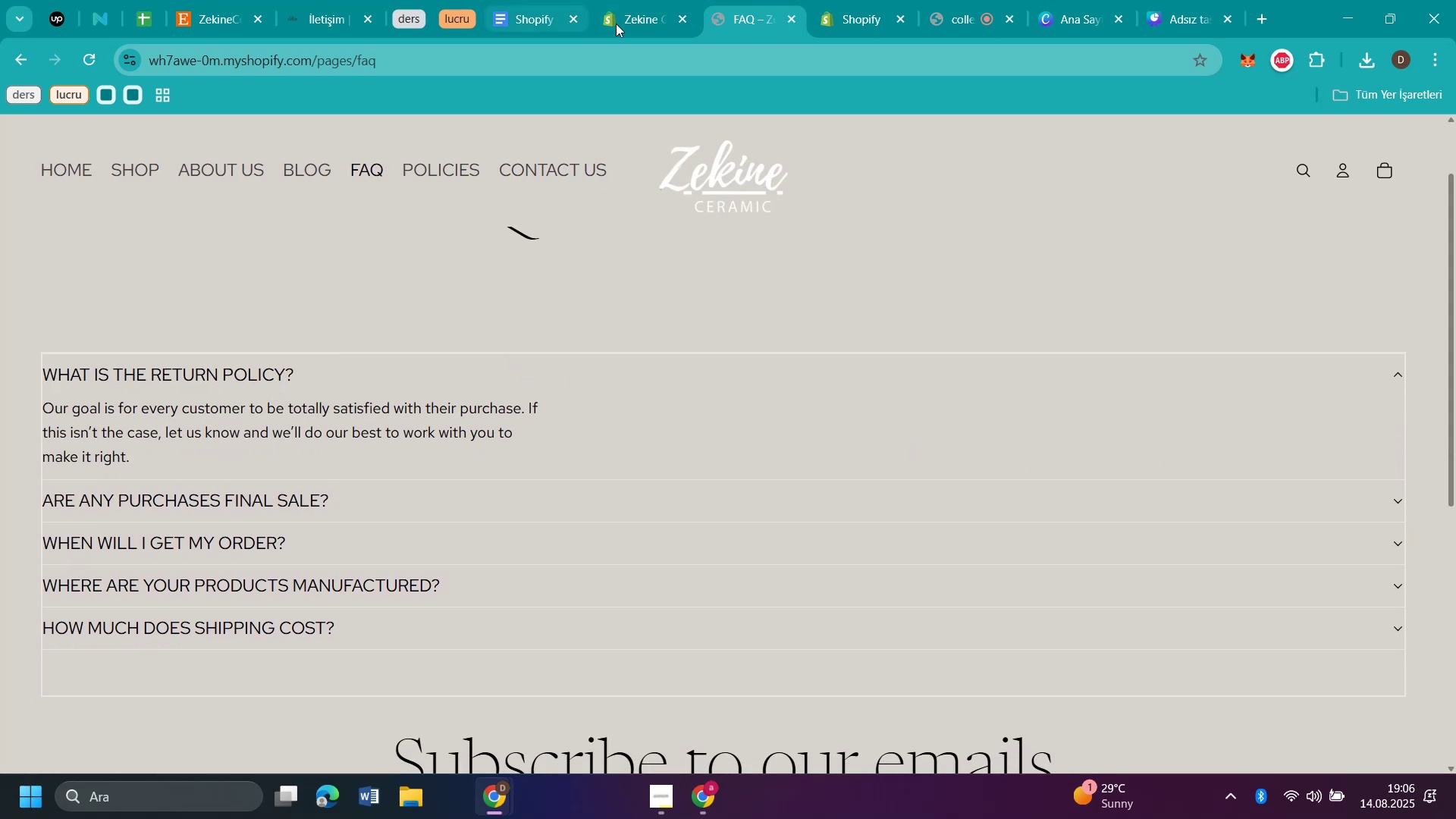 
left_click([635, 23])
 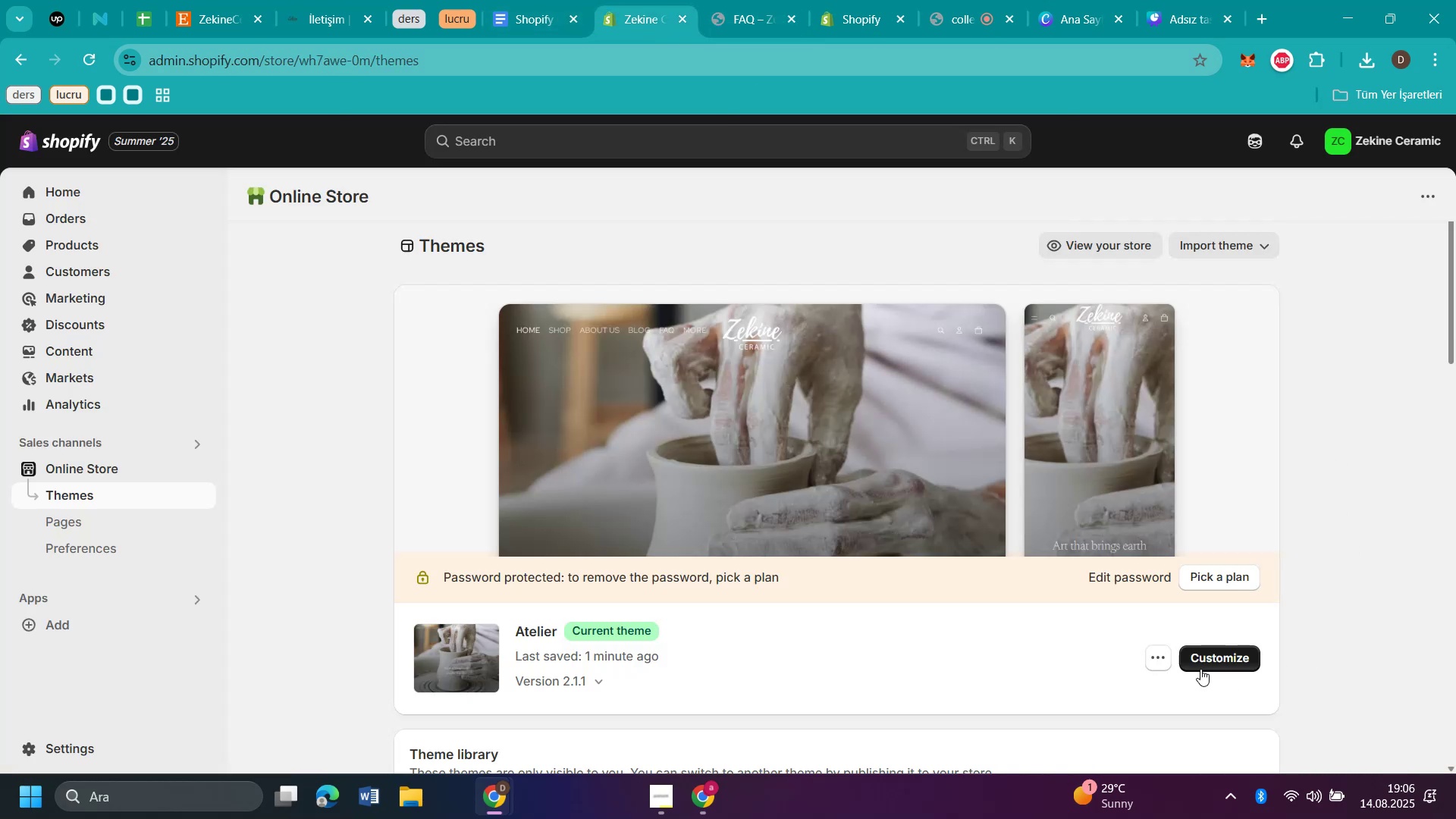 
left_click([1215, 663])
 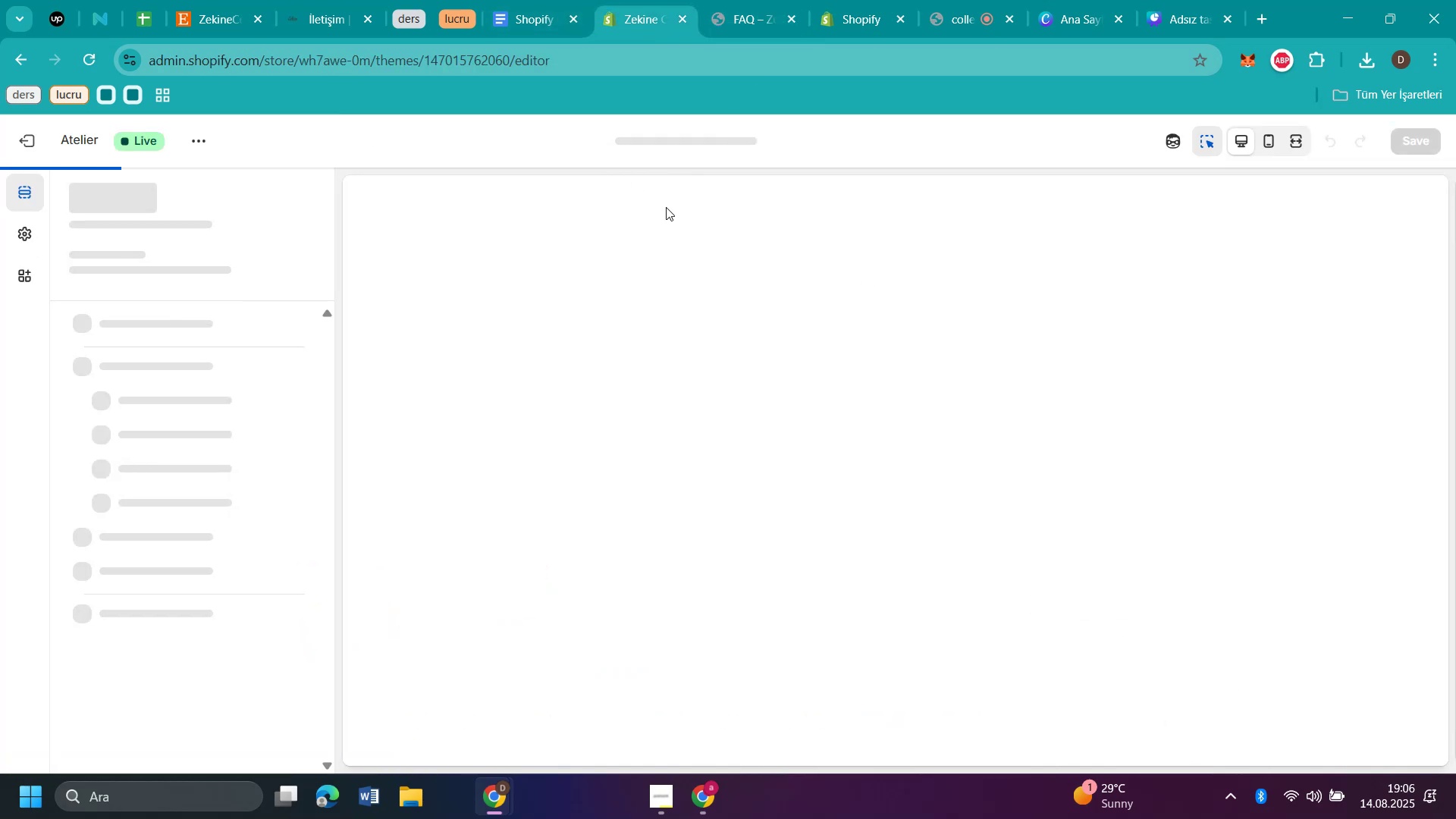 
mouse_move([682, 222])
 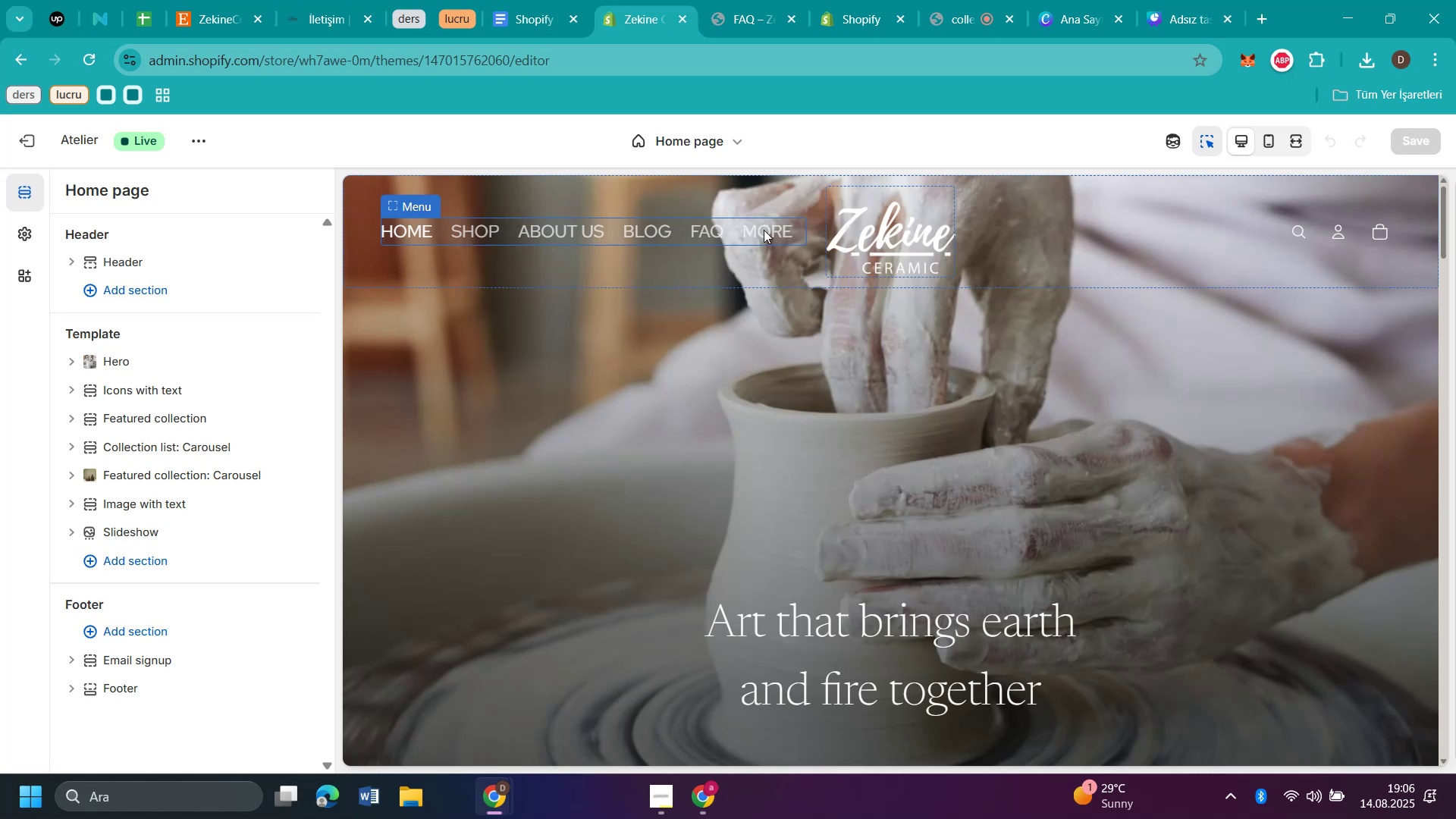 
left_click([701, 224])
 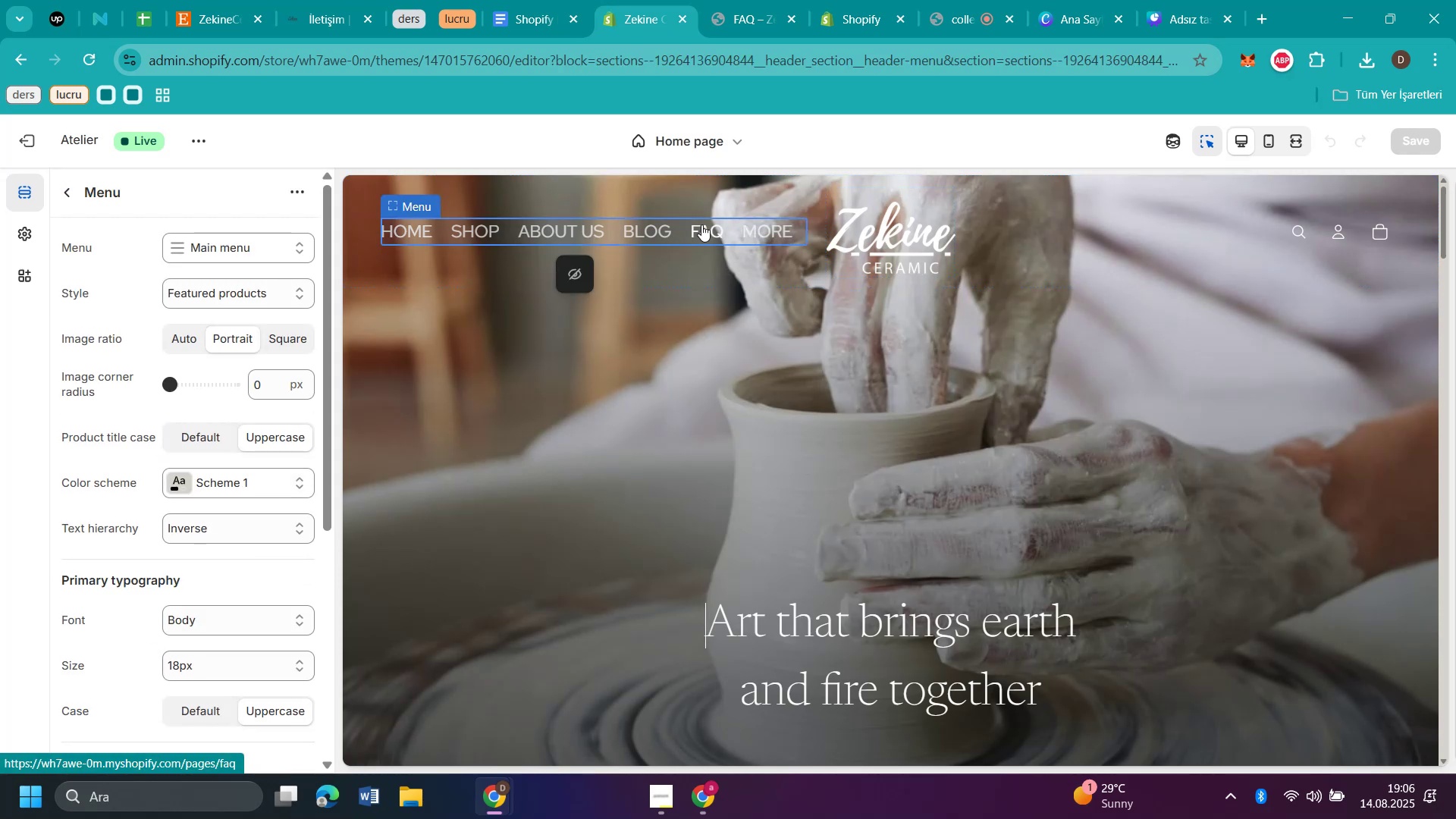 
left_click([701, 224])
 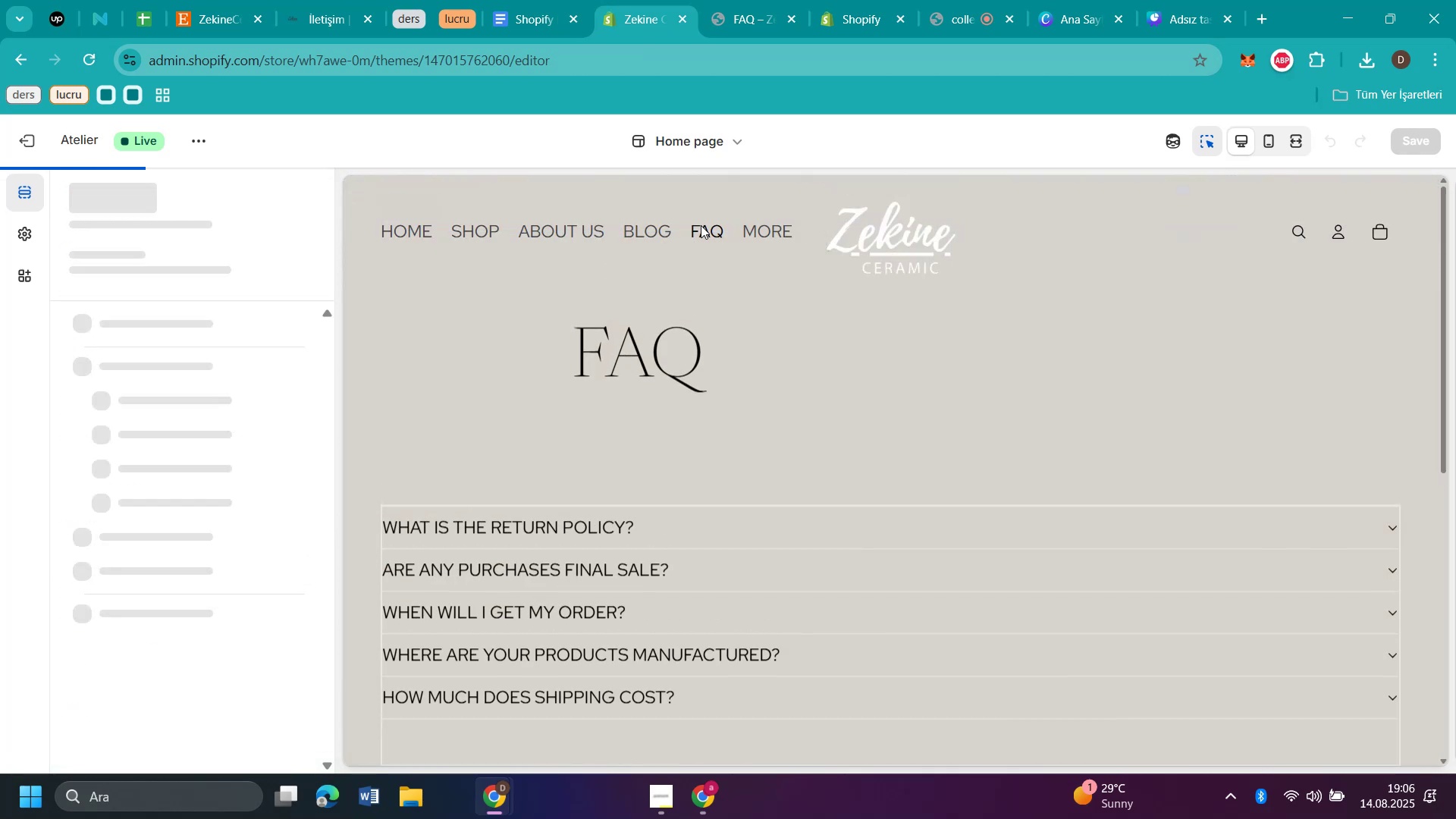 
scroll: coordinate [1241, 463], scroll_direction: down, amount: 2.0
 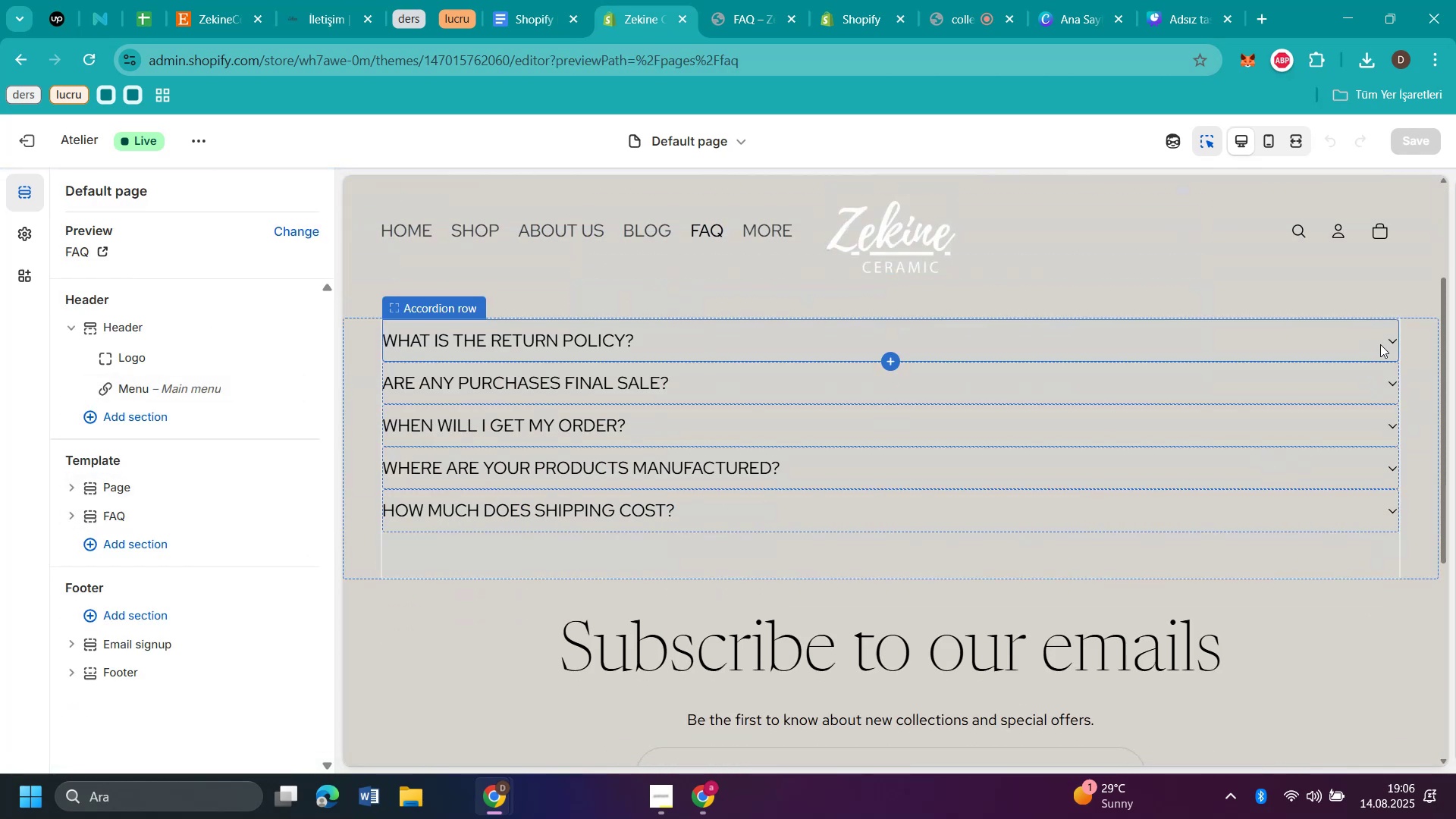 
left_click([1385, 344])
 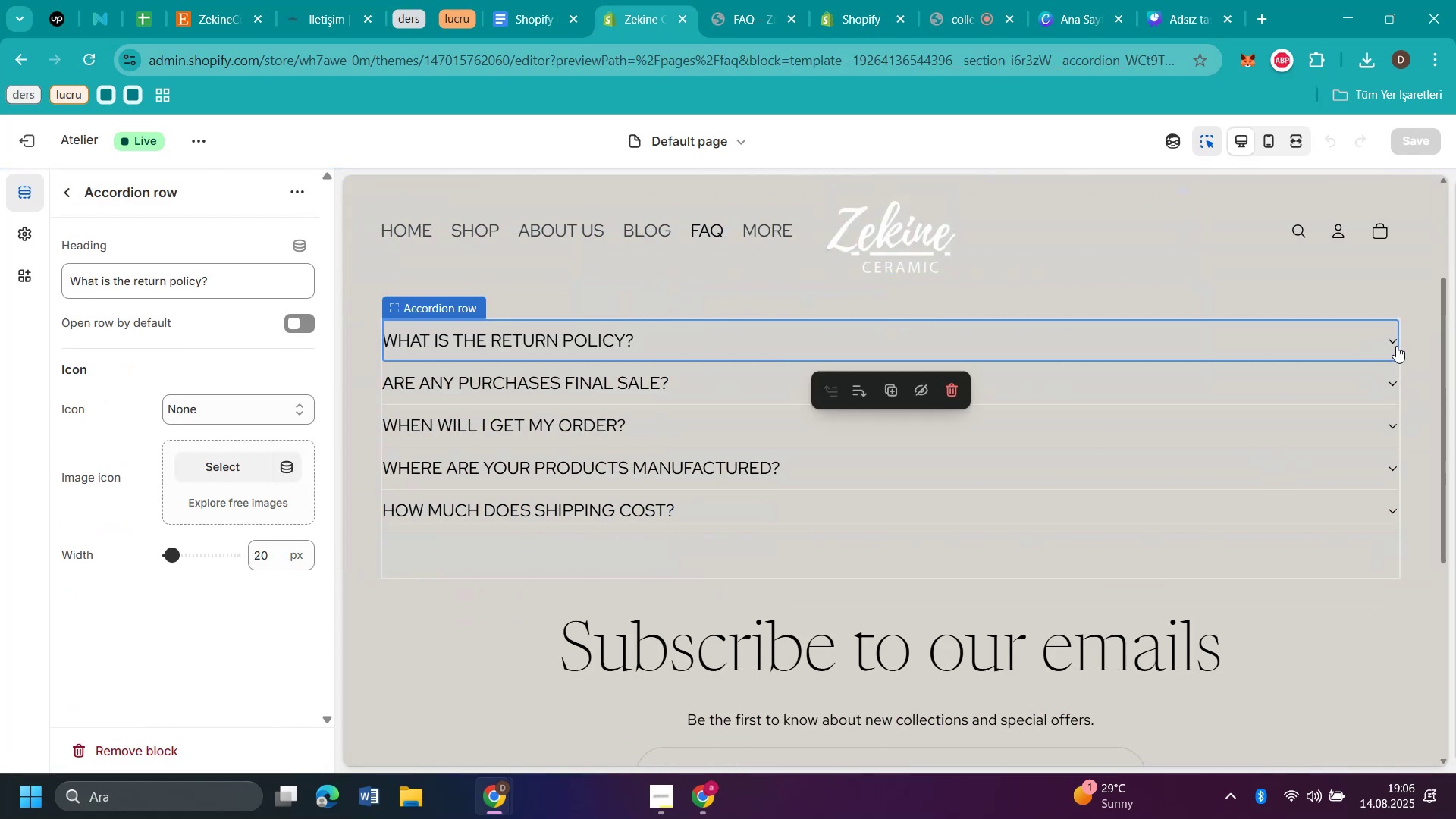 
left_click([1392, 344])
 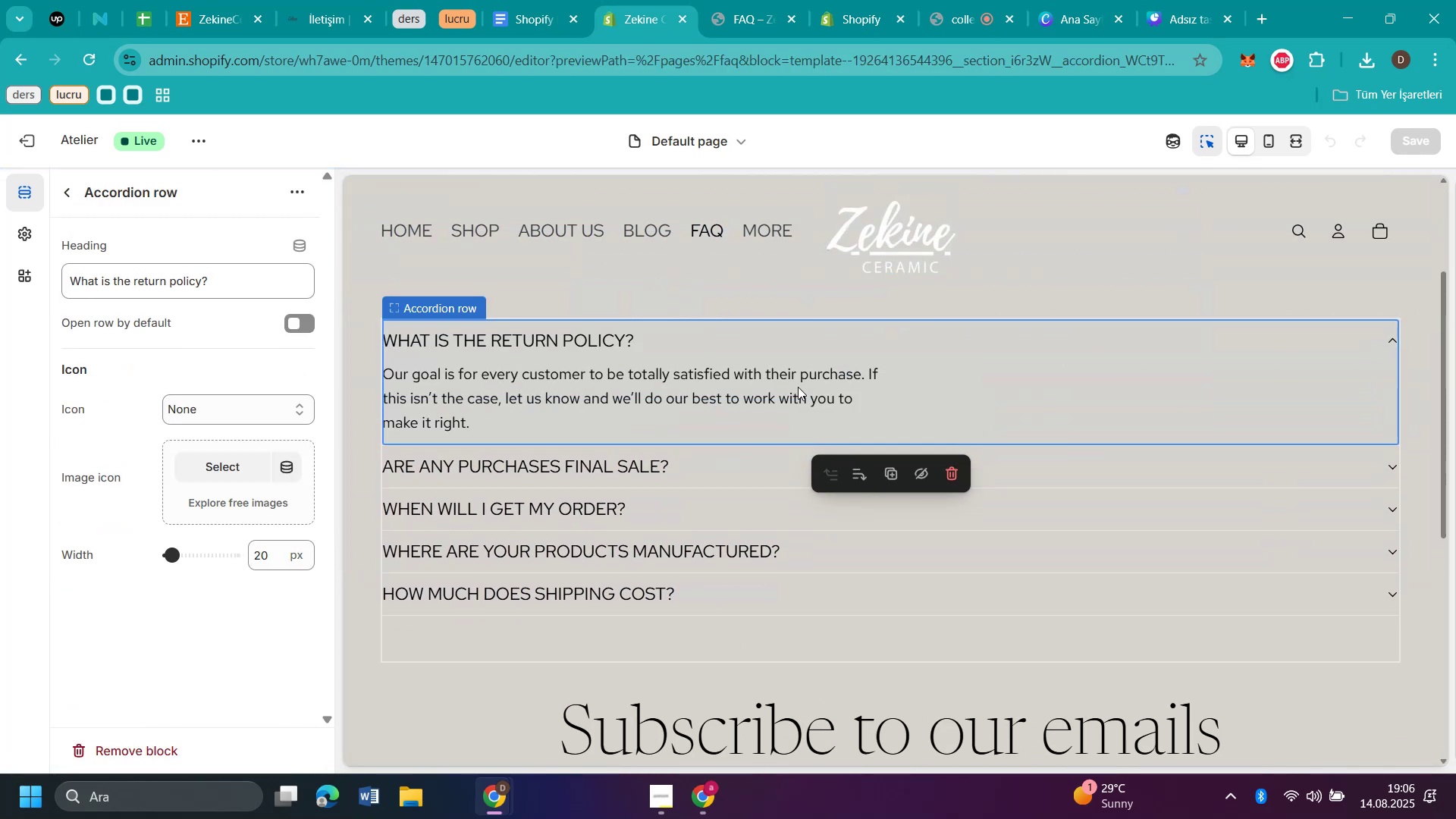 
left_click([789, 393])
 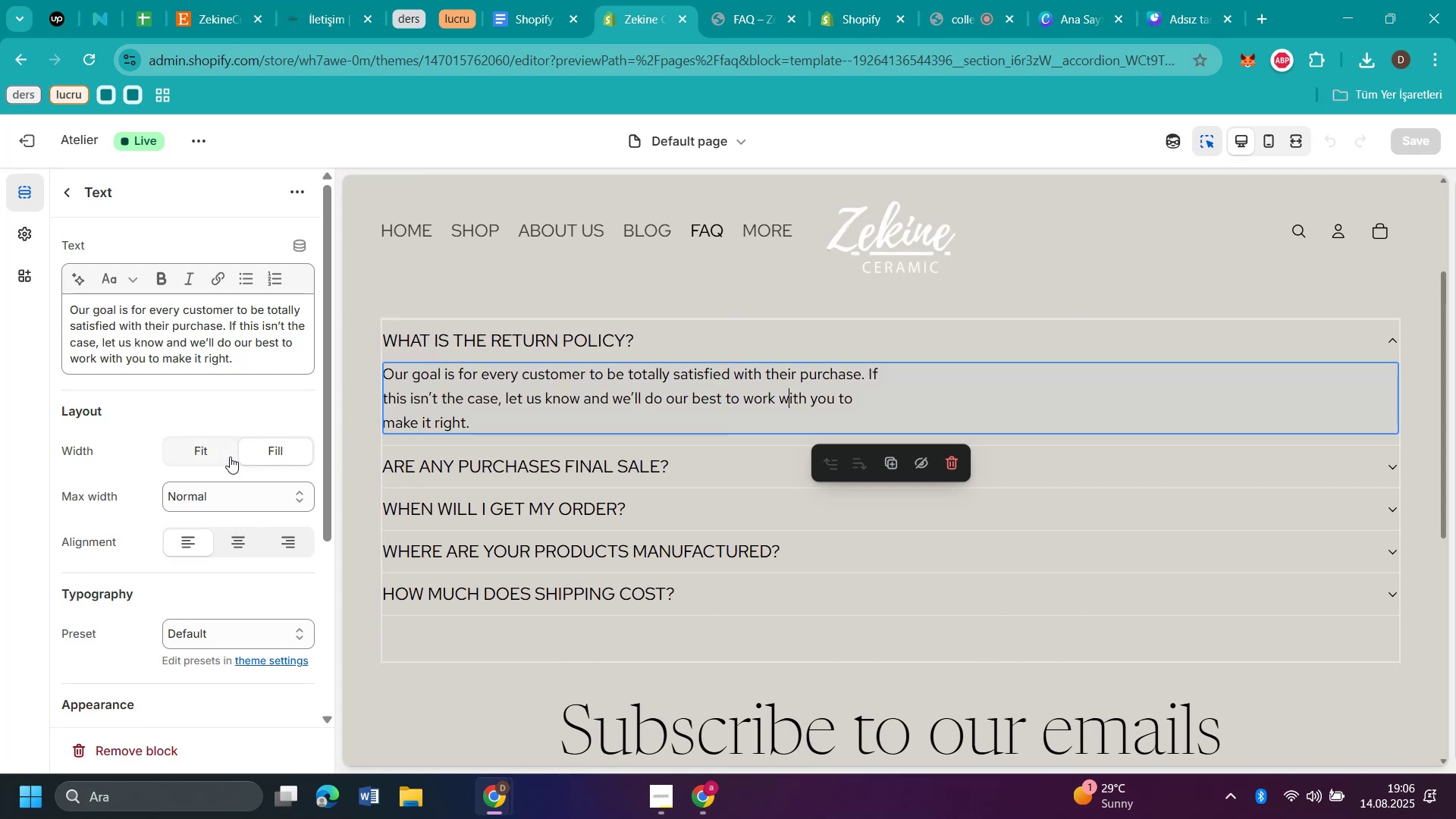 
left_click([228, 486])
 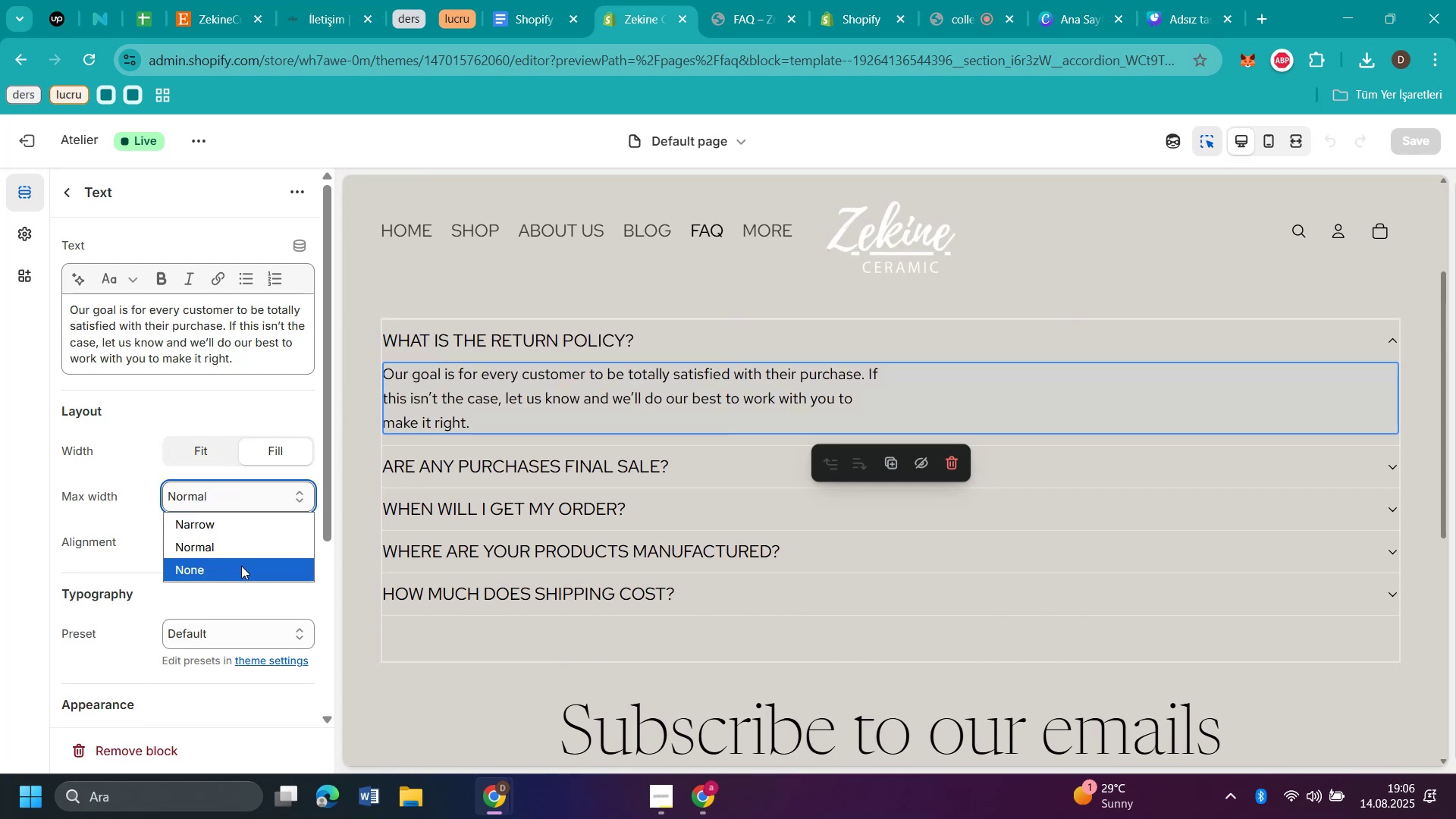 
left_click([241, 566])
 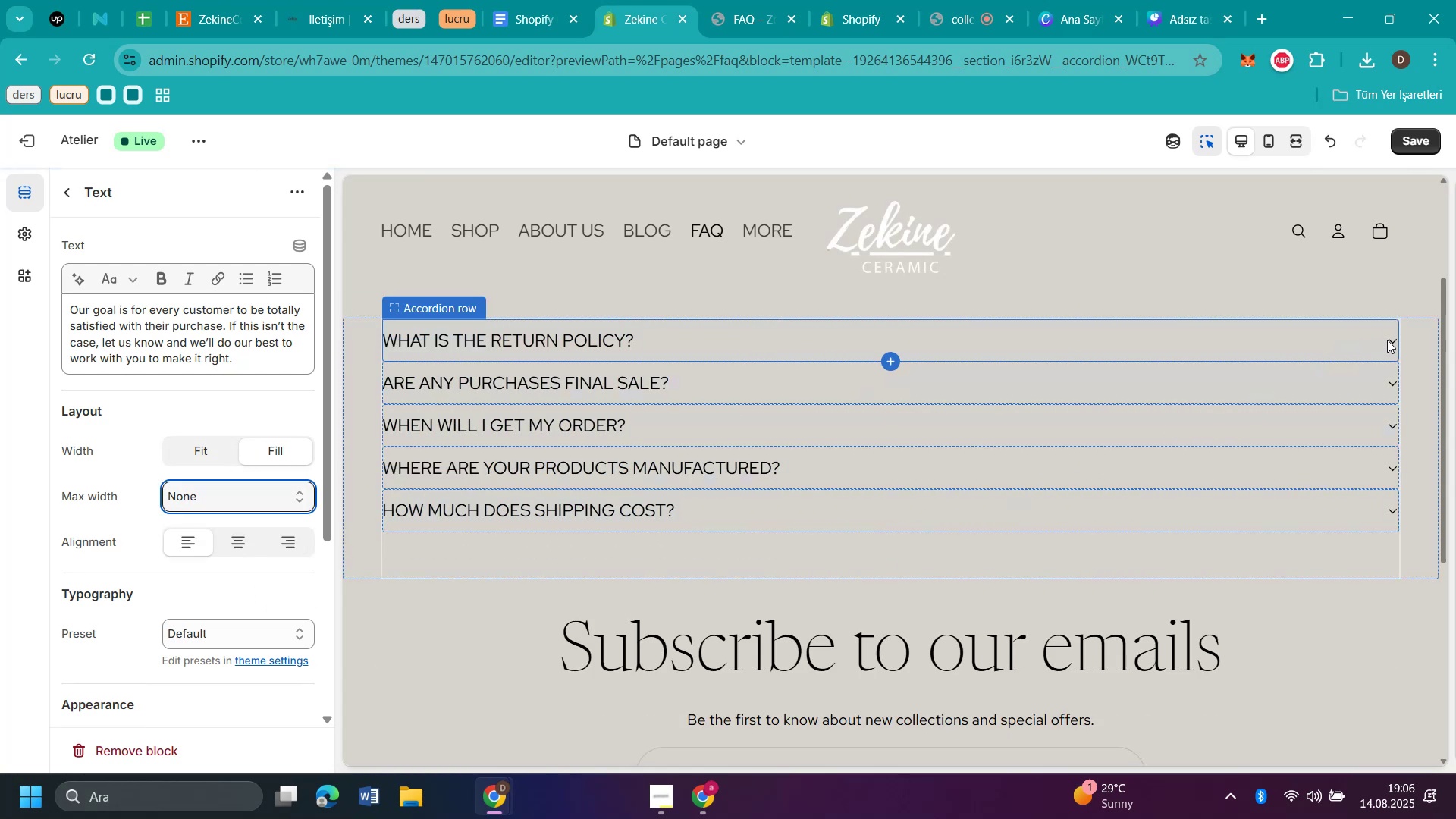 
double_click([1391, 338])
 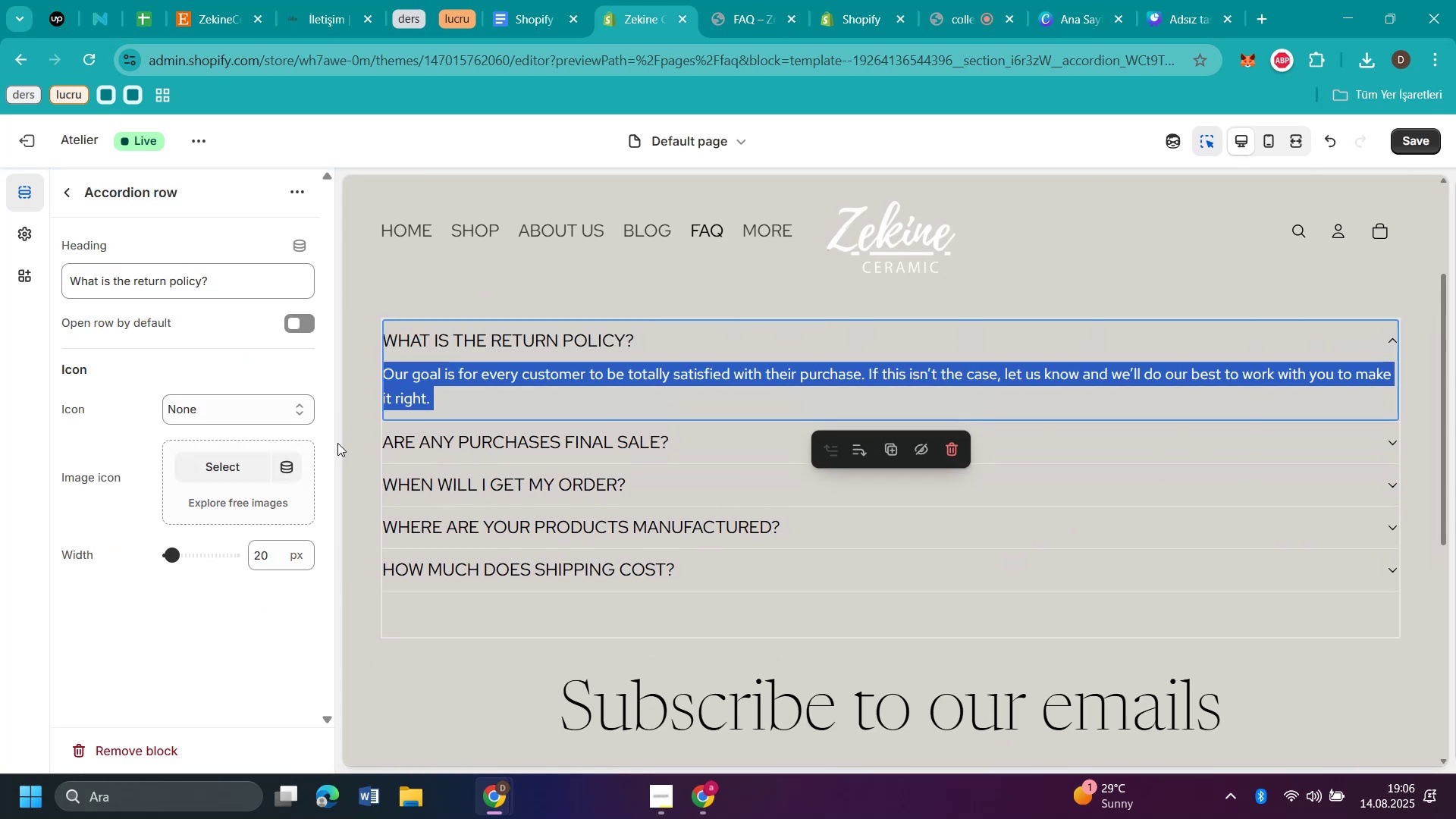 
left_click([560, 438])
 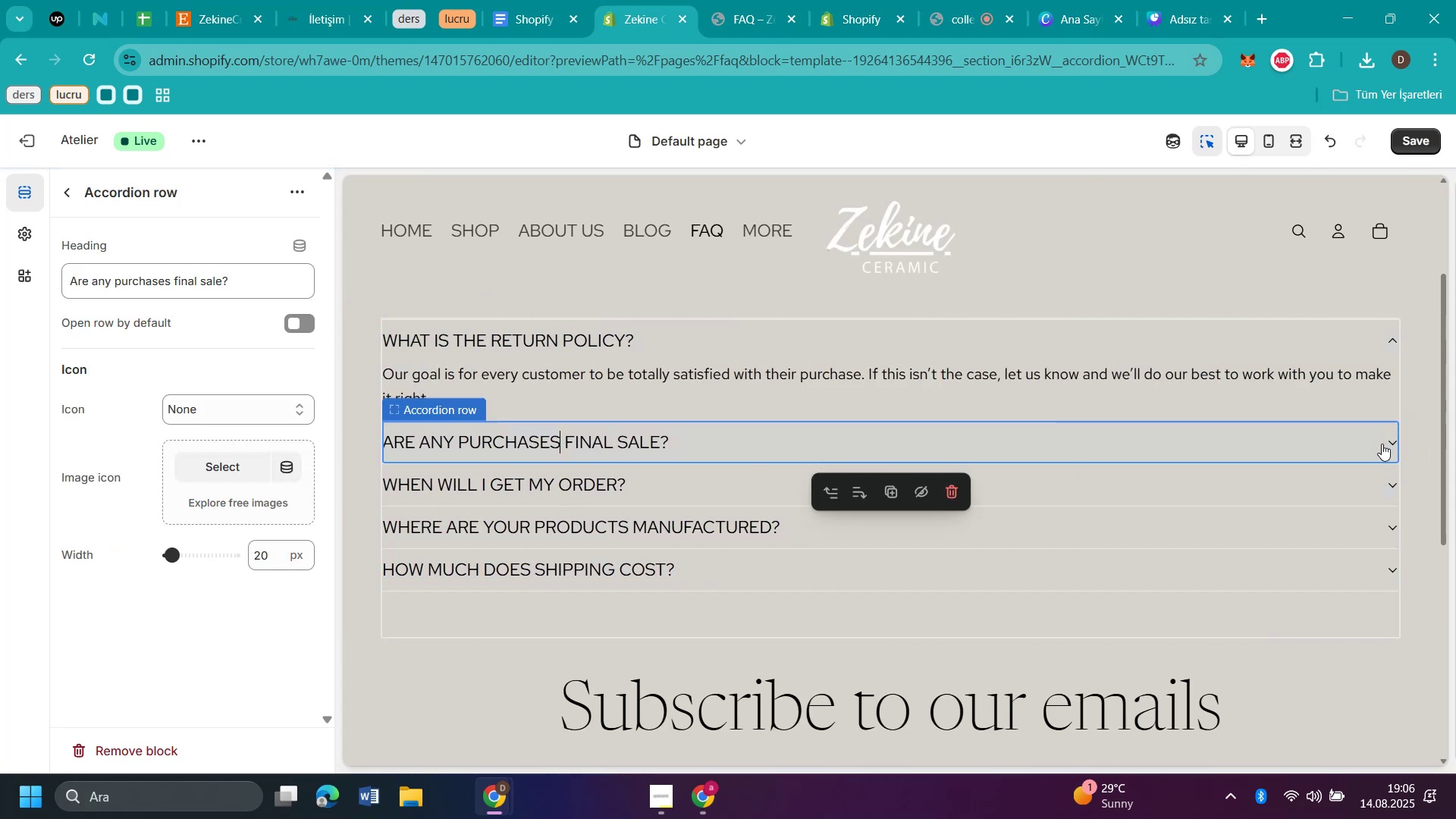 
left_click([1392, 444])
 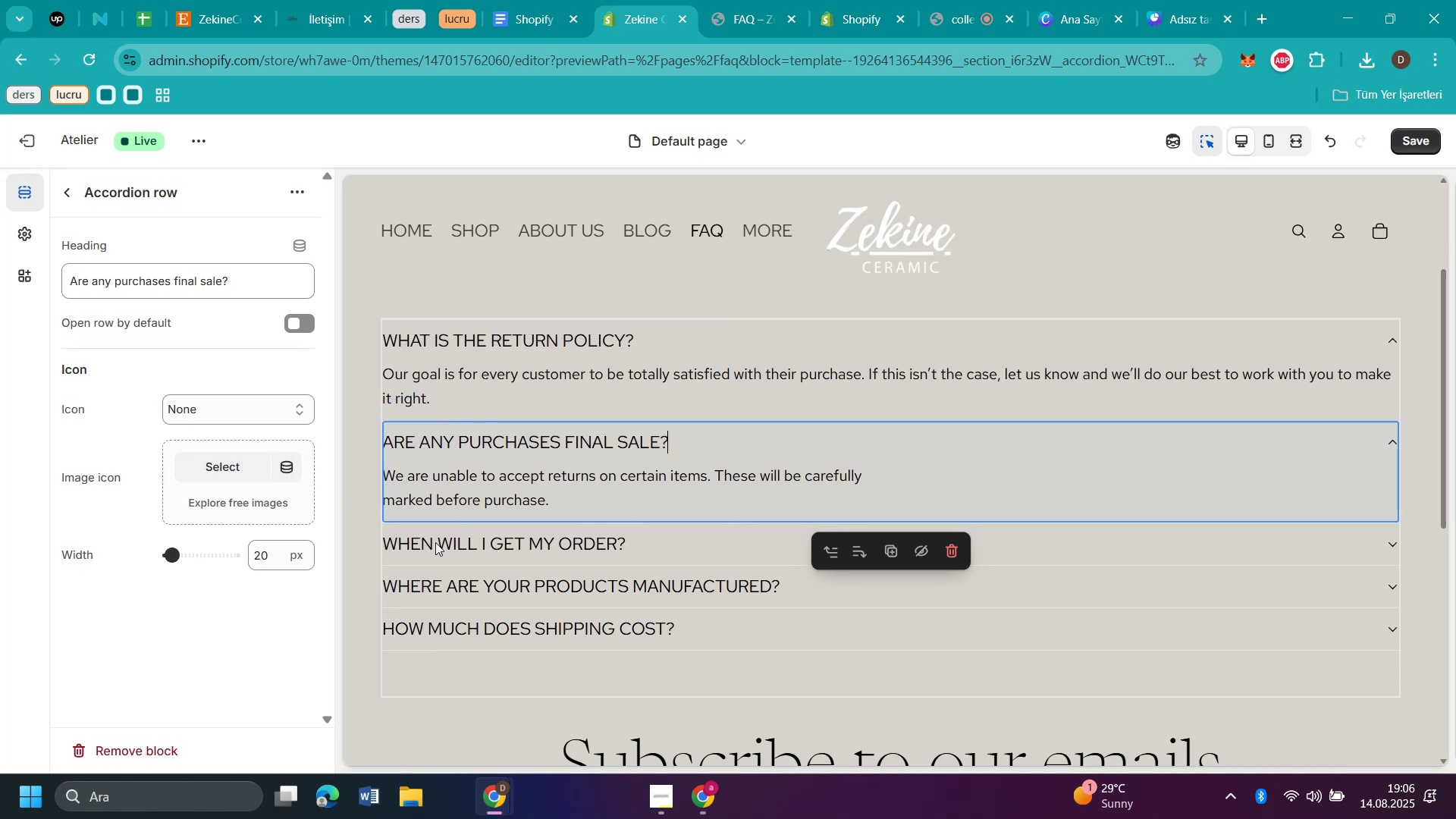 
left_click([504, 495])
 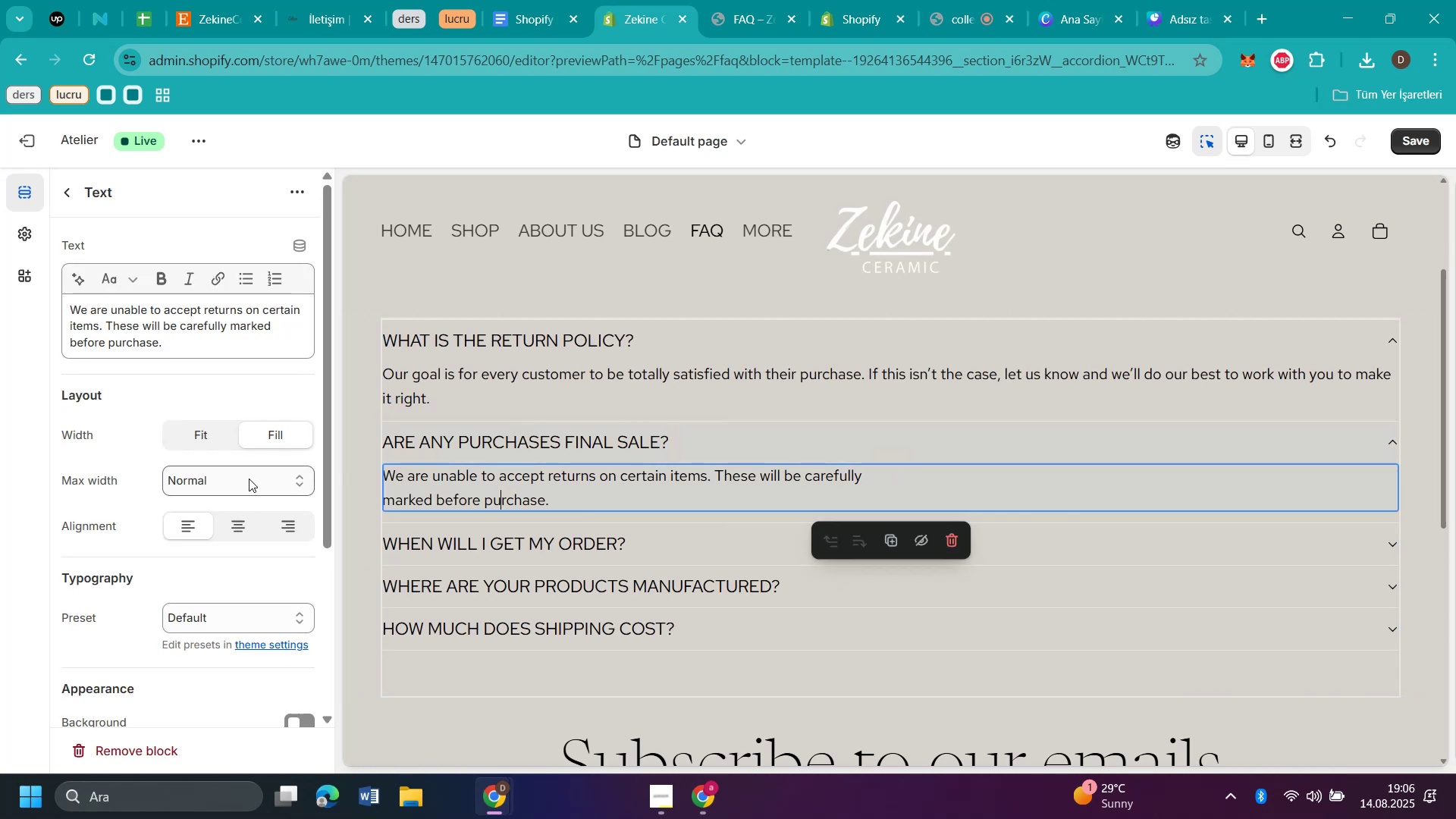 
left_click([255, 482])
 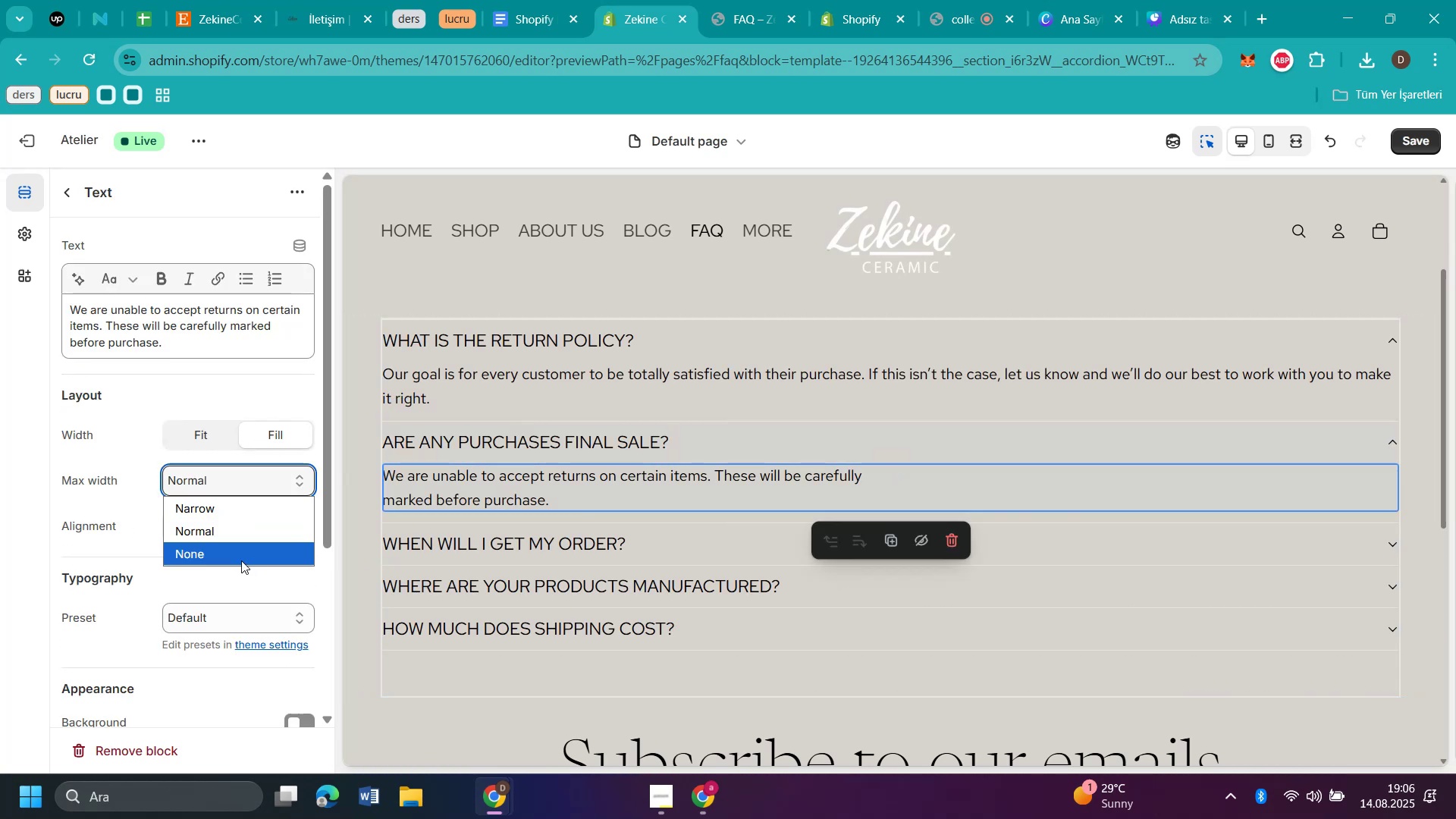 
left_click([241, 555])
 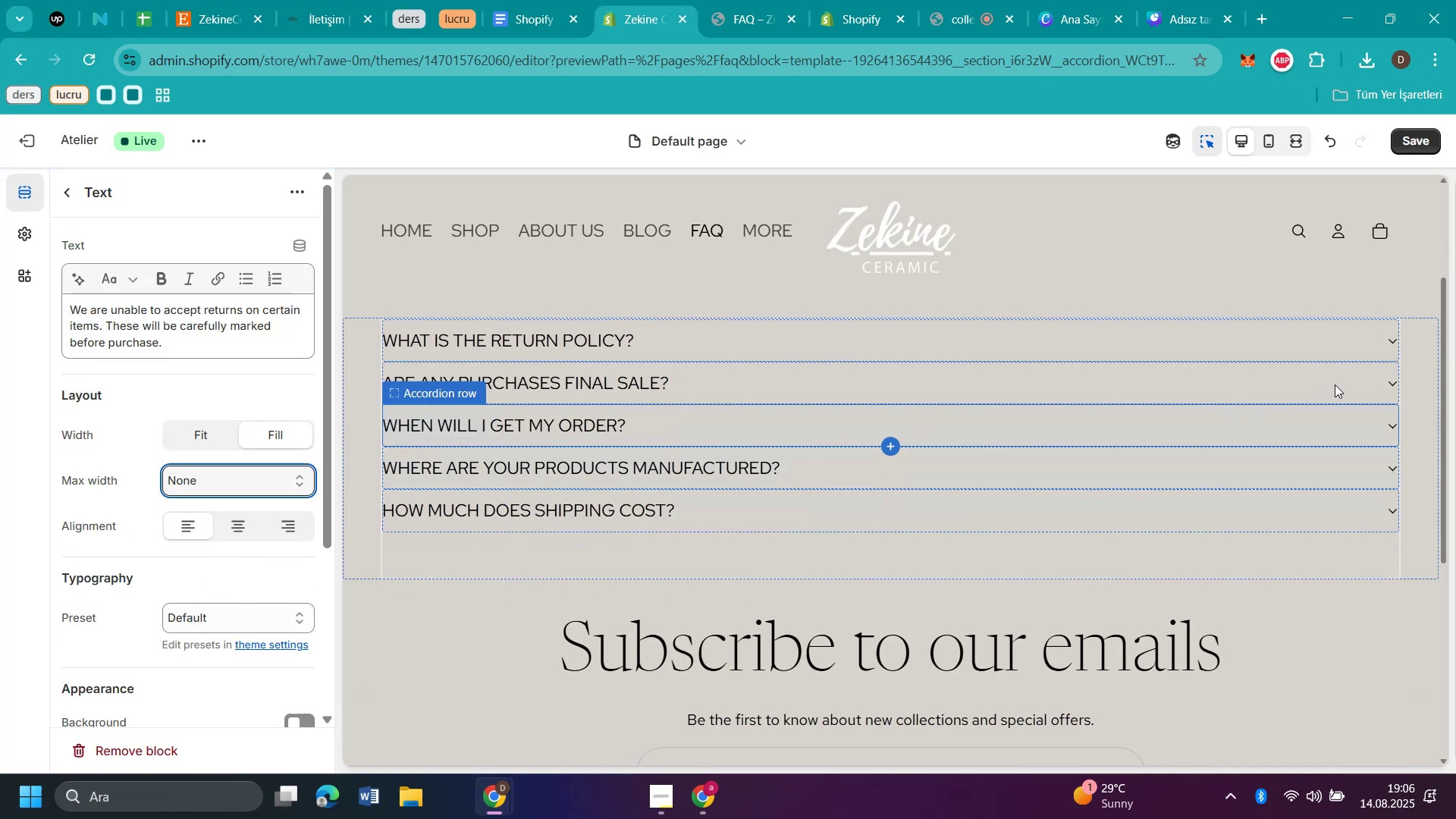 
left_click([1395, 383])
 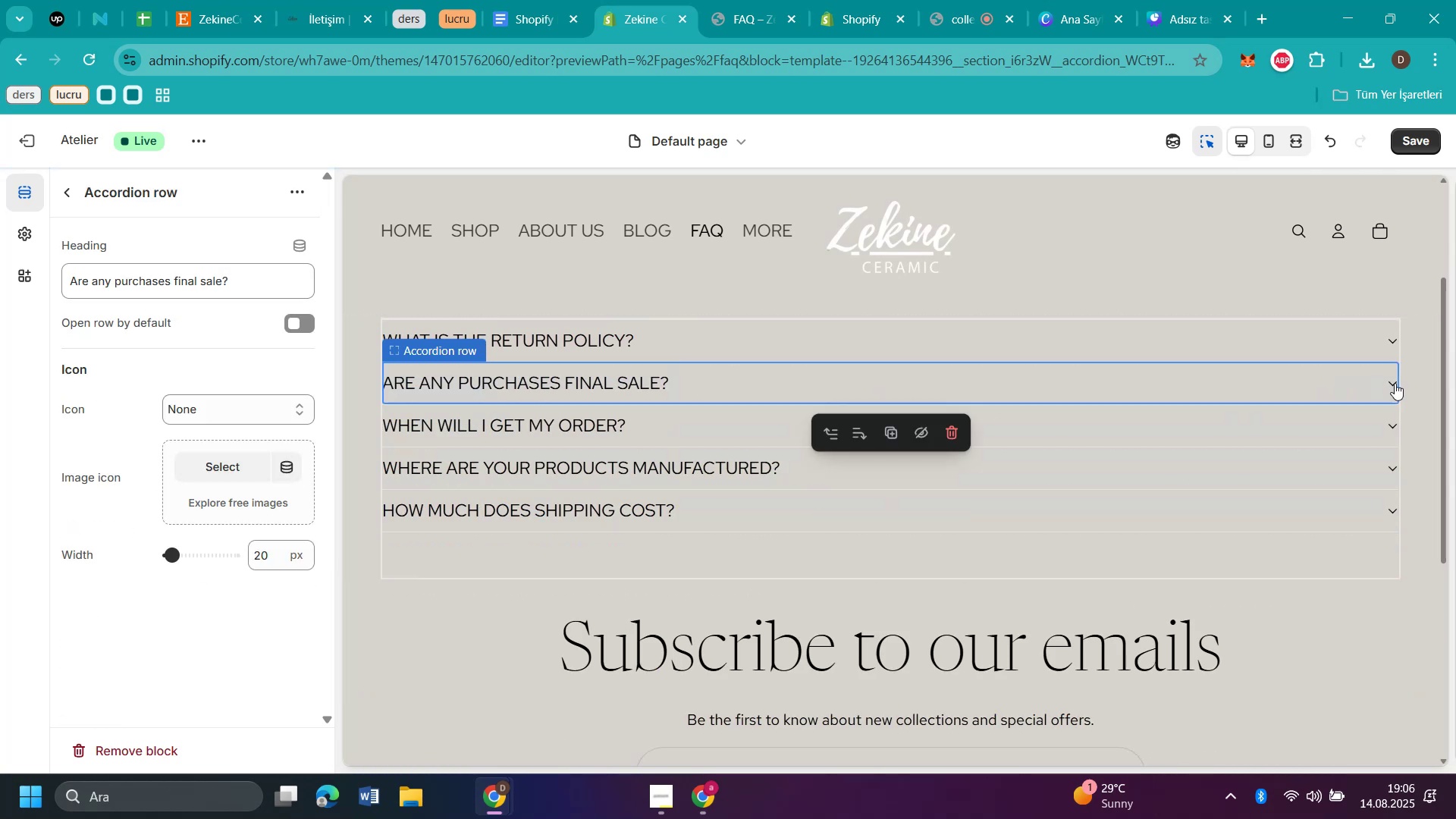 
left_click([1395, 383])
 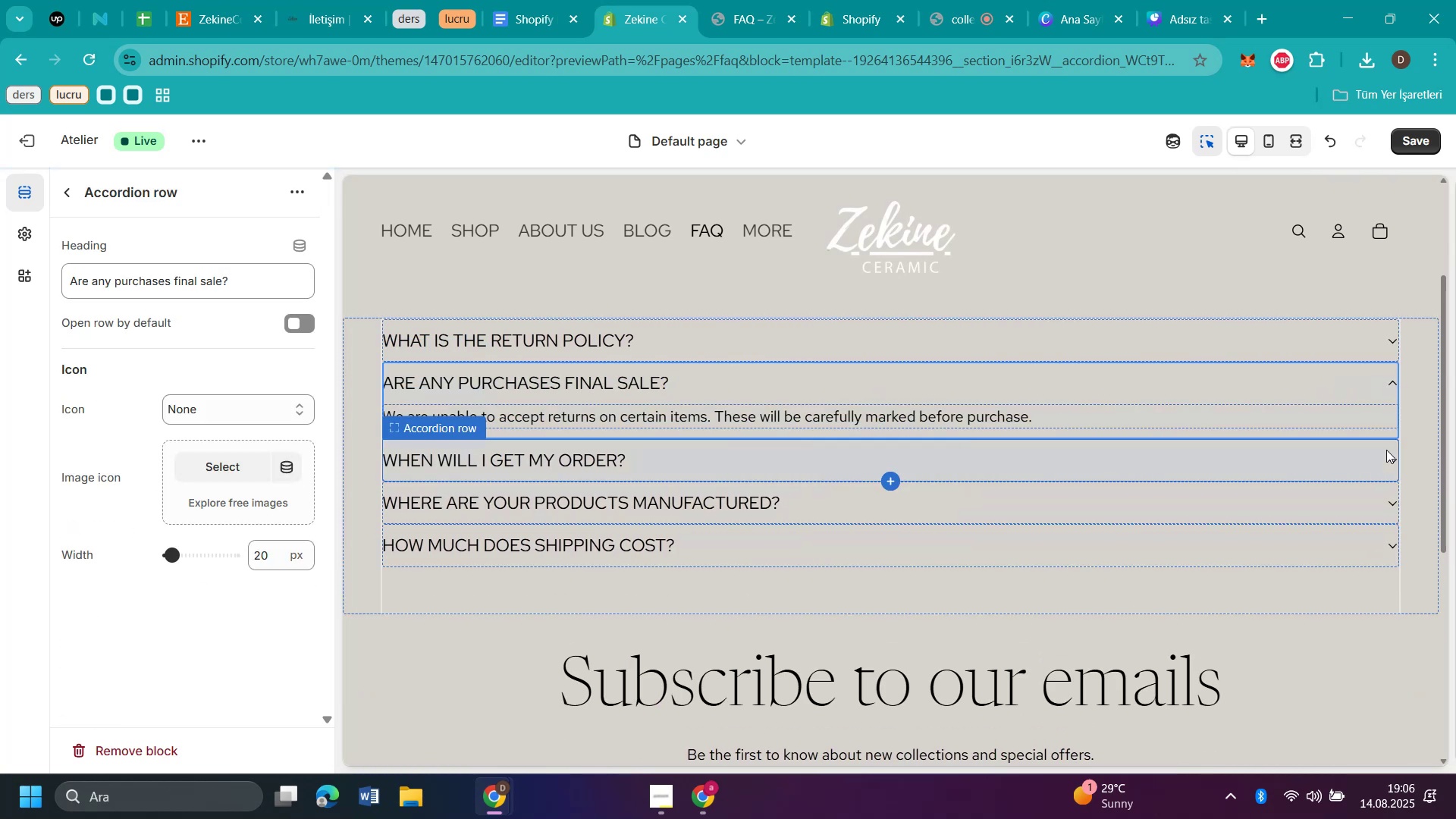 
left_click([1392, 460])
 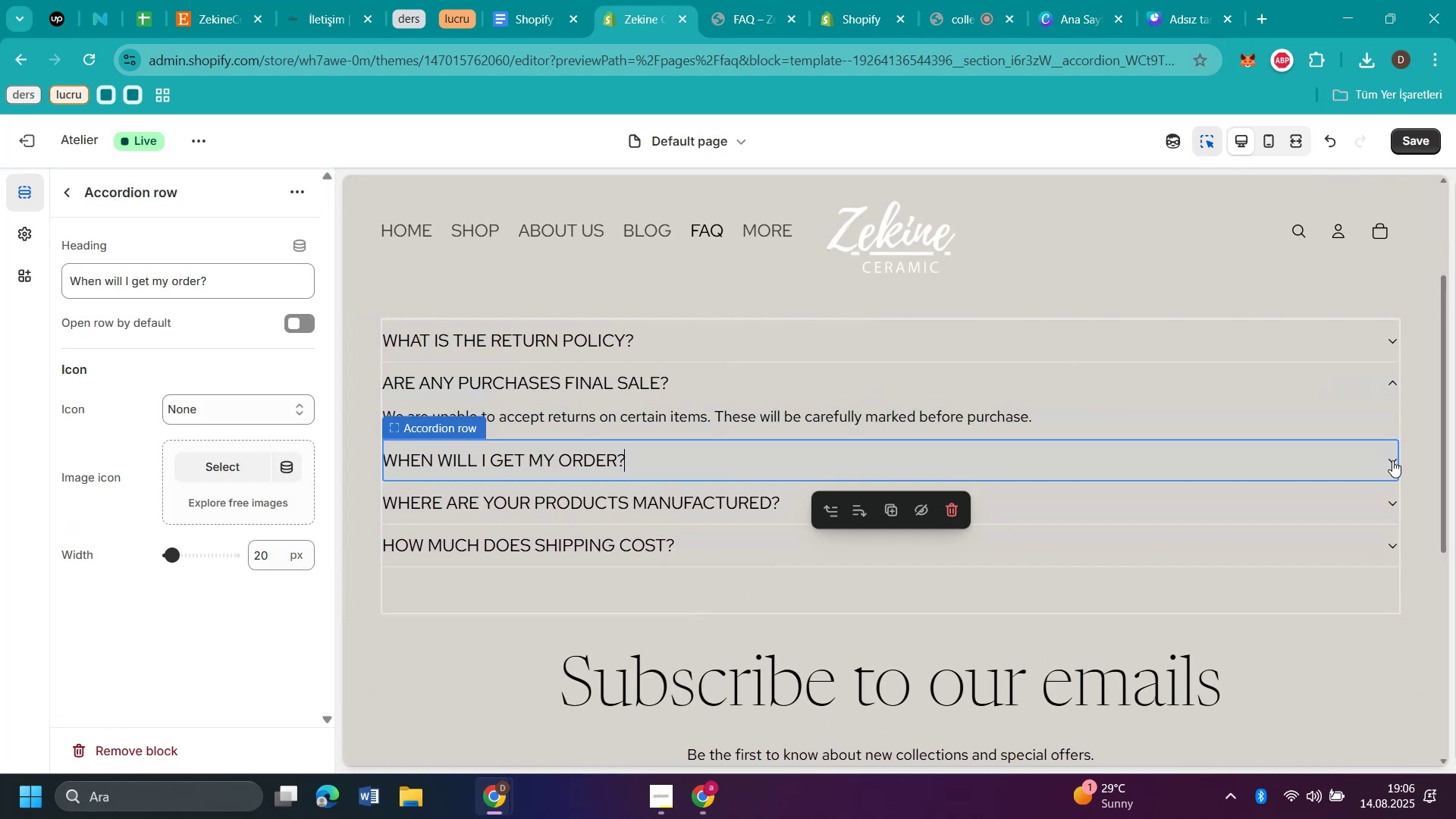 
left_click([1392, 460])
 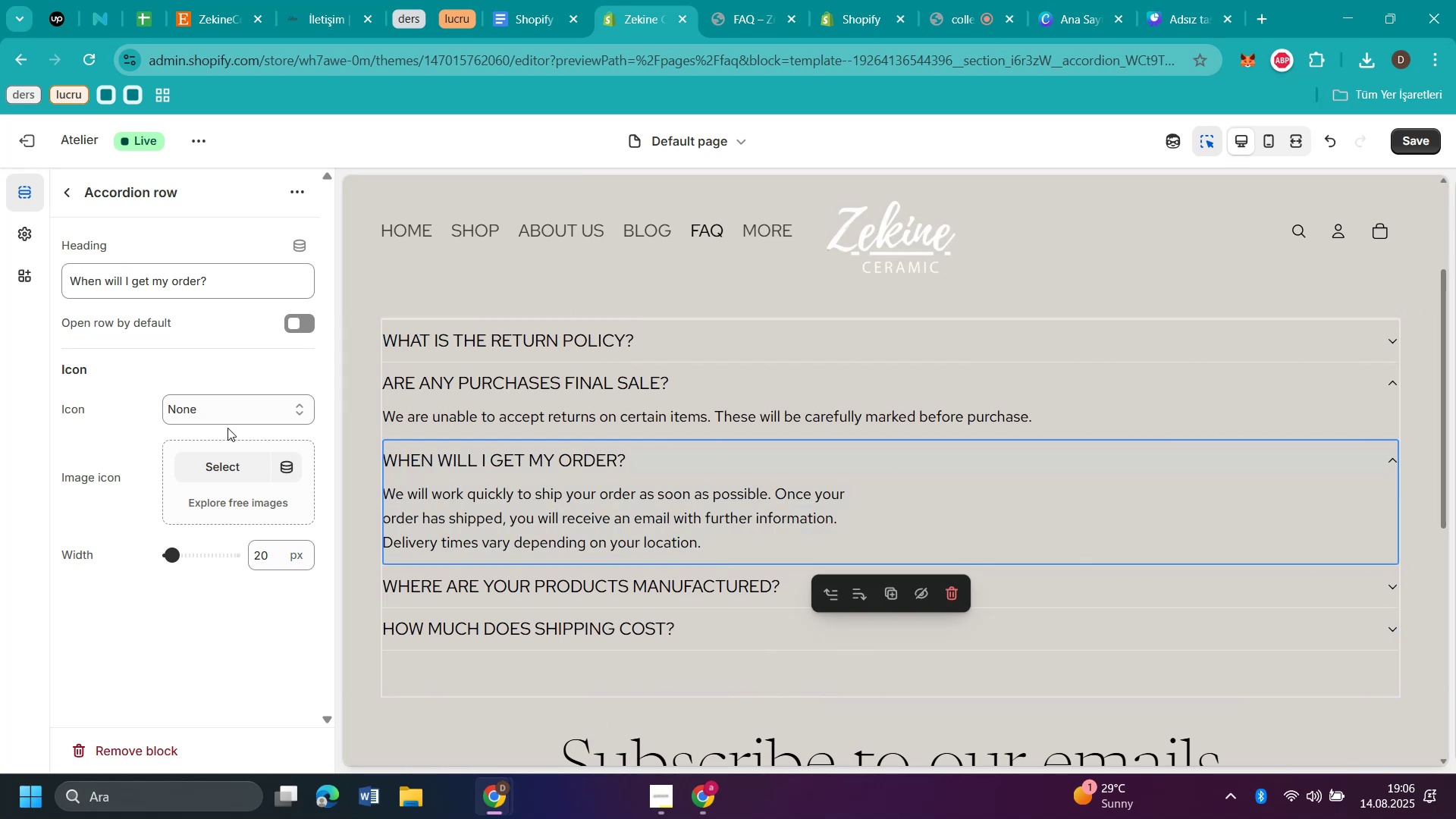 
left_click([228, 419])
 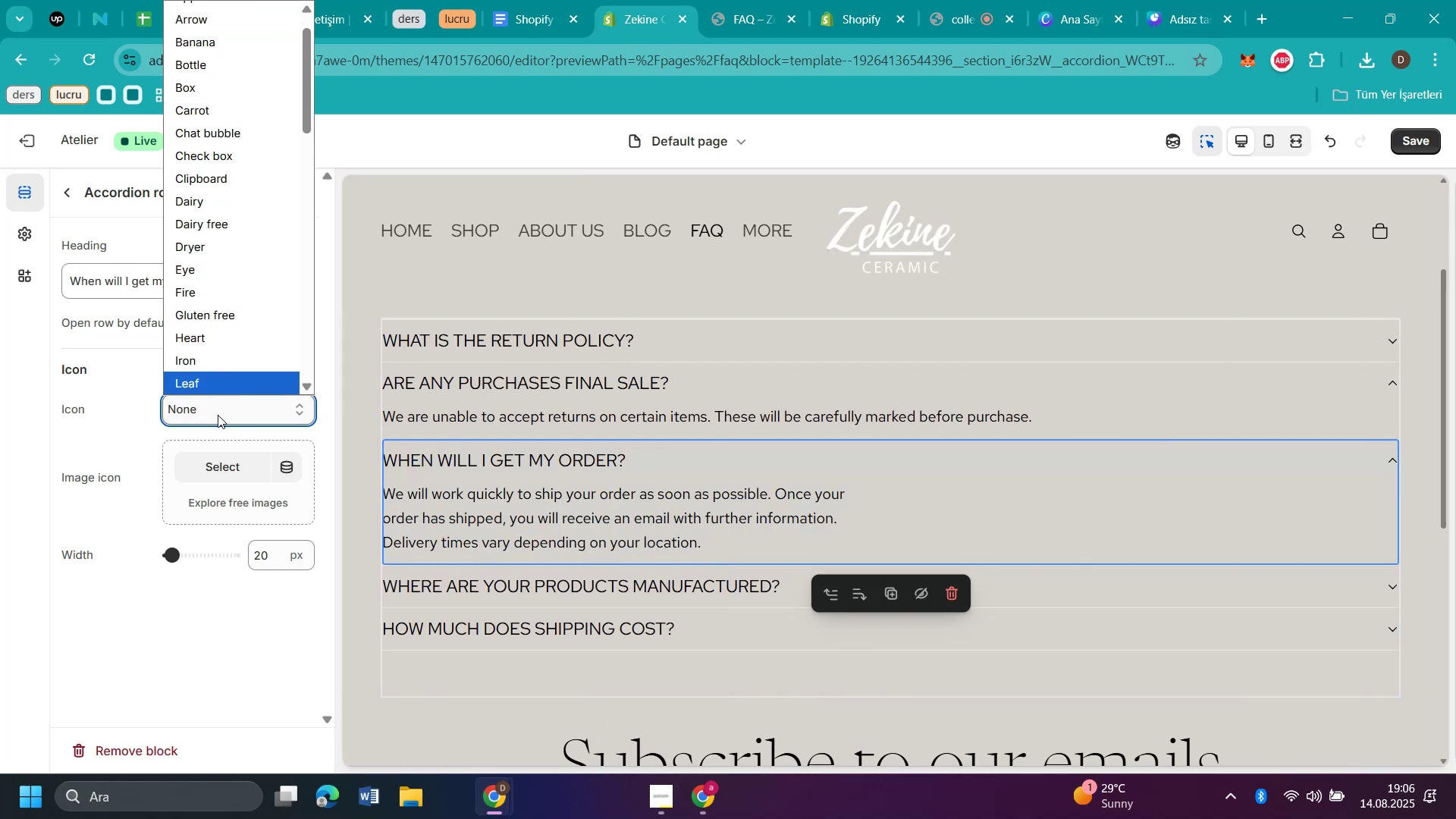 
left_click([218, 415])
 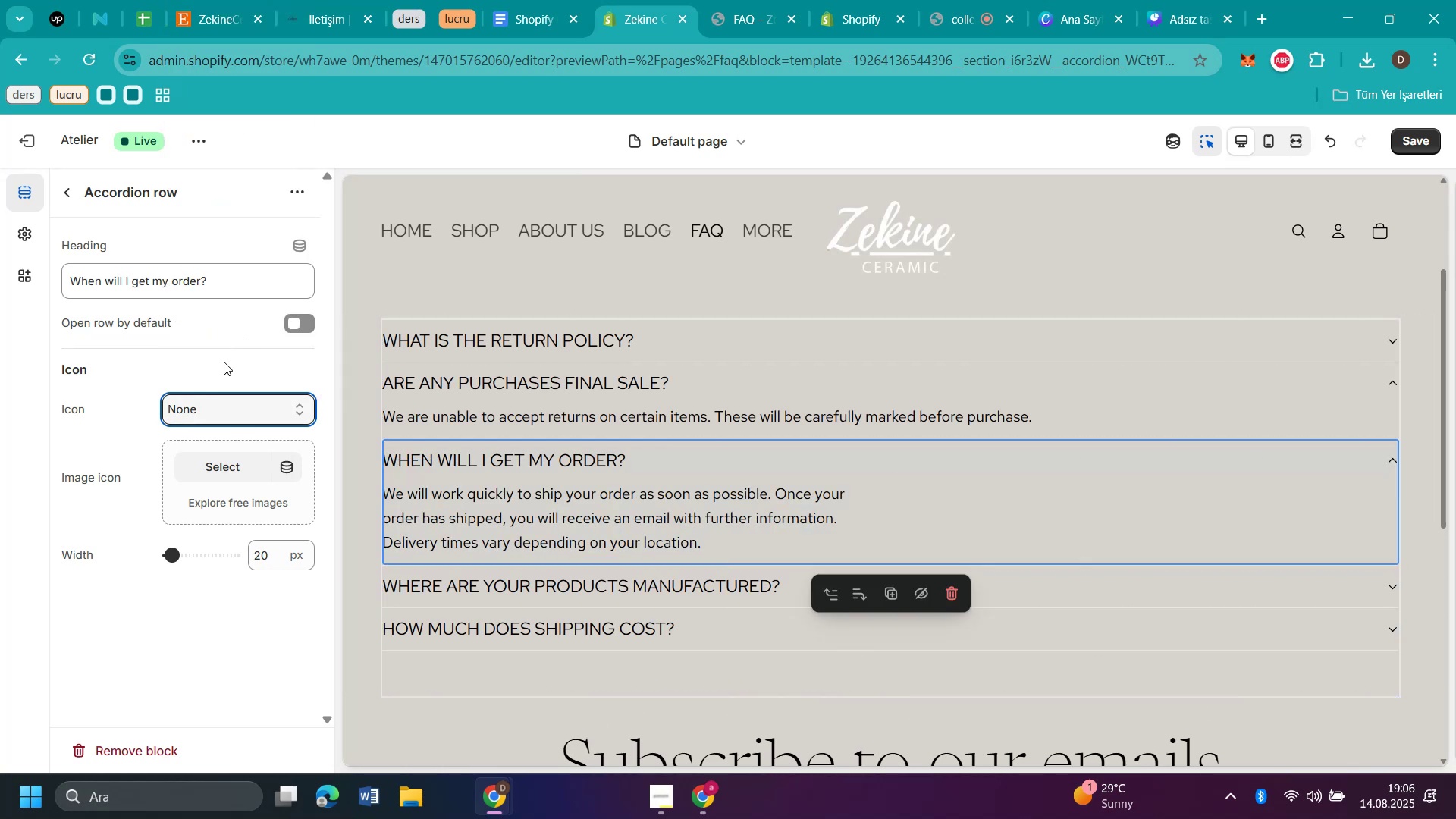 
mouse_move([755, 539])
 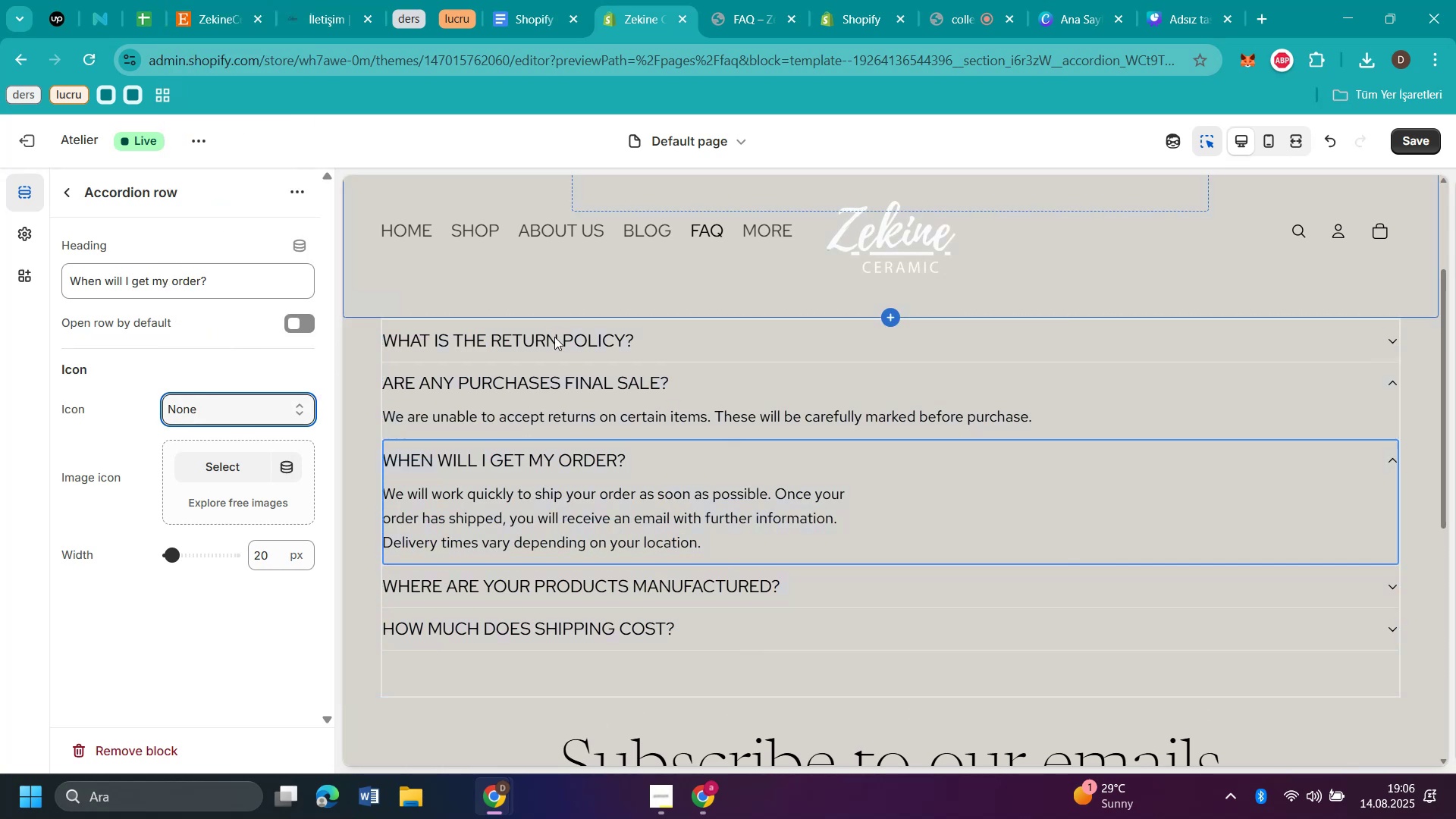 
left_click([554, 339])
 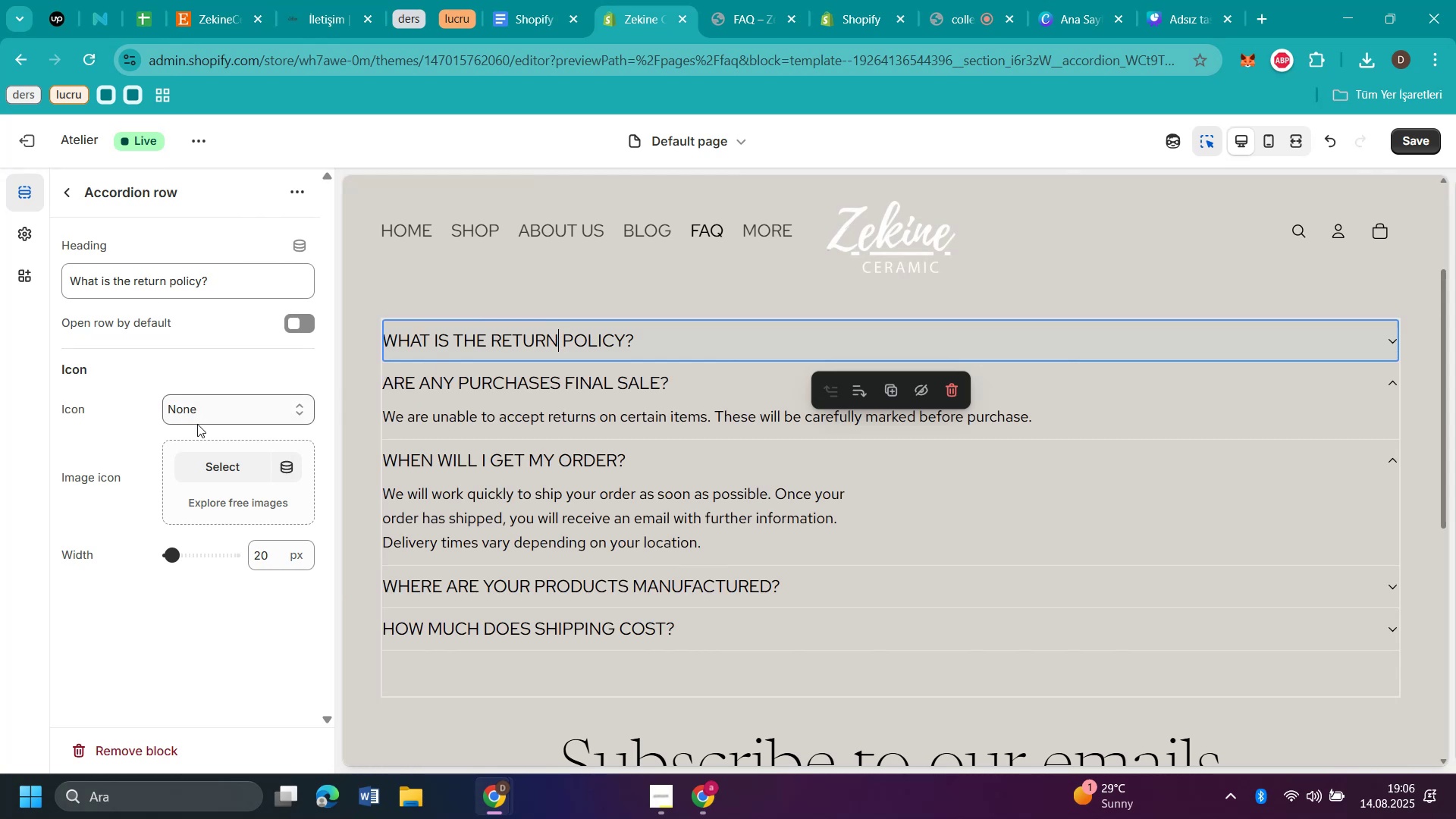 
left_click([213, 406])
 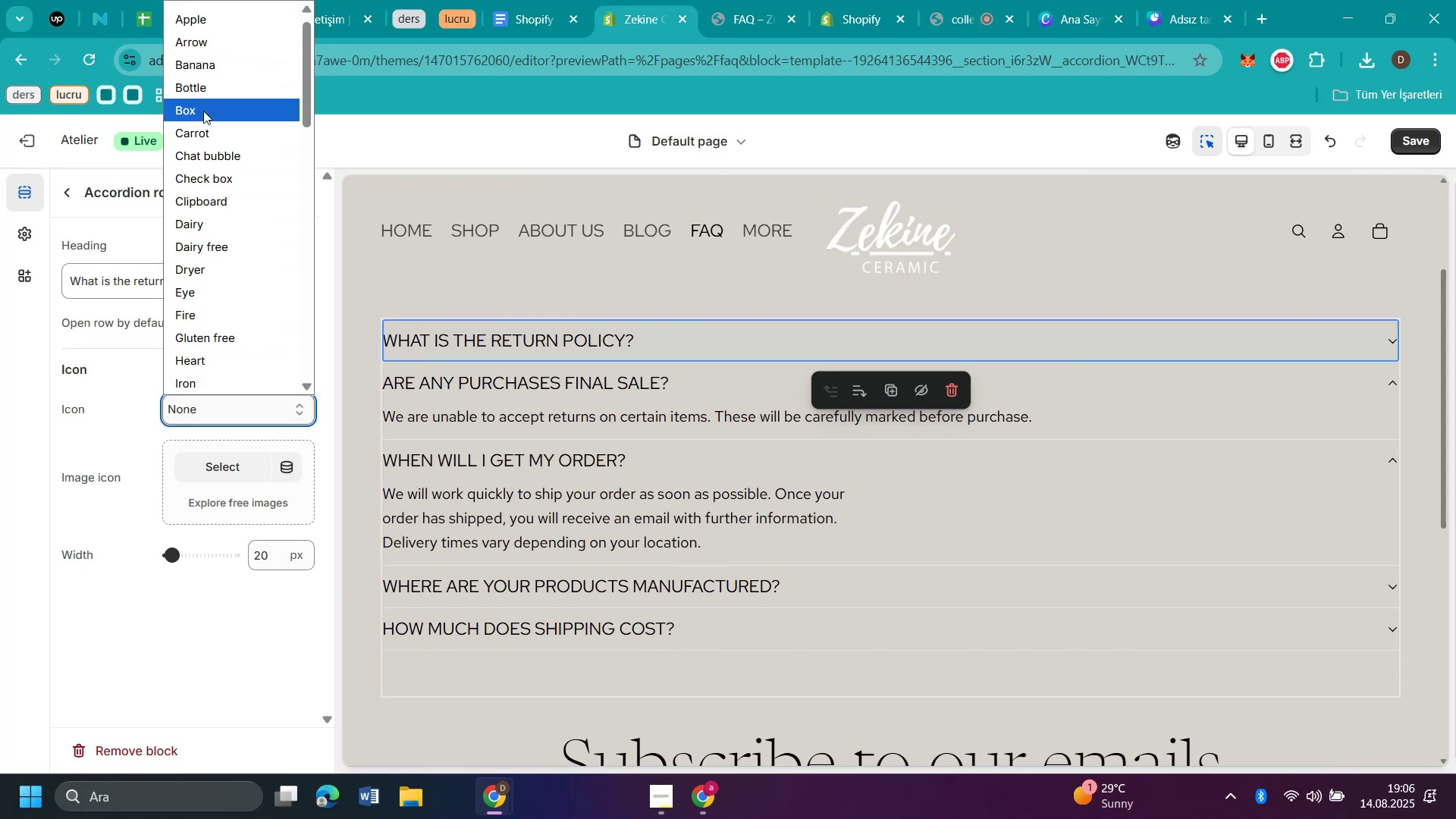 
left_click([202, 112])
 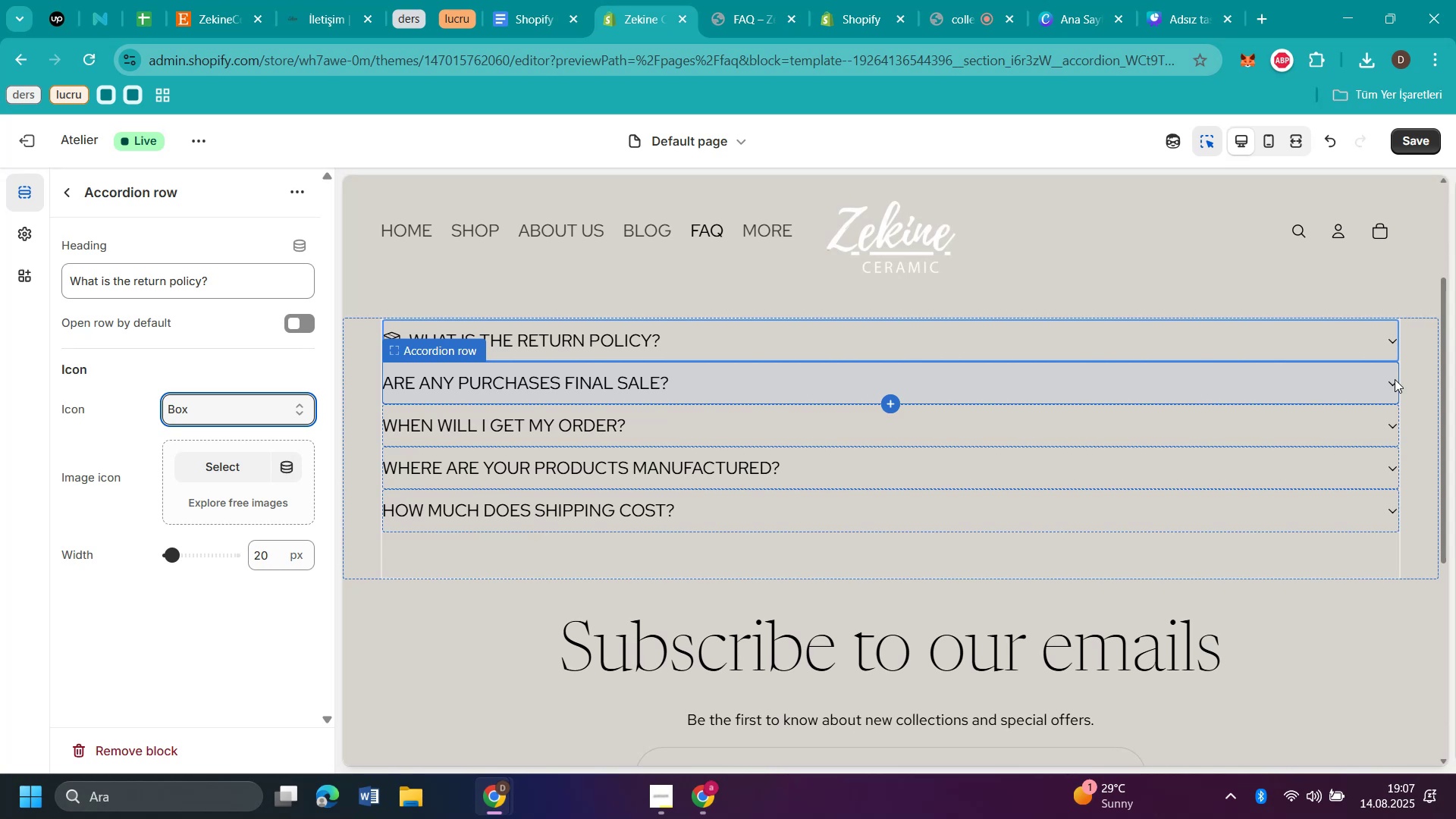 
wait(7.69)
 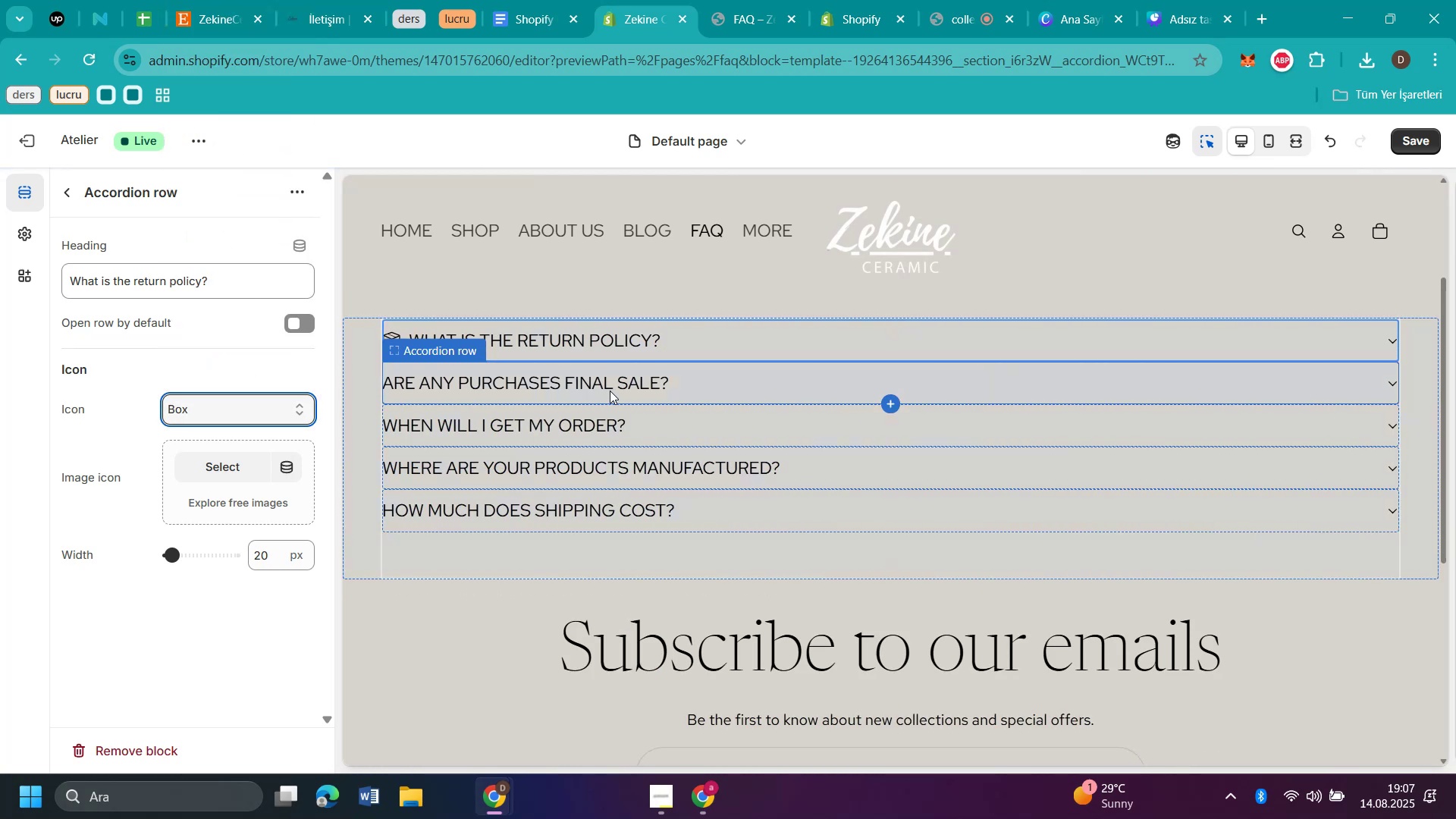 
left_click([246, 409])
 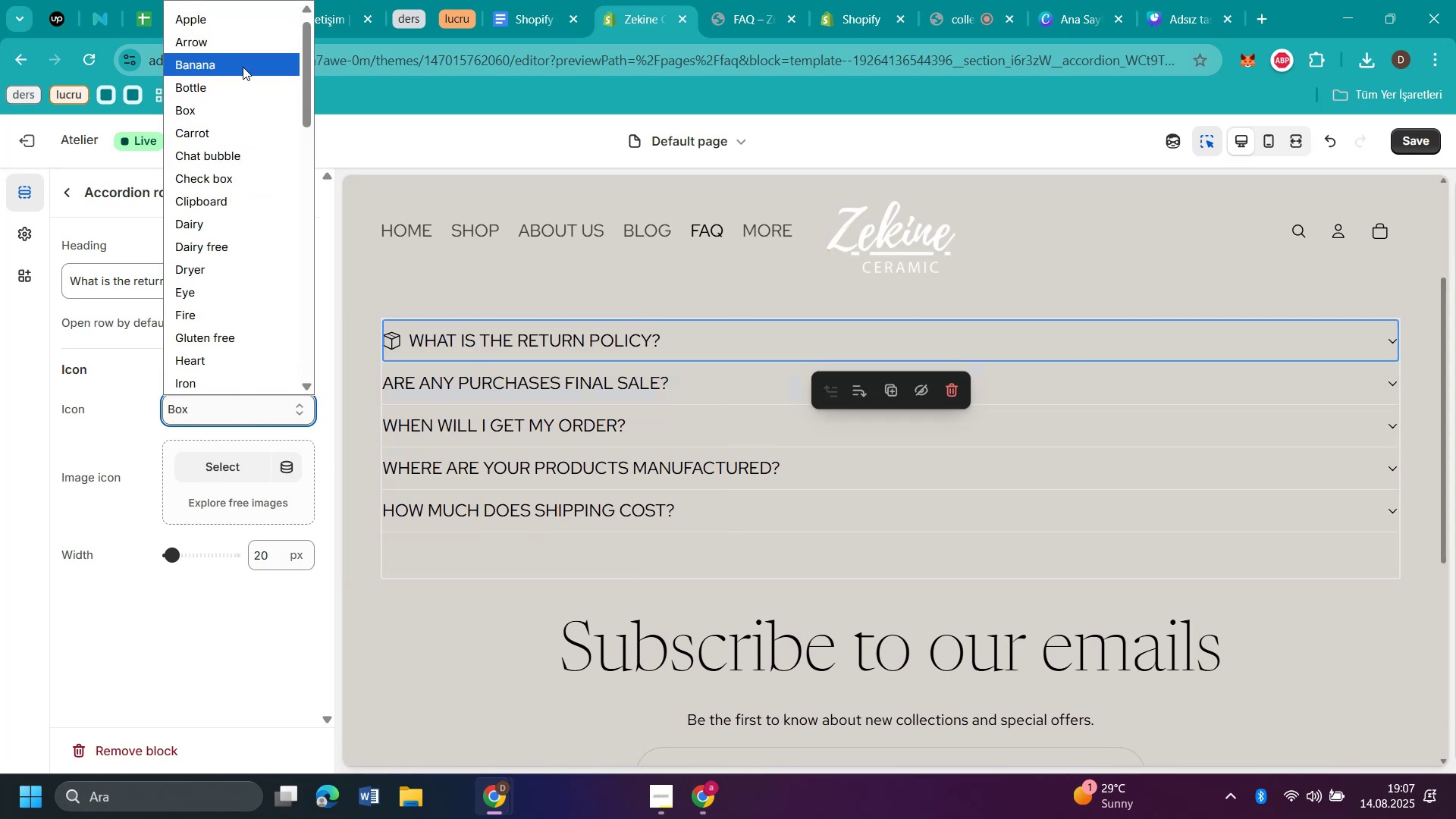 
scroll: coordinate [251, 93], scroll_direction: up, amount: 4.0
 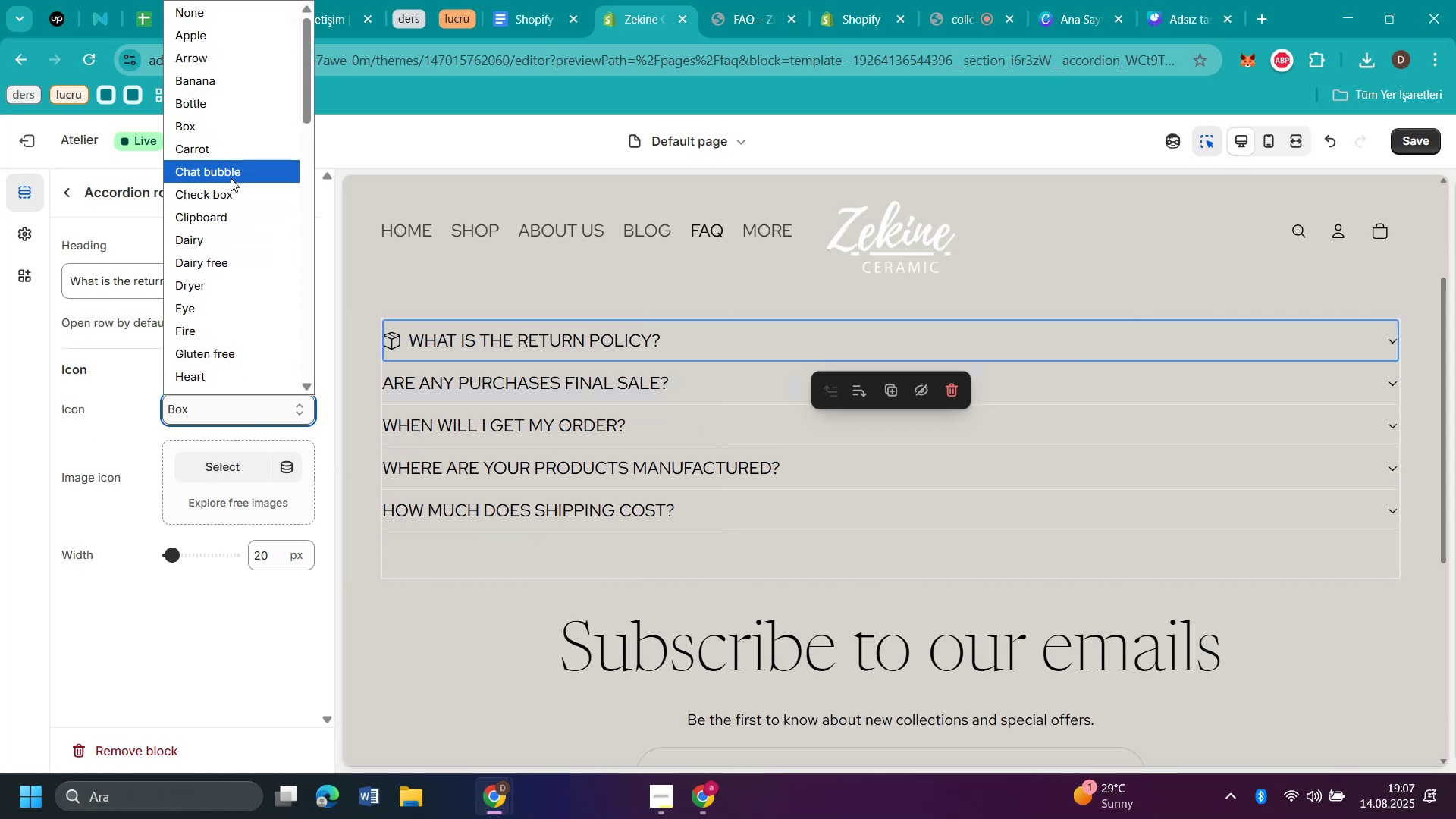 
left_click([231, 178])
 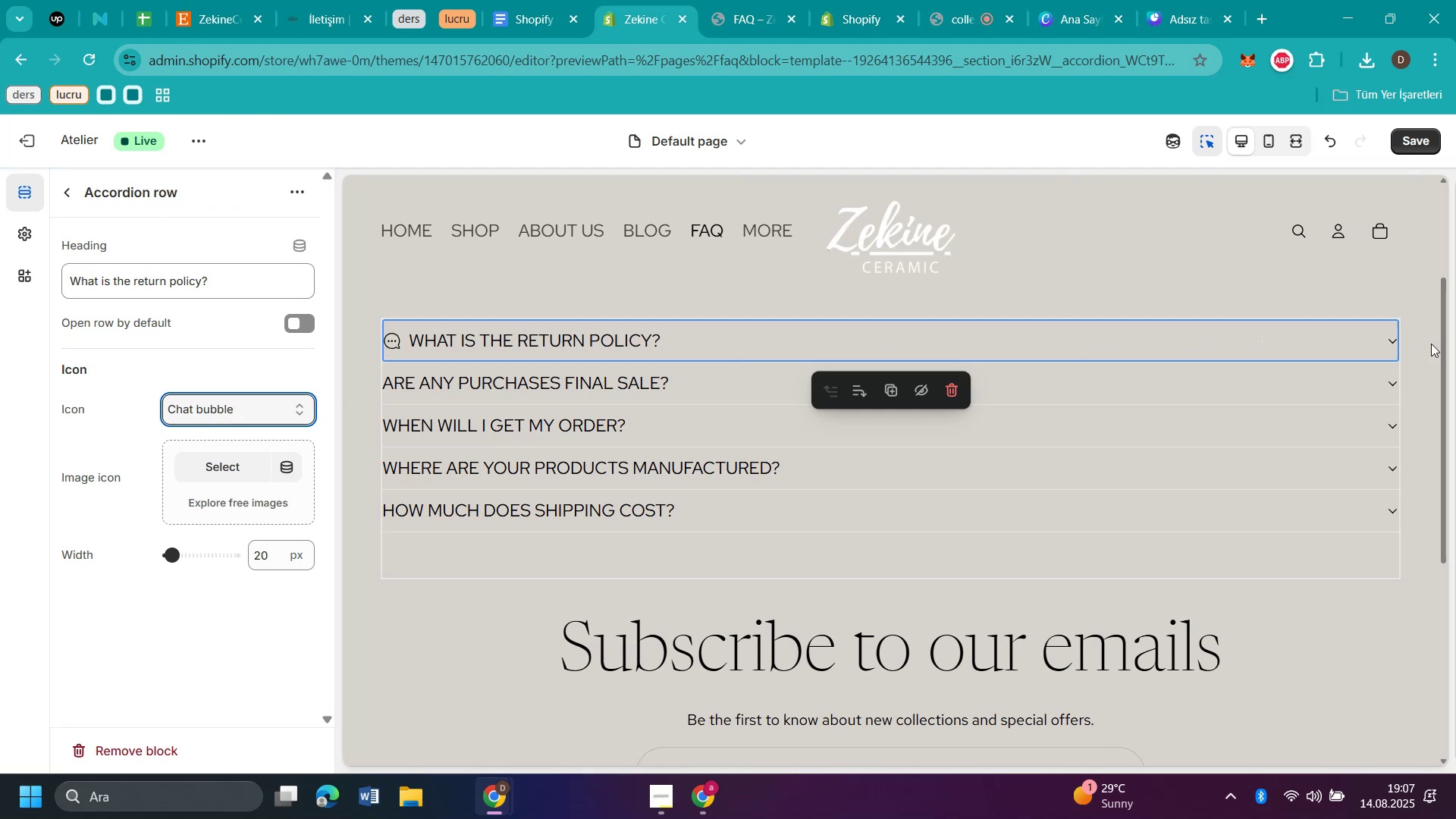 
left_click([1390, 380])
 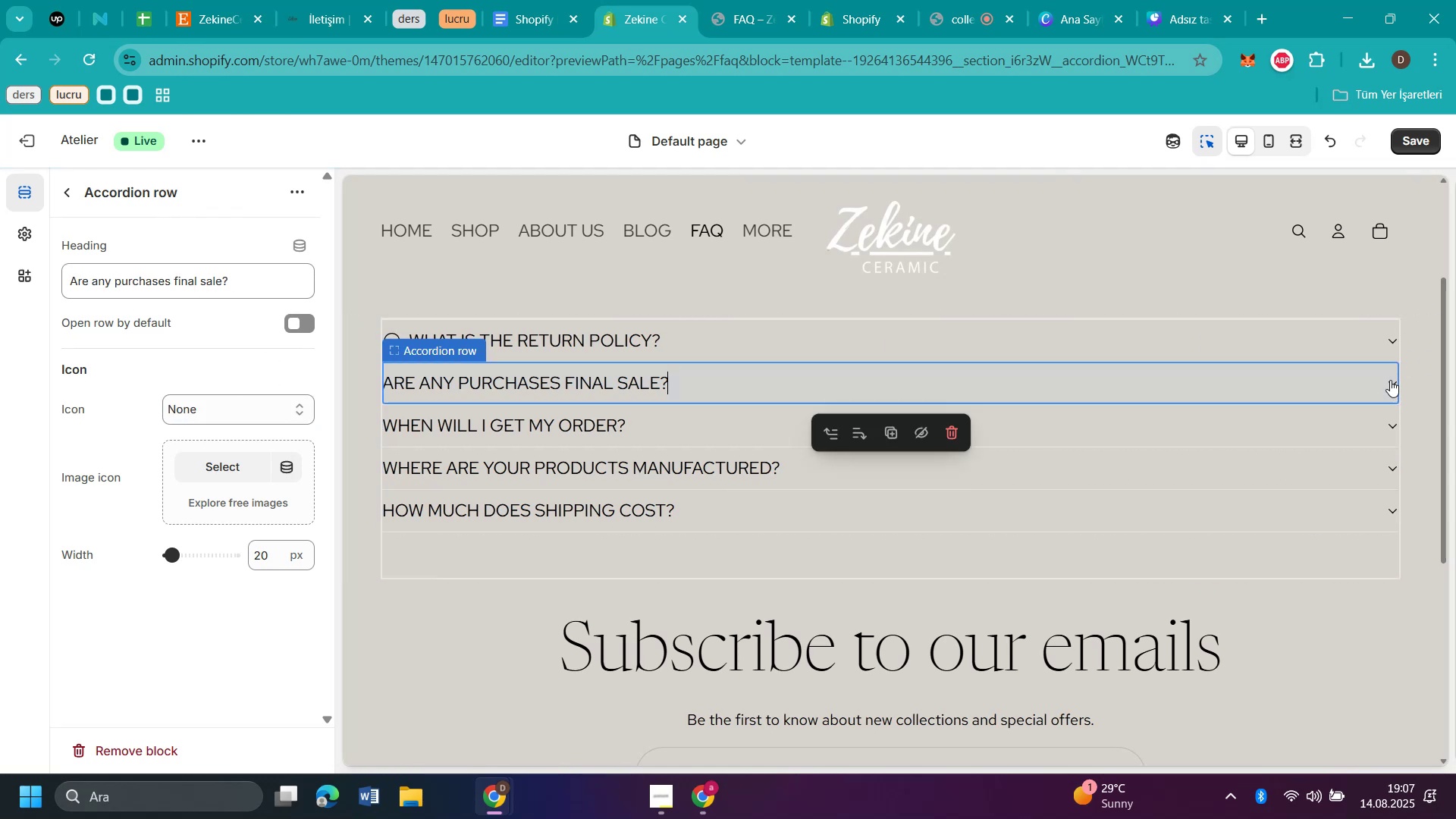 
left_click([1390, 380])
 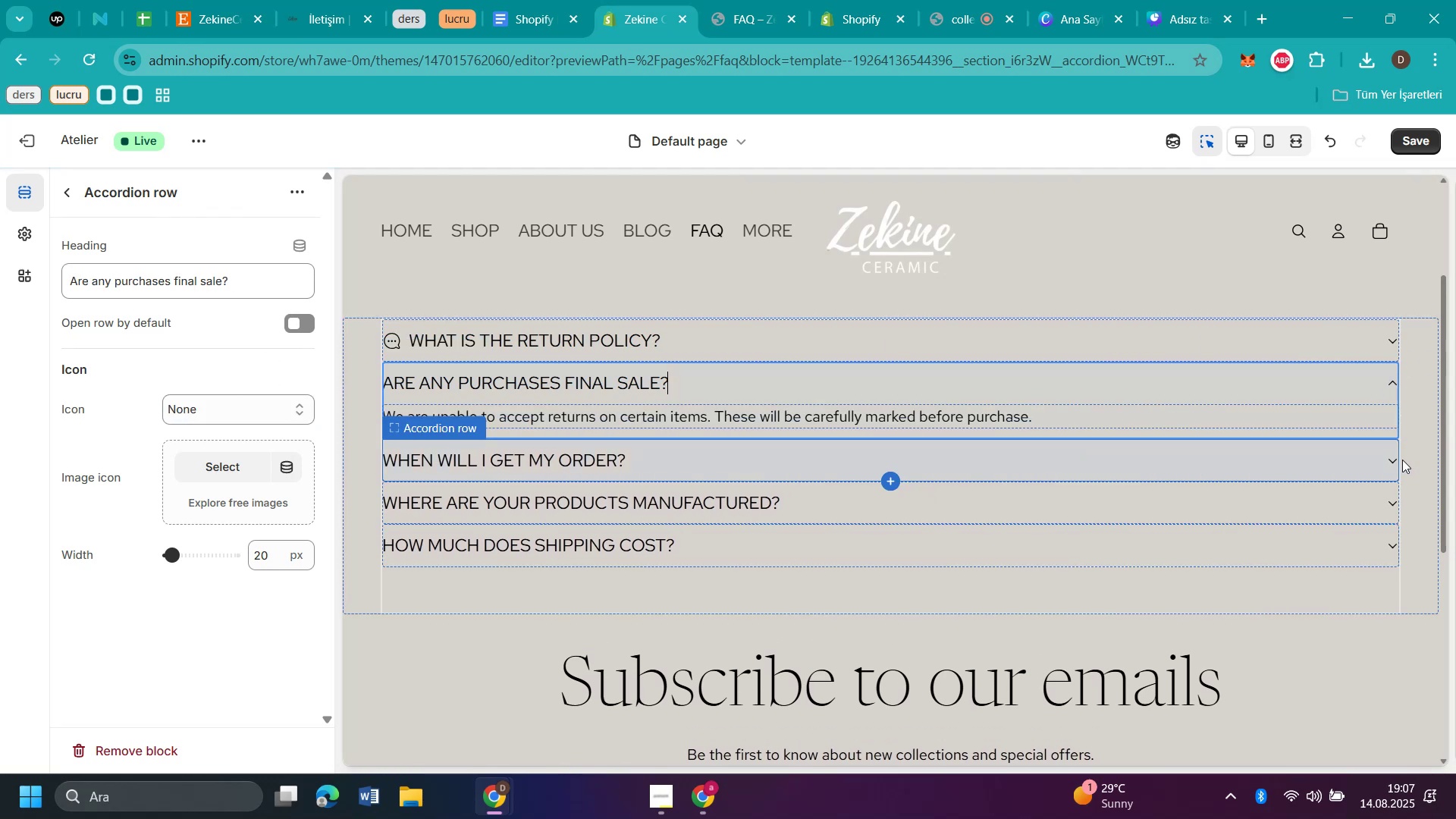 
left_click([1393, 460])
 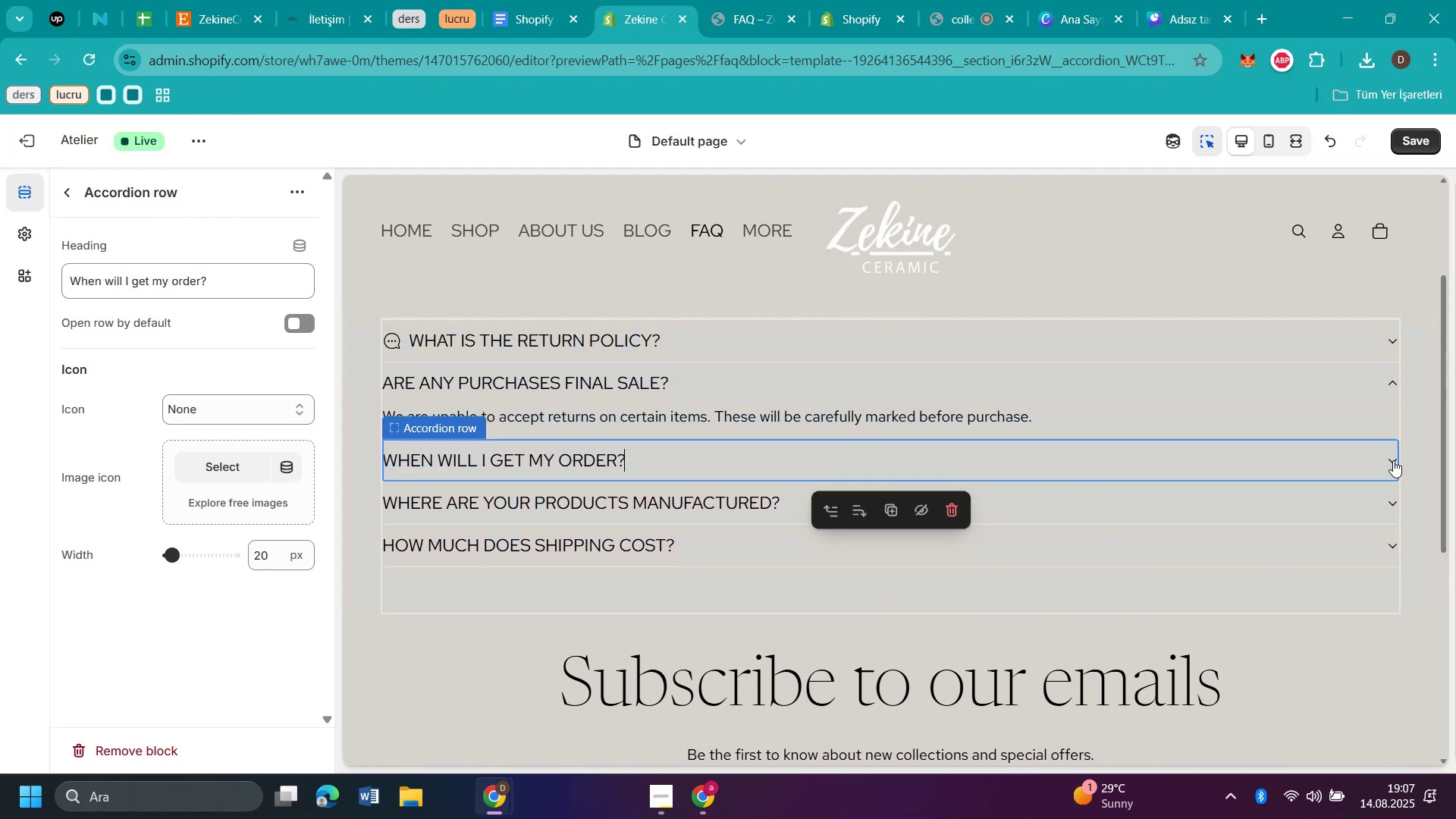 
left_click([1393, 460])
 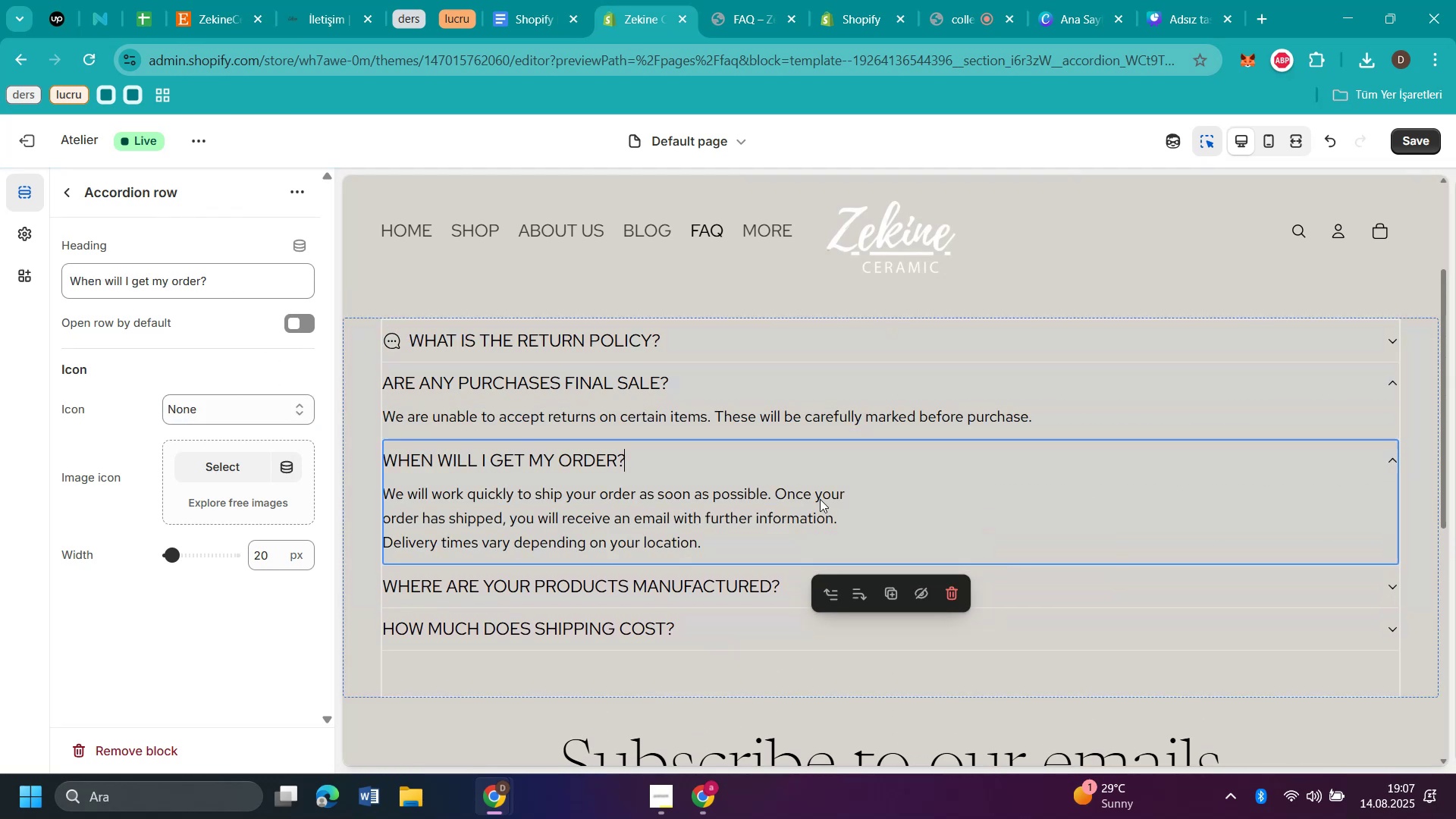 
left_click([753, 515])
 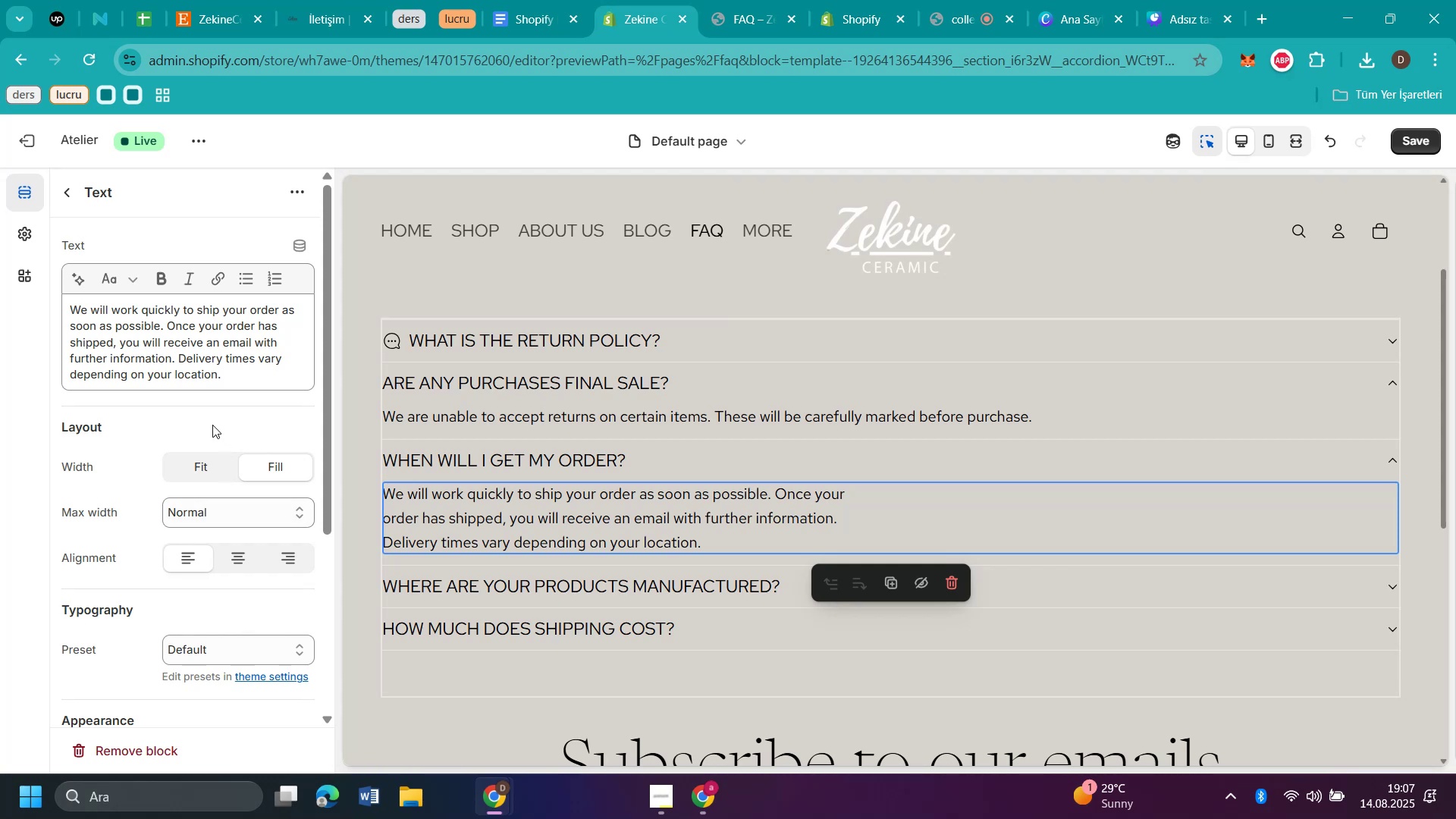 
left_click([231, 519])
 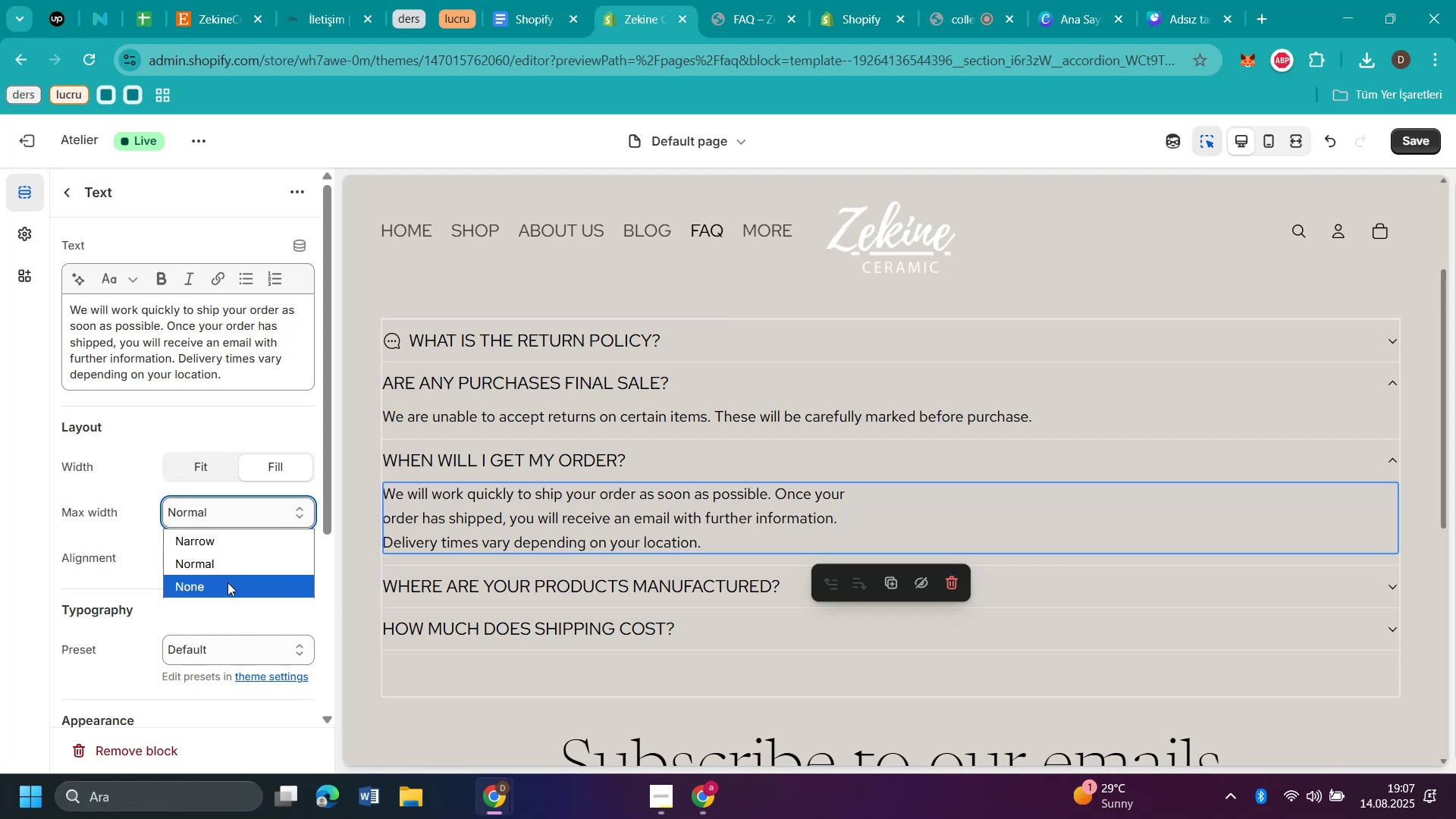 
left_click([228, 582])
 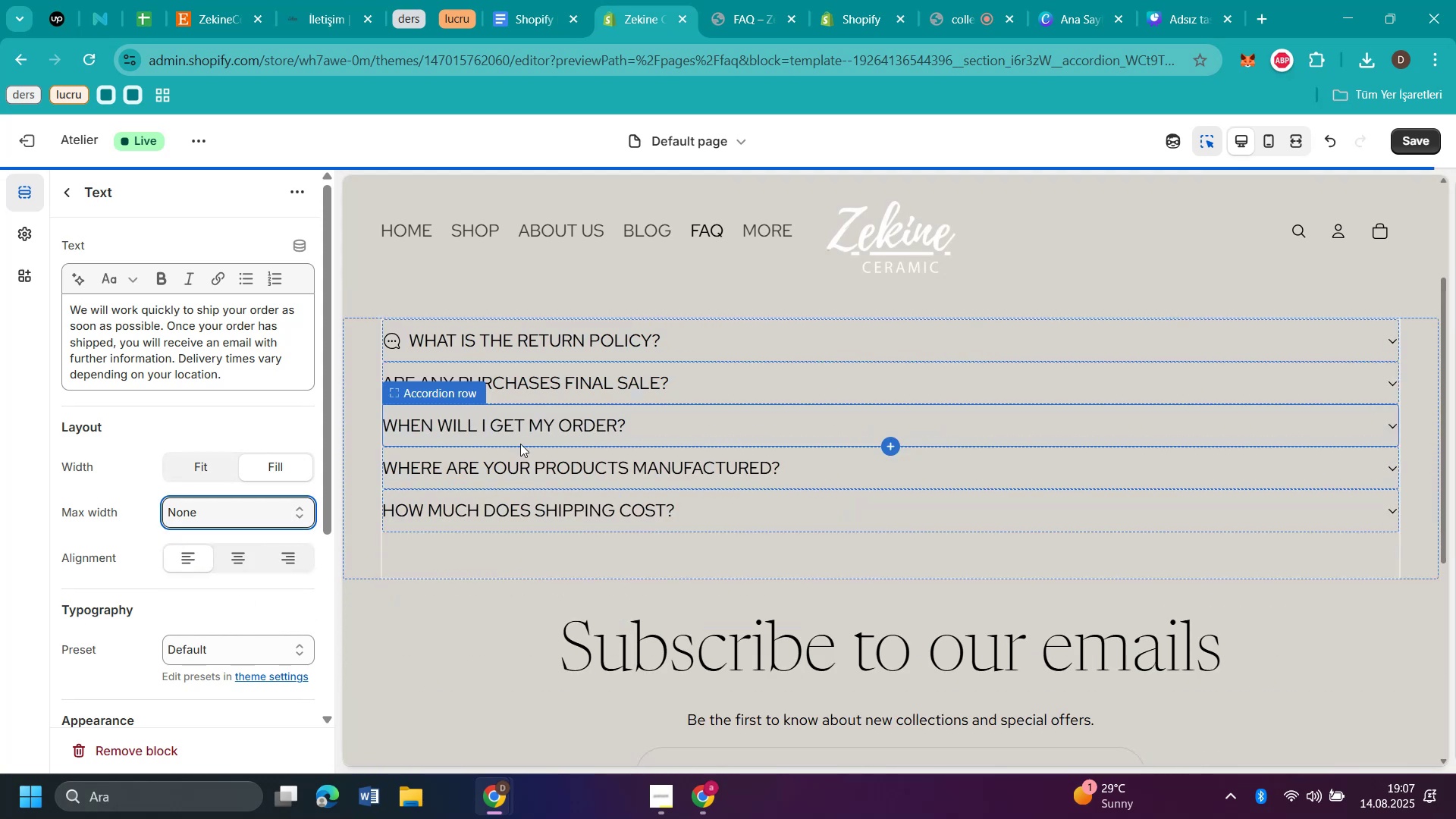 
left_click([533, 417])
 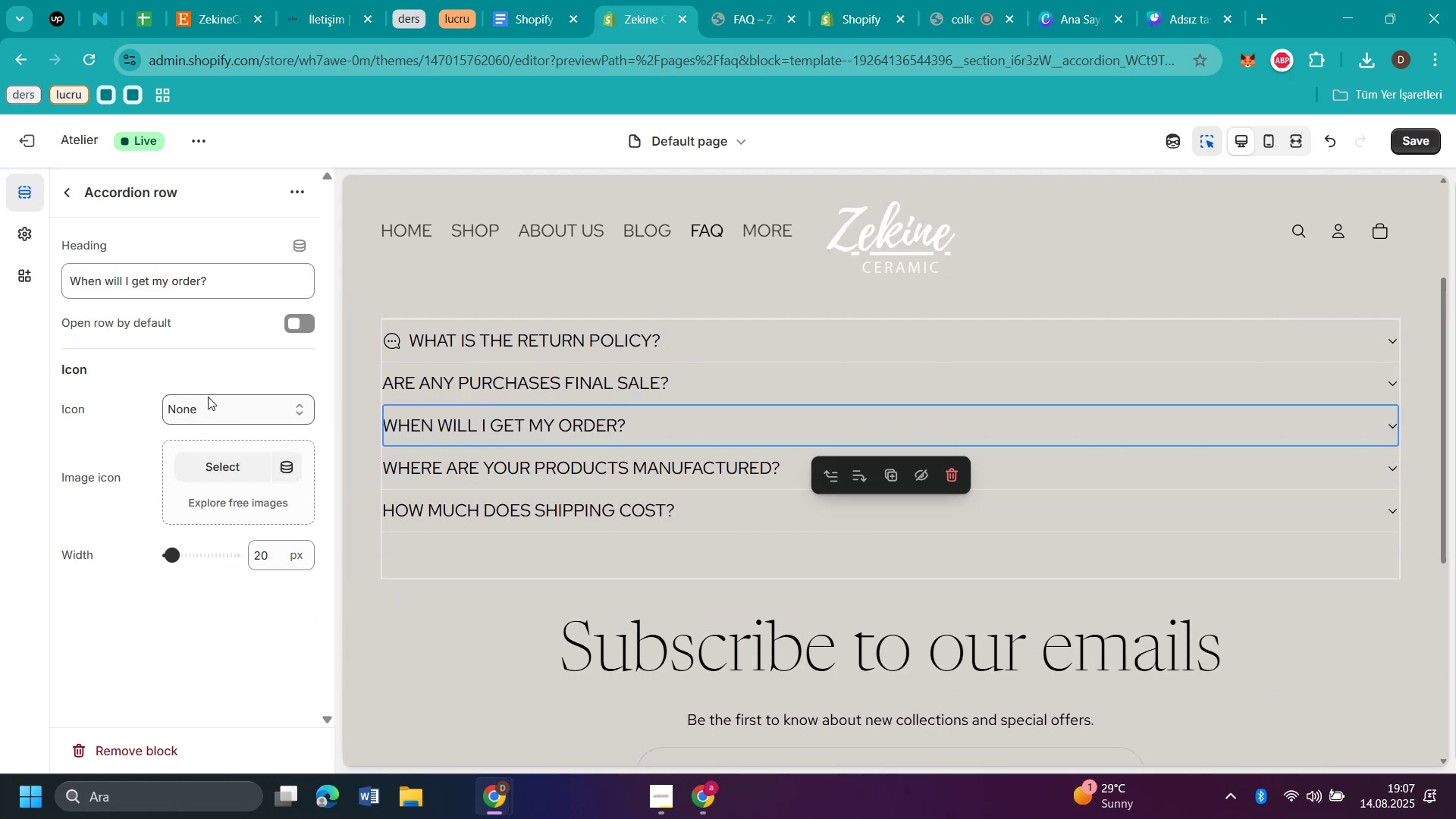 
left_click([208, 401])
 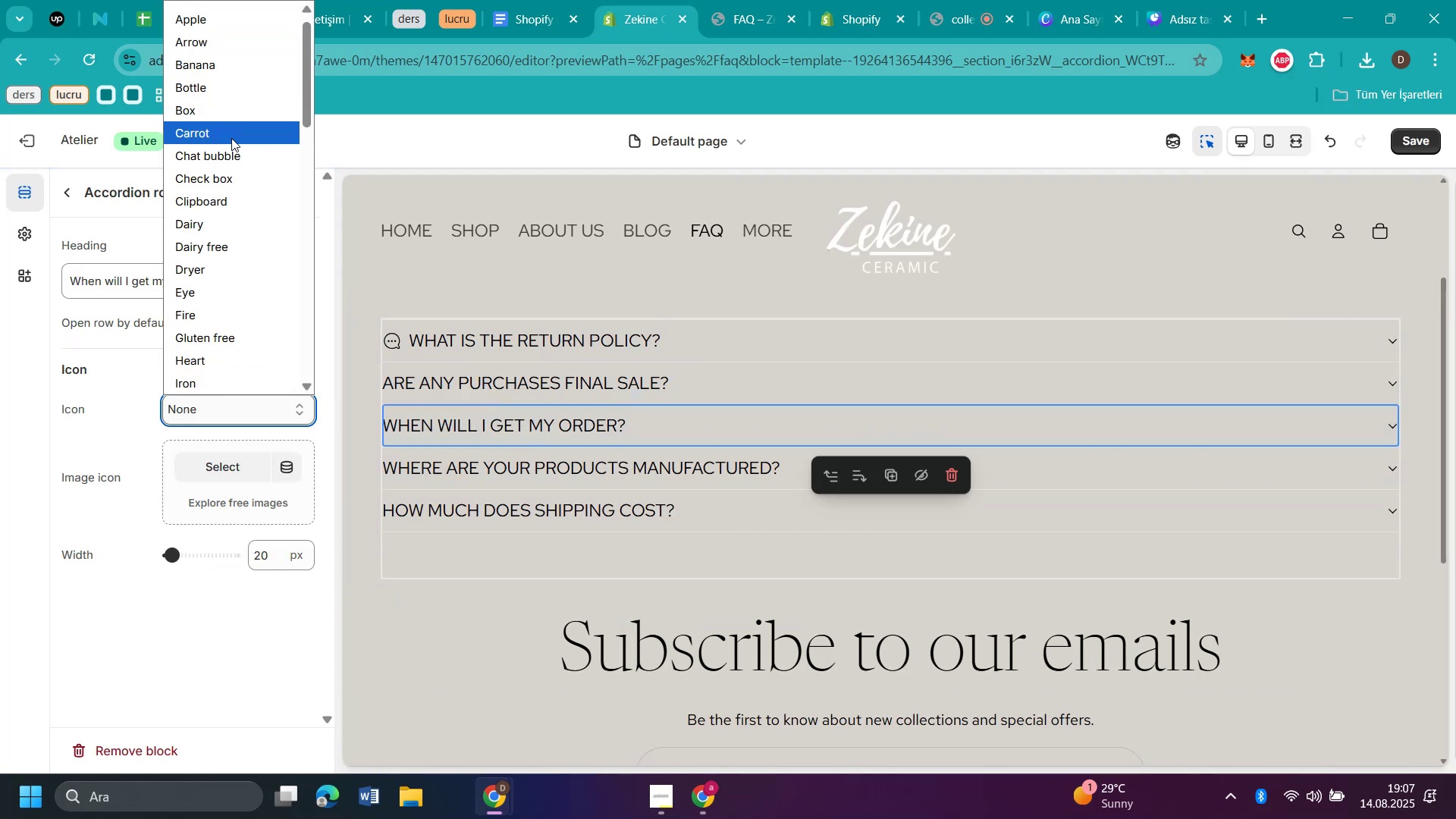 
left_click([231, 151])
 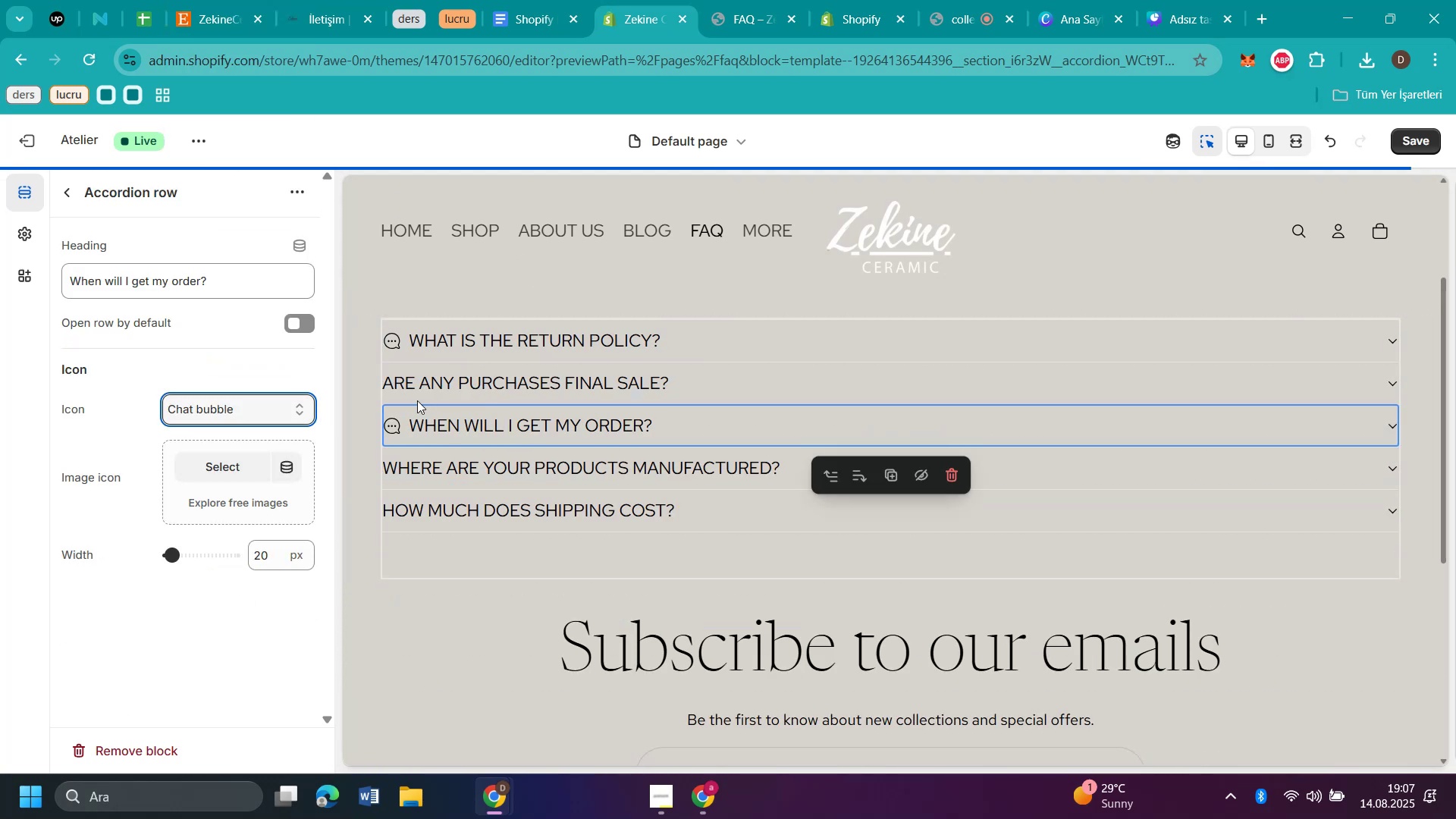 
left_click([408, 394])
 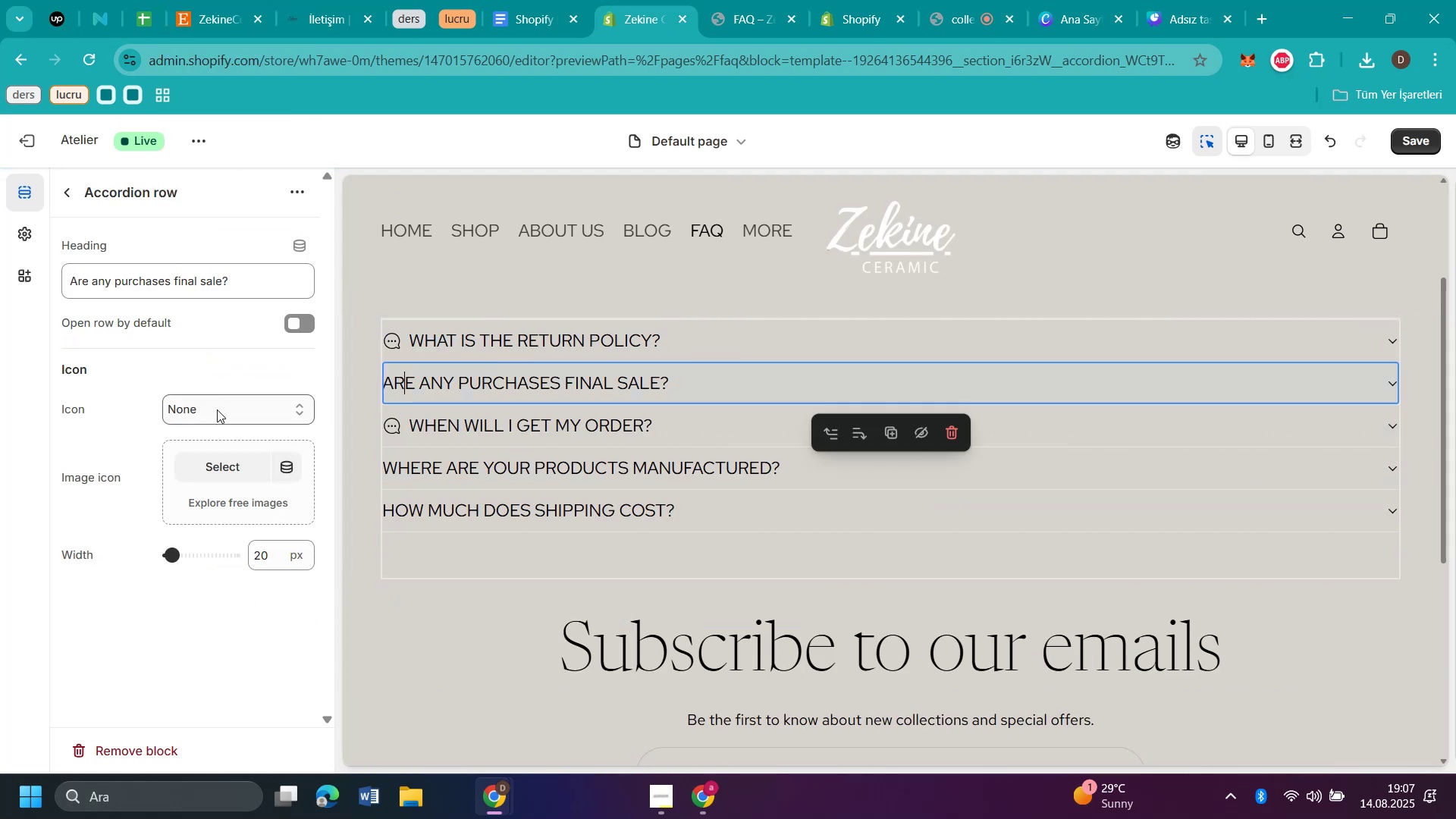 
left_click([217, 410])
 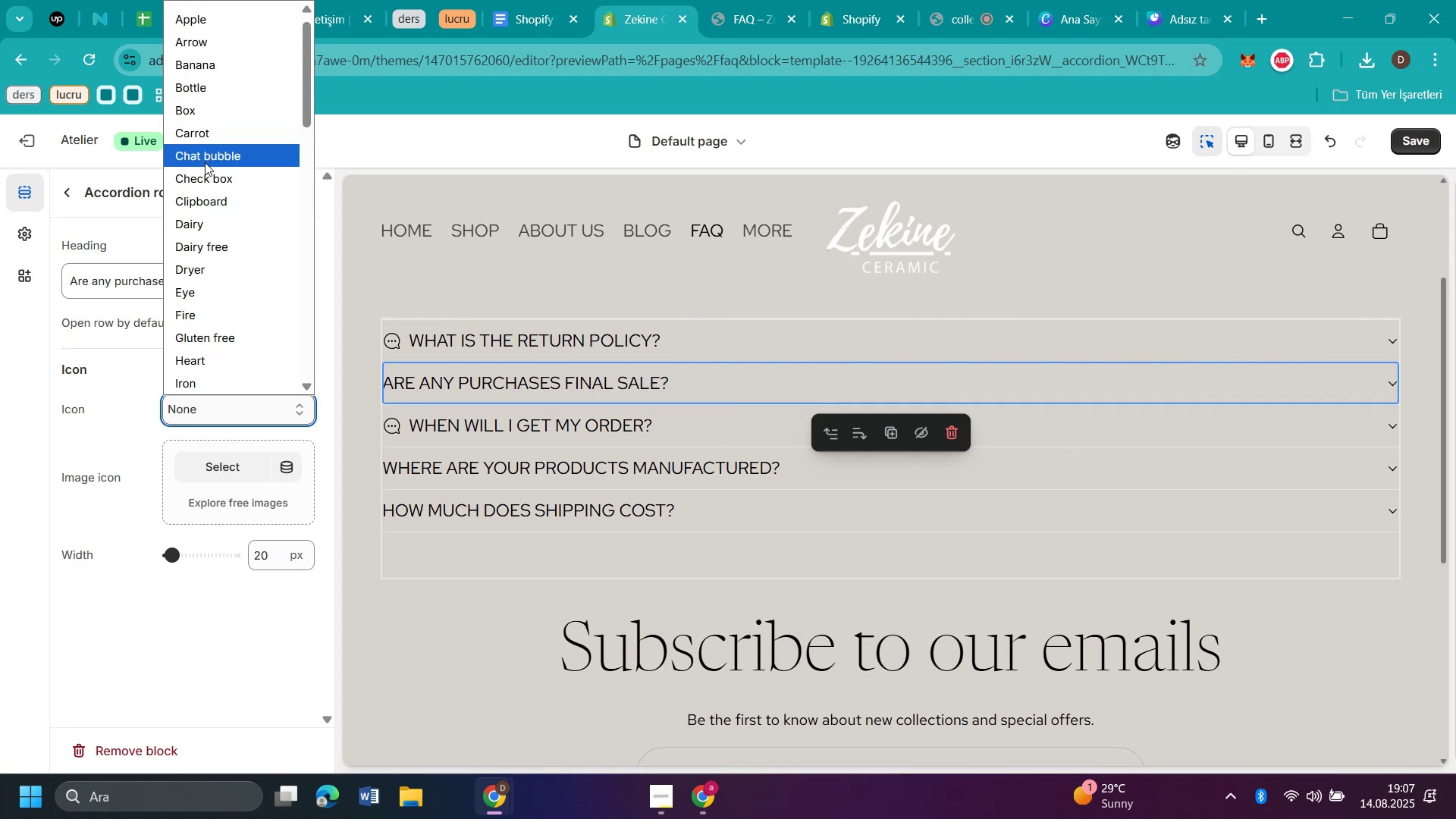 
left_click([205, 162])
 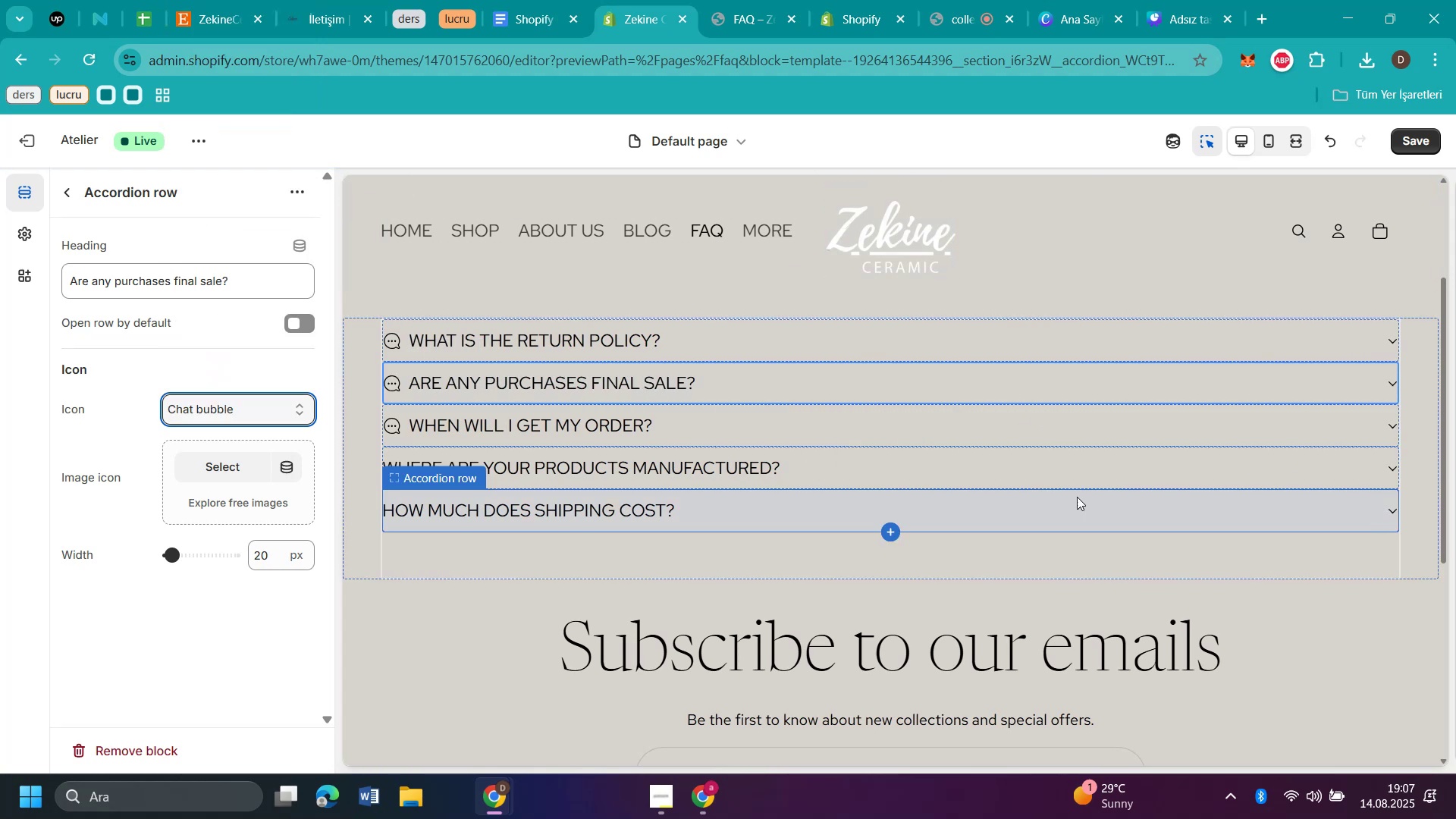 
left_click([535, 465])
 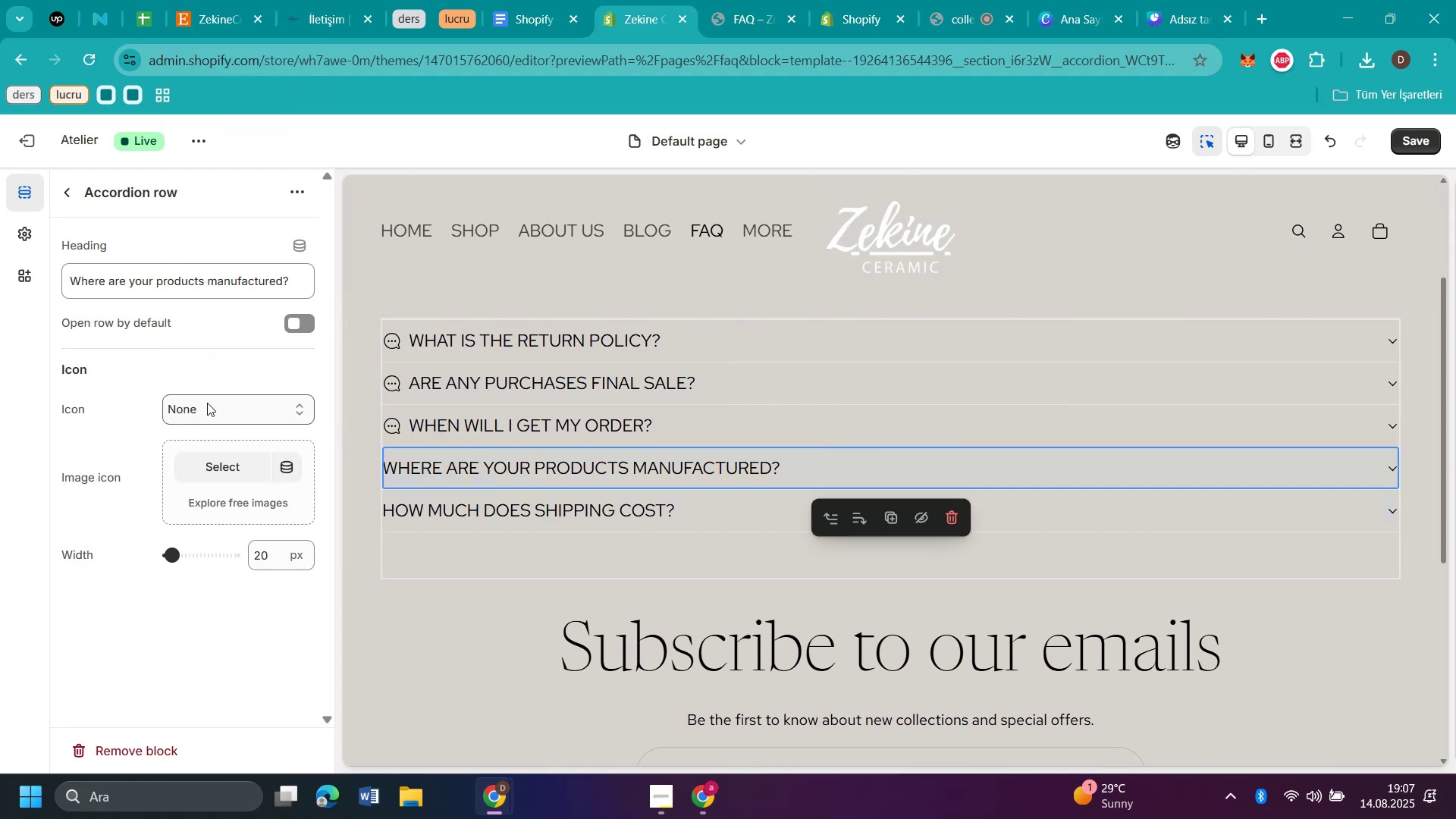 
left_click([212, 406])
 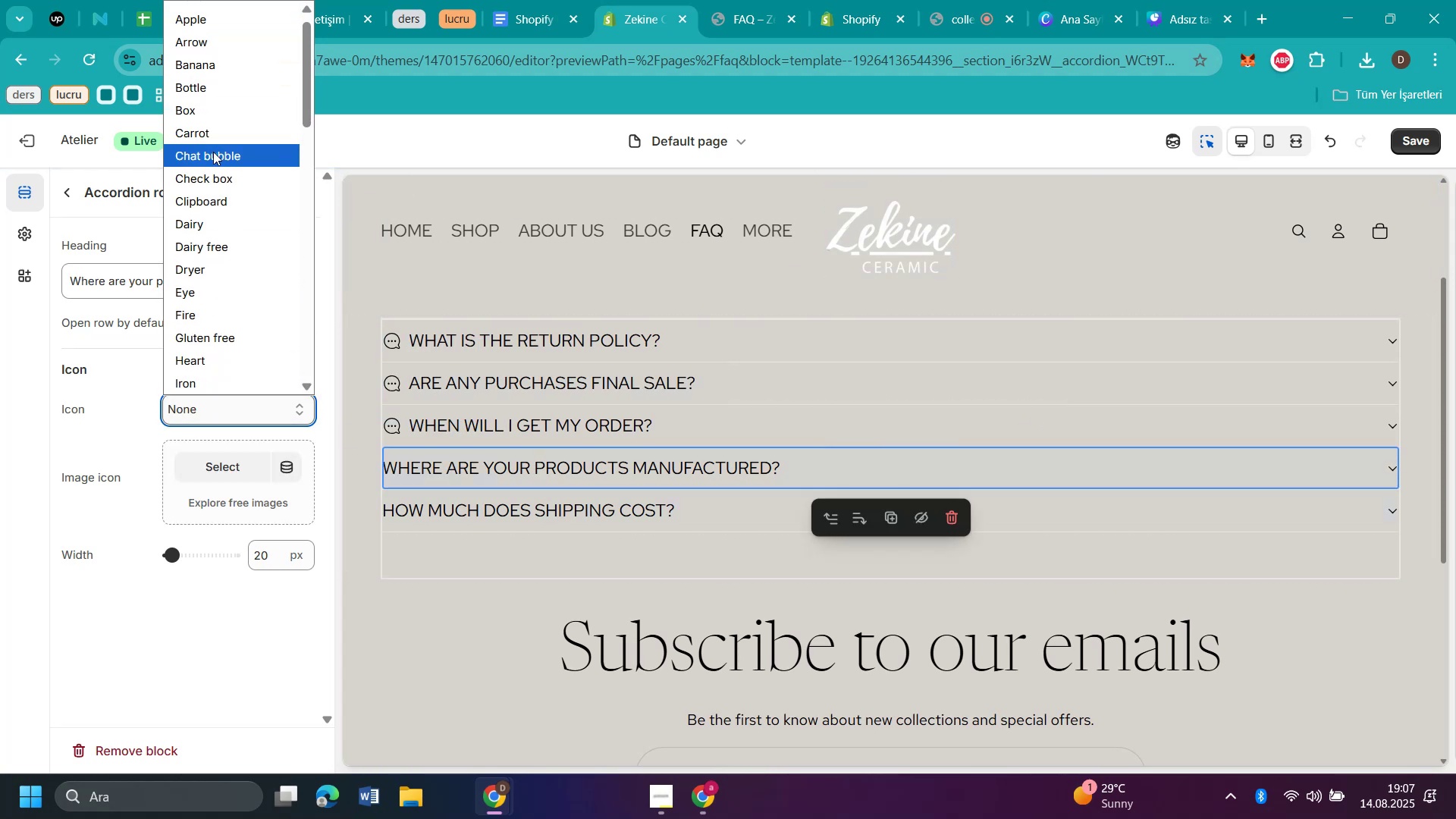 
left_click([213, 152])
 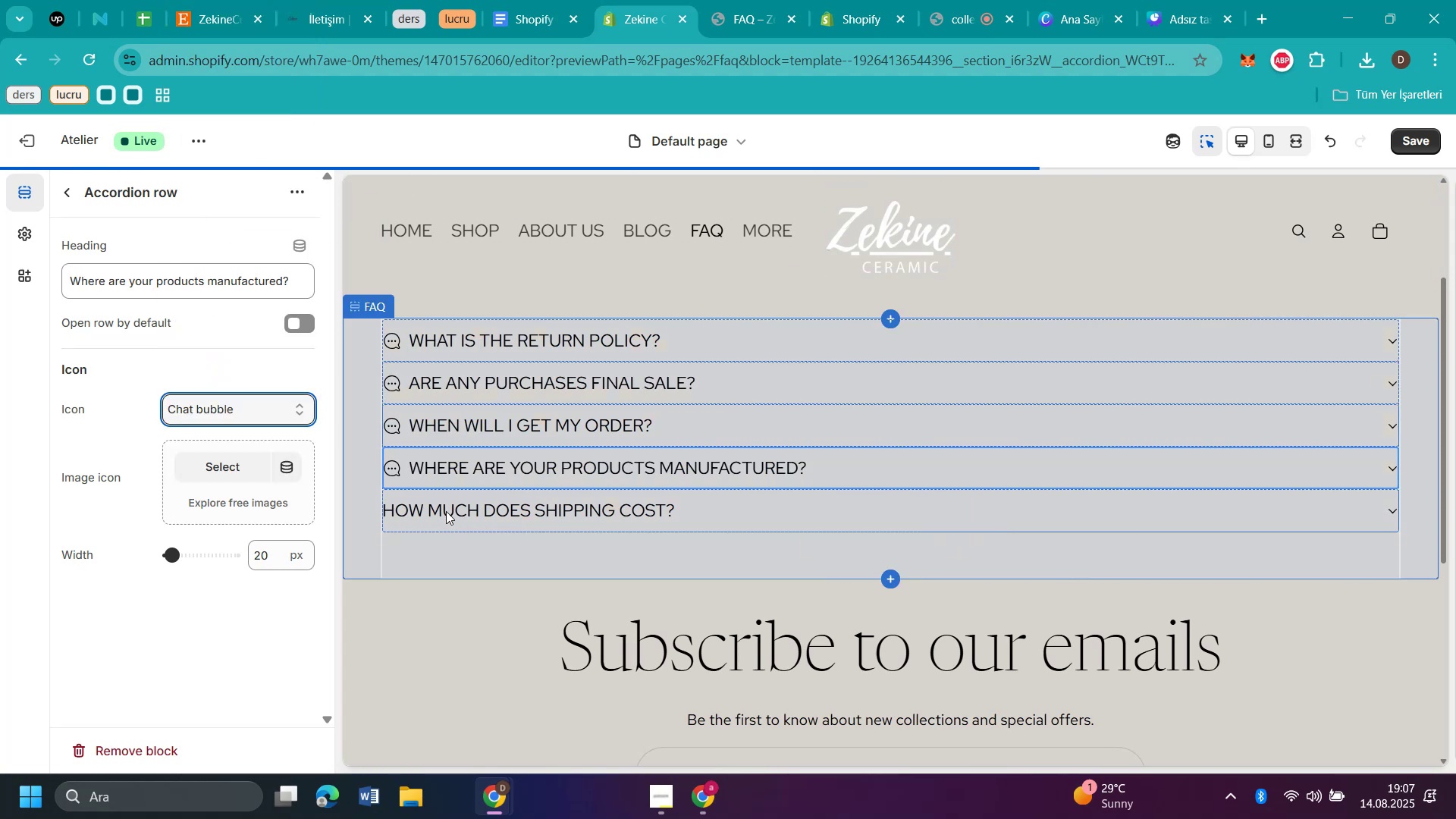 
left_click([446, 511])
 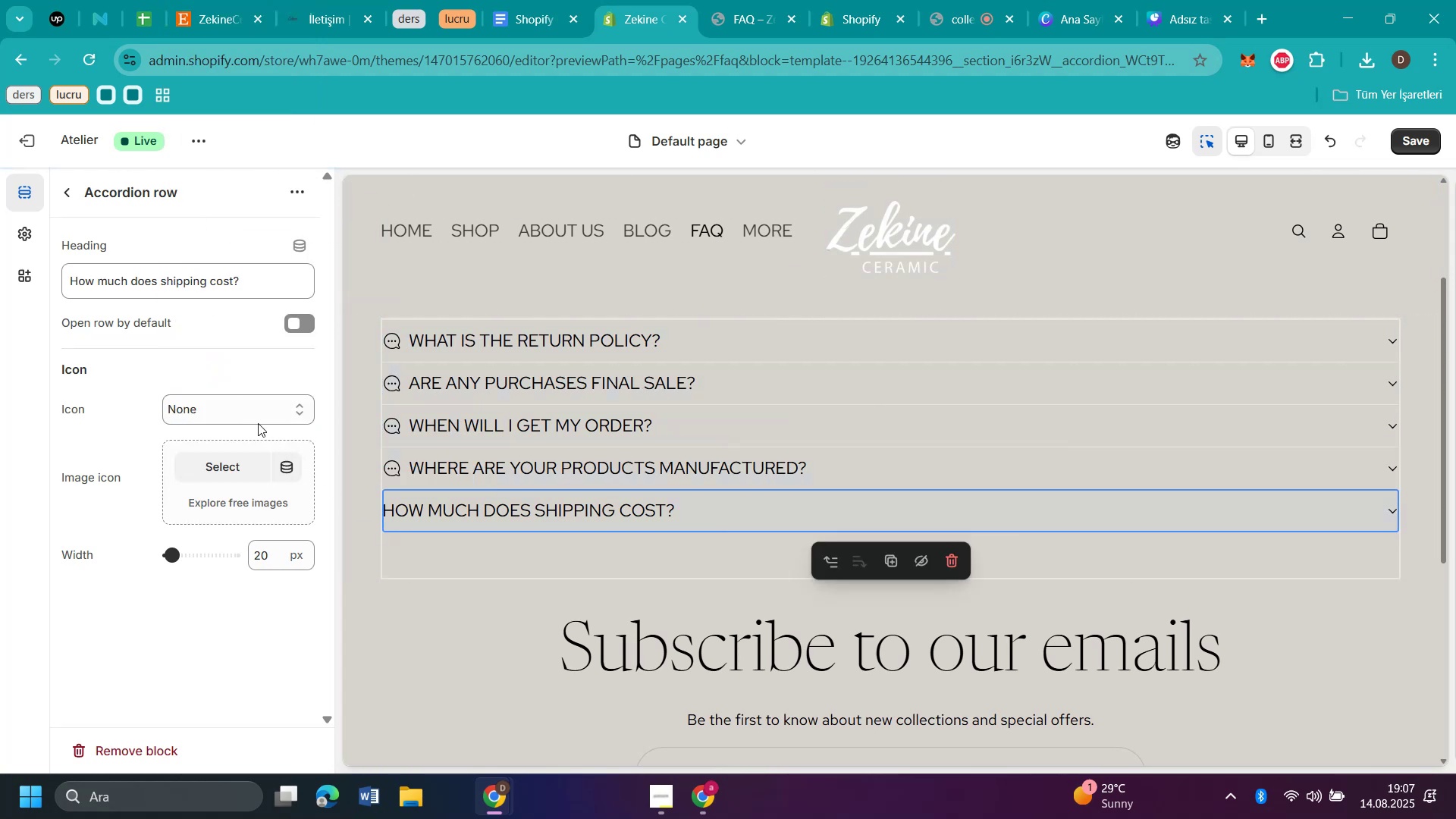 
left_click([243, 416])
 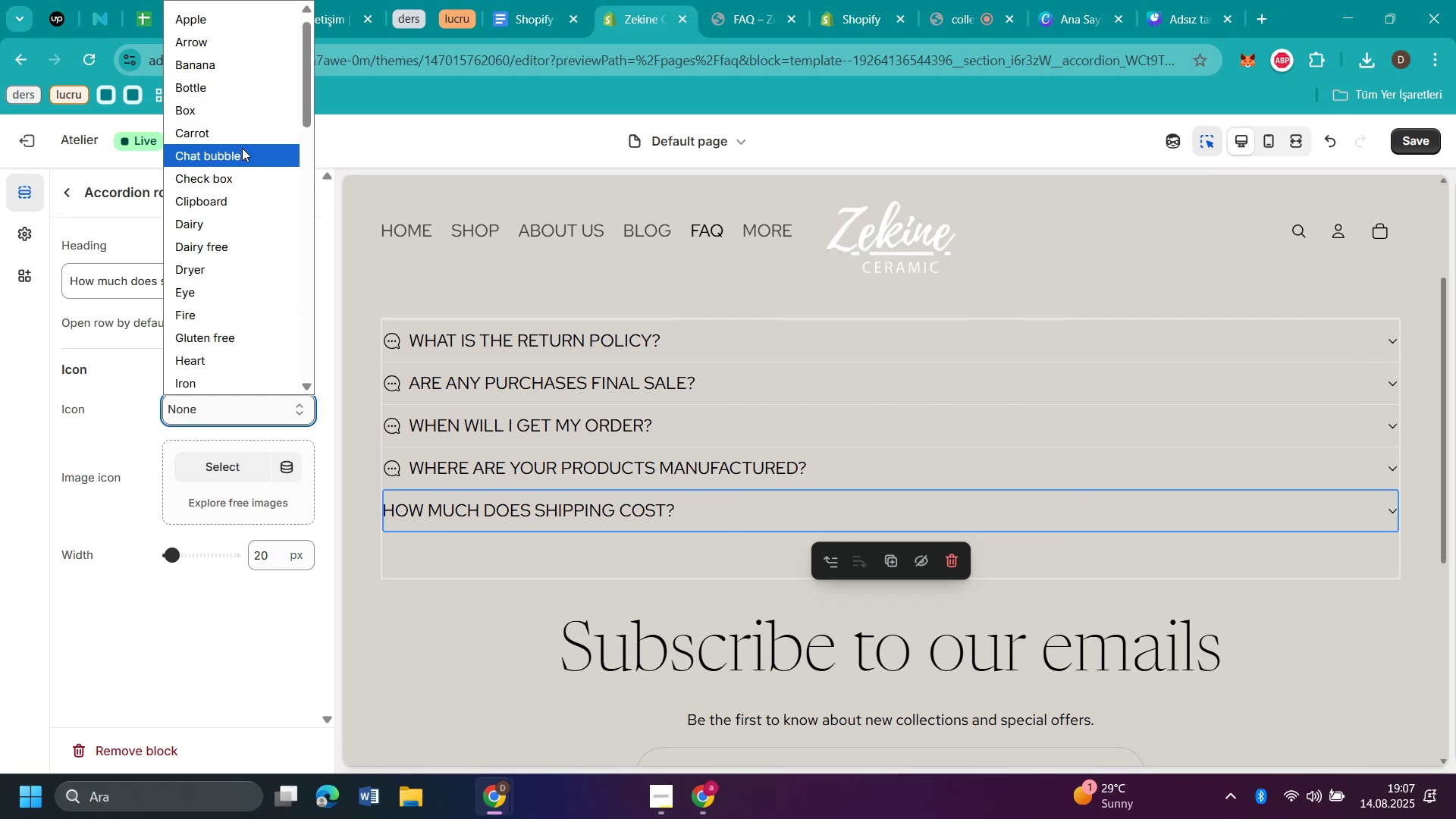 
left_click([242, 150])
 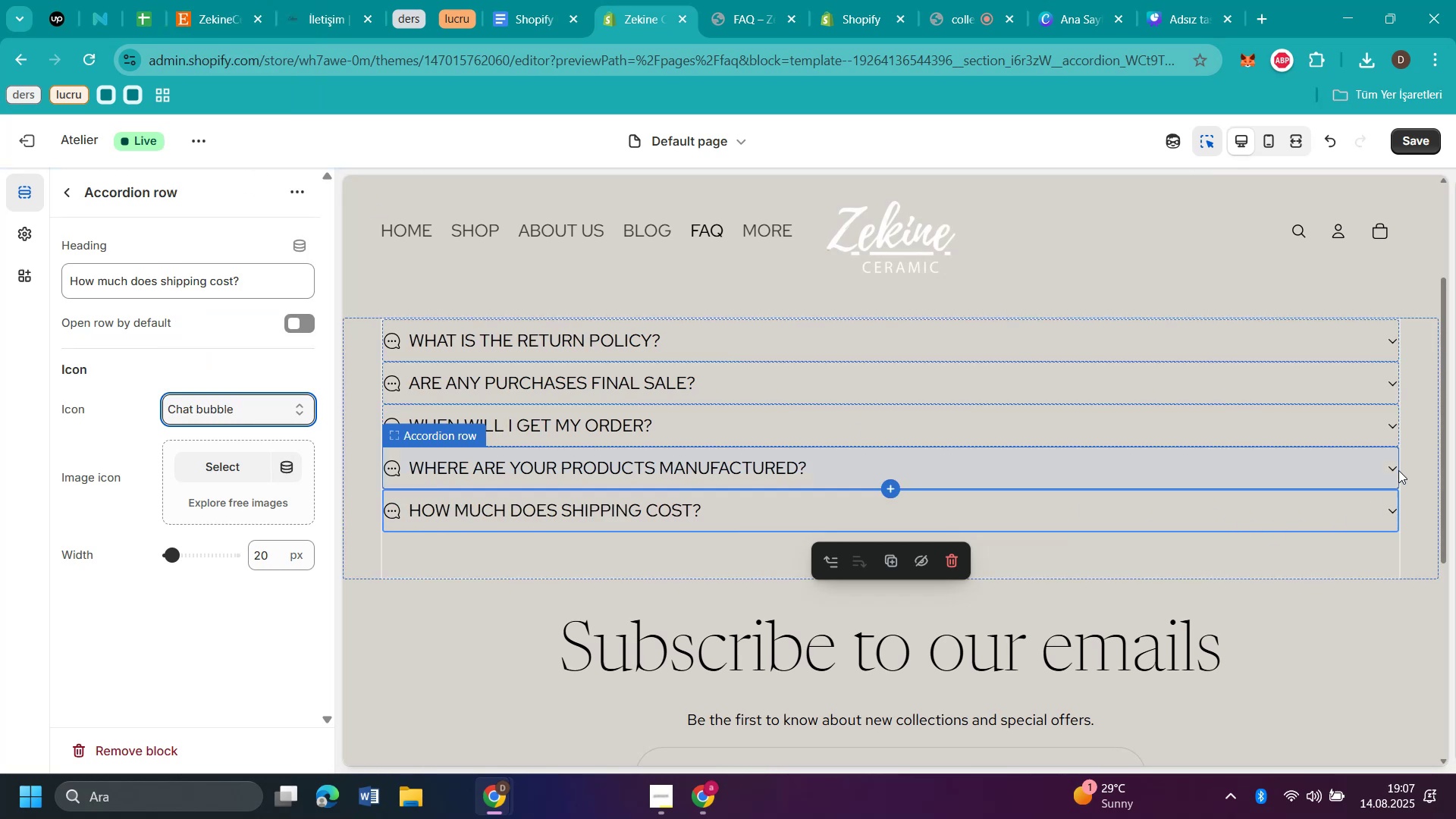 
left_click([1396, 468])
 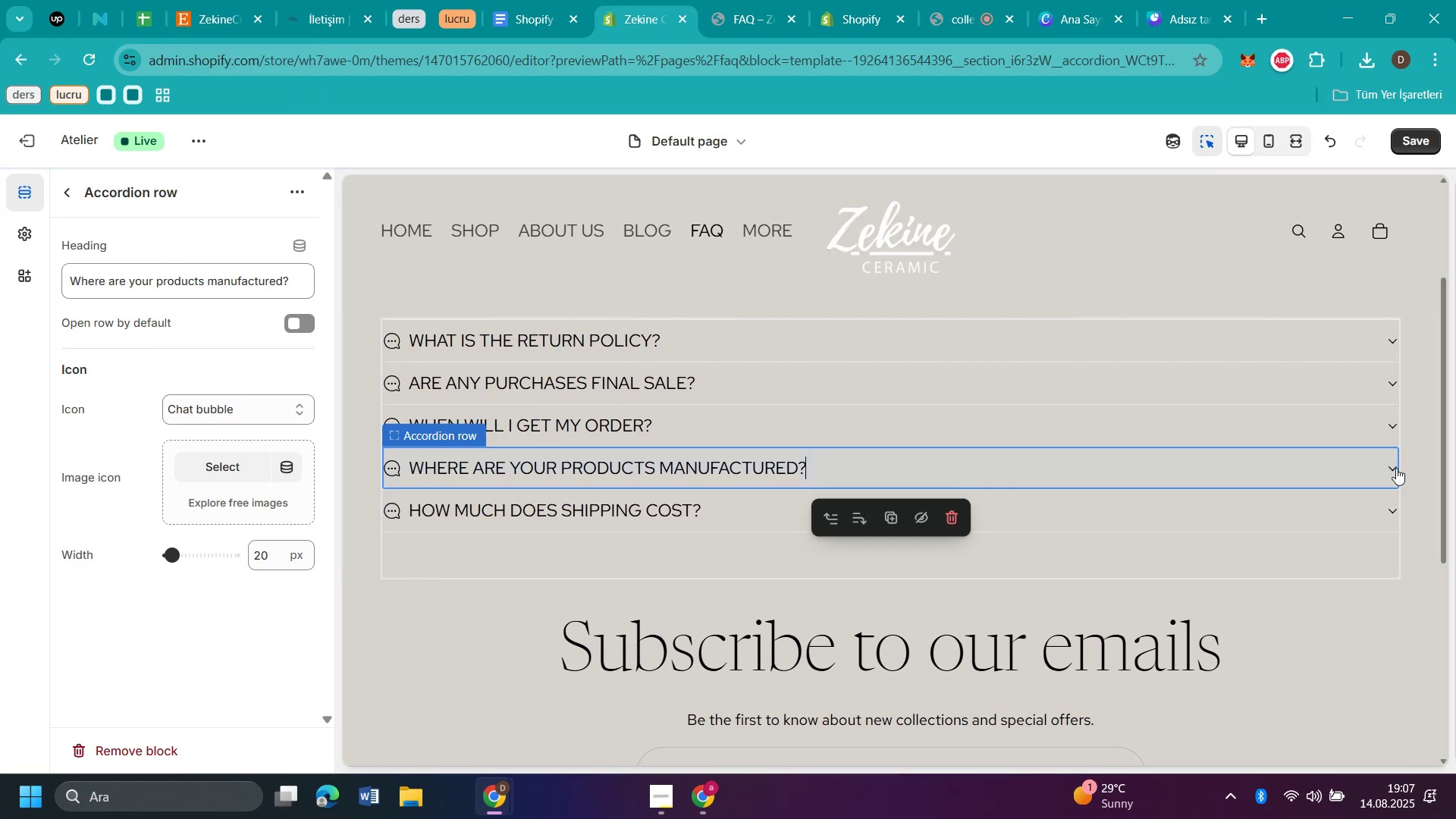 
left_click([1396, 468])
 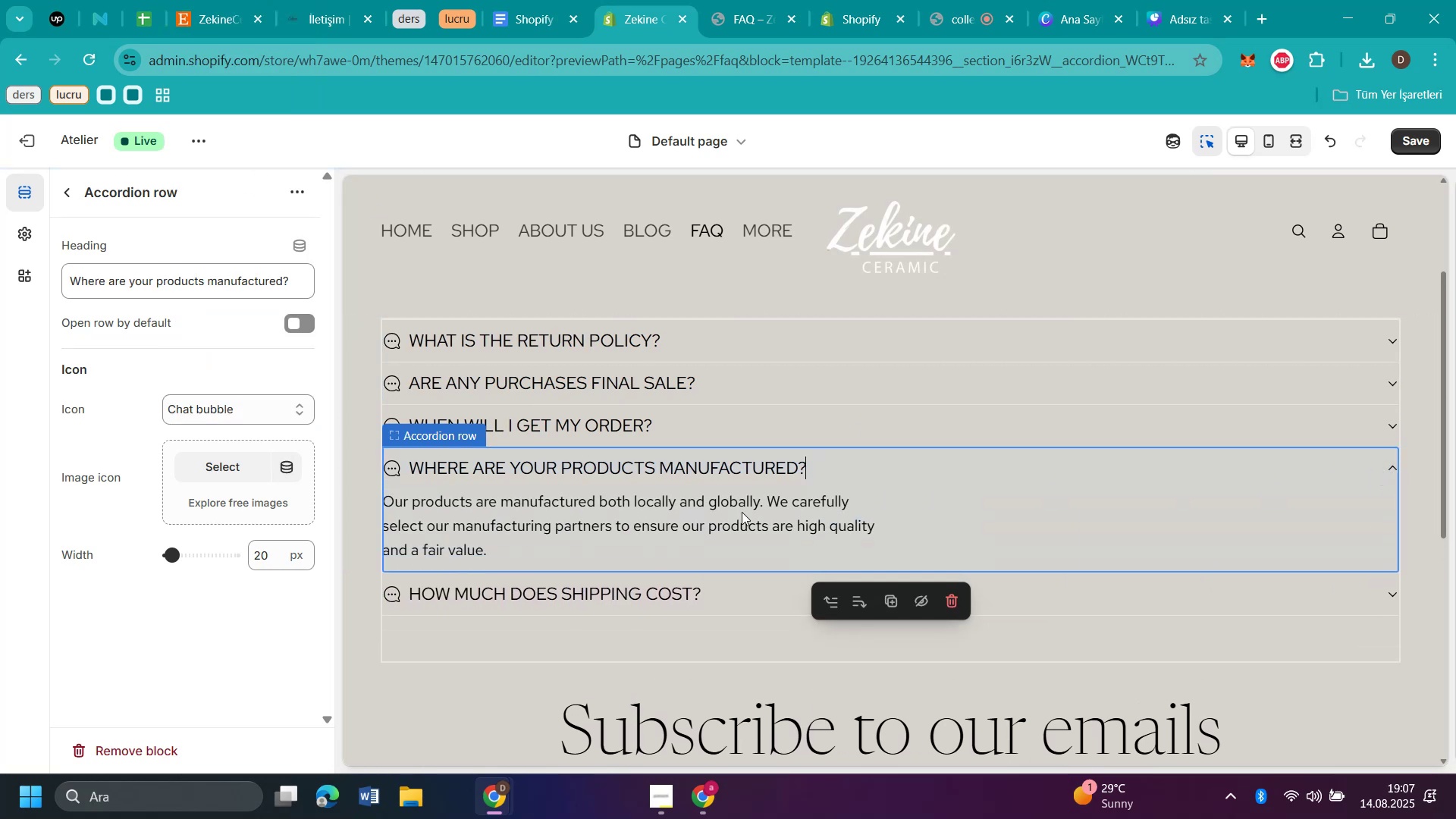 
left_click([686, 515])
 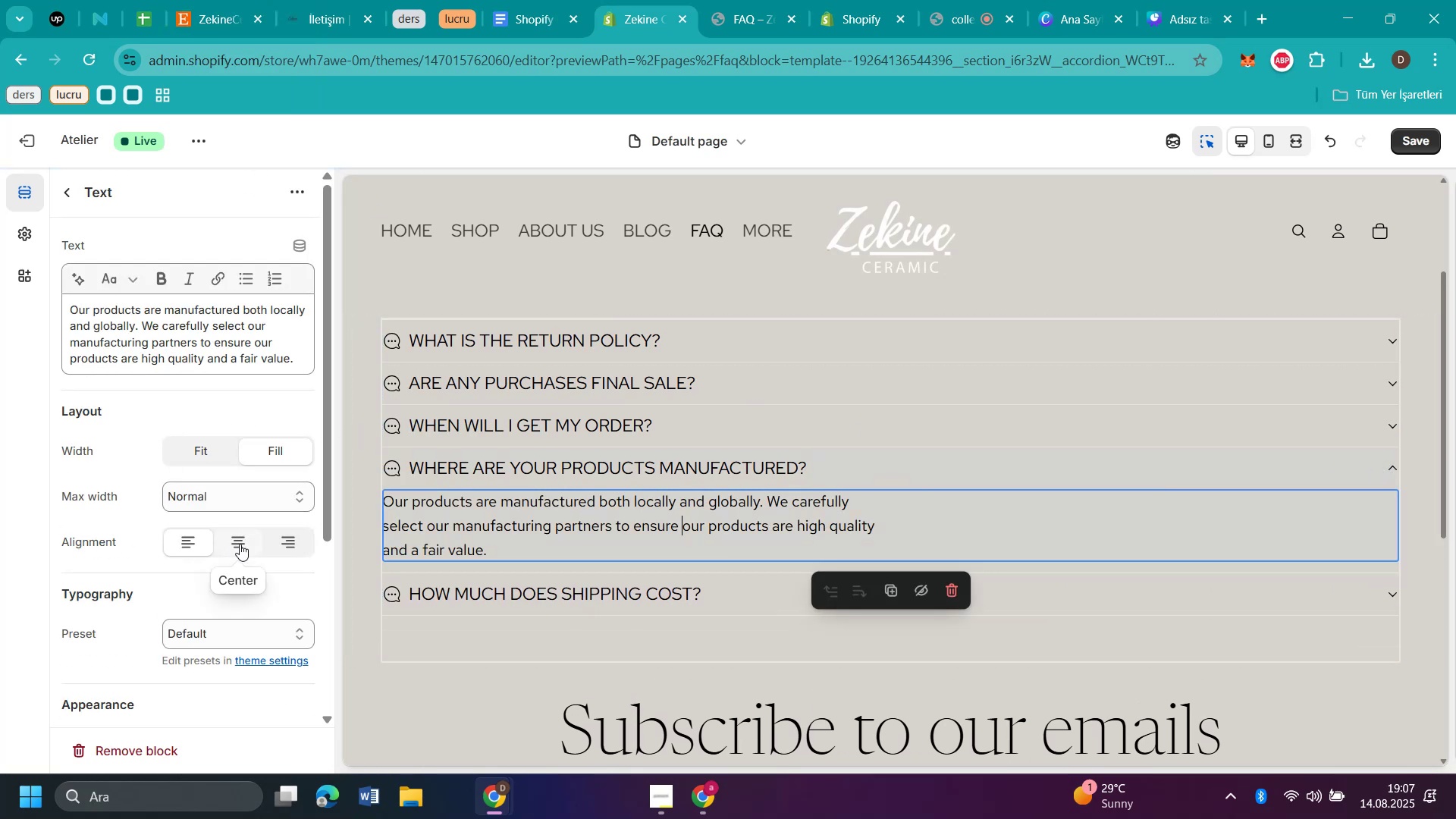 
left_click([228, 503])
 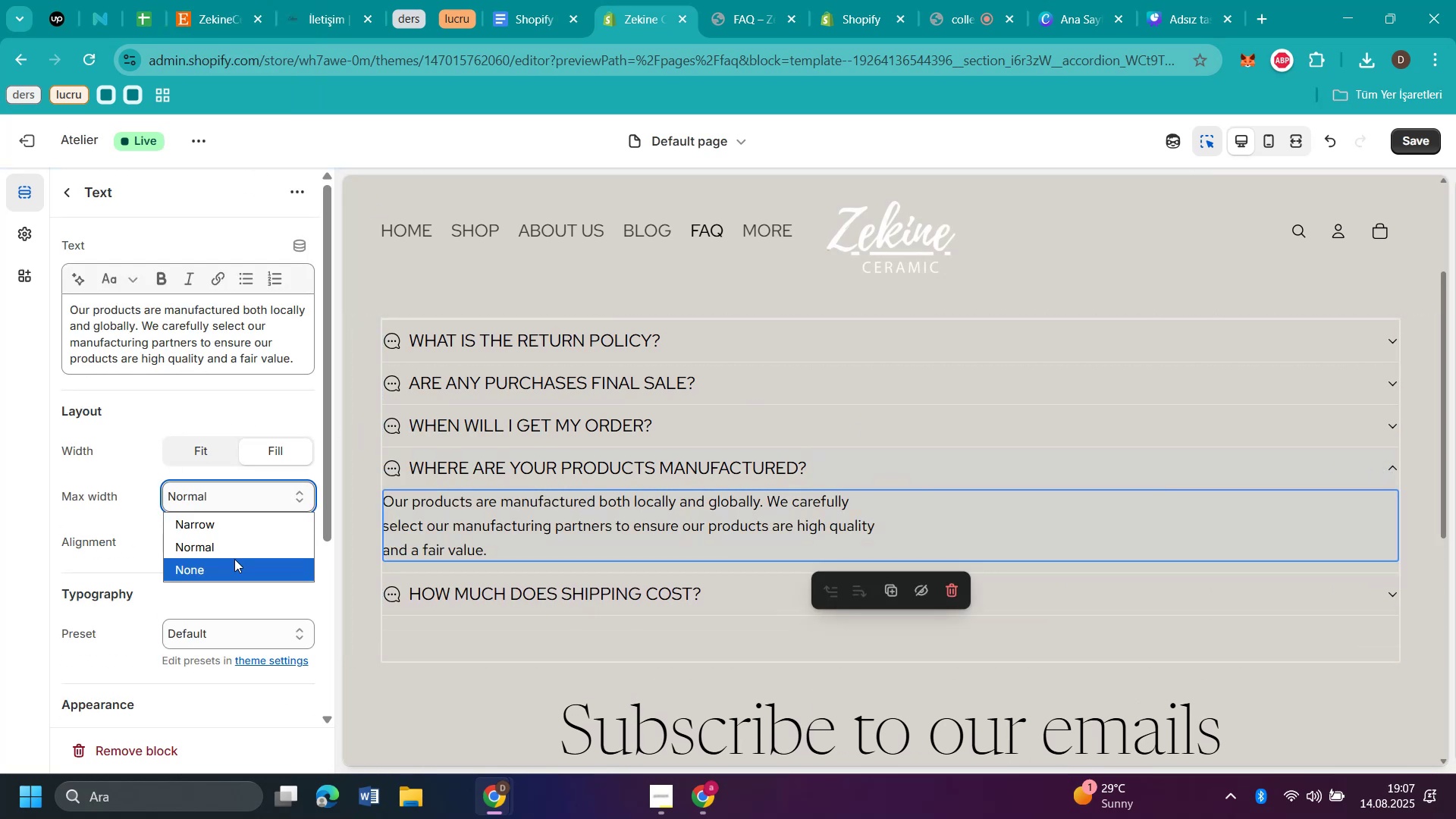 
left_click([234, 559])
 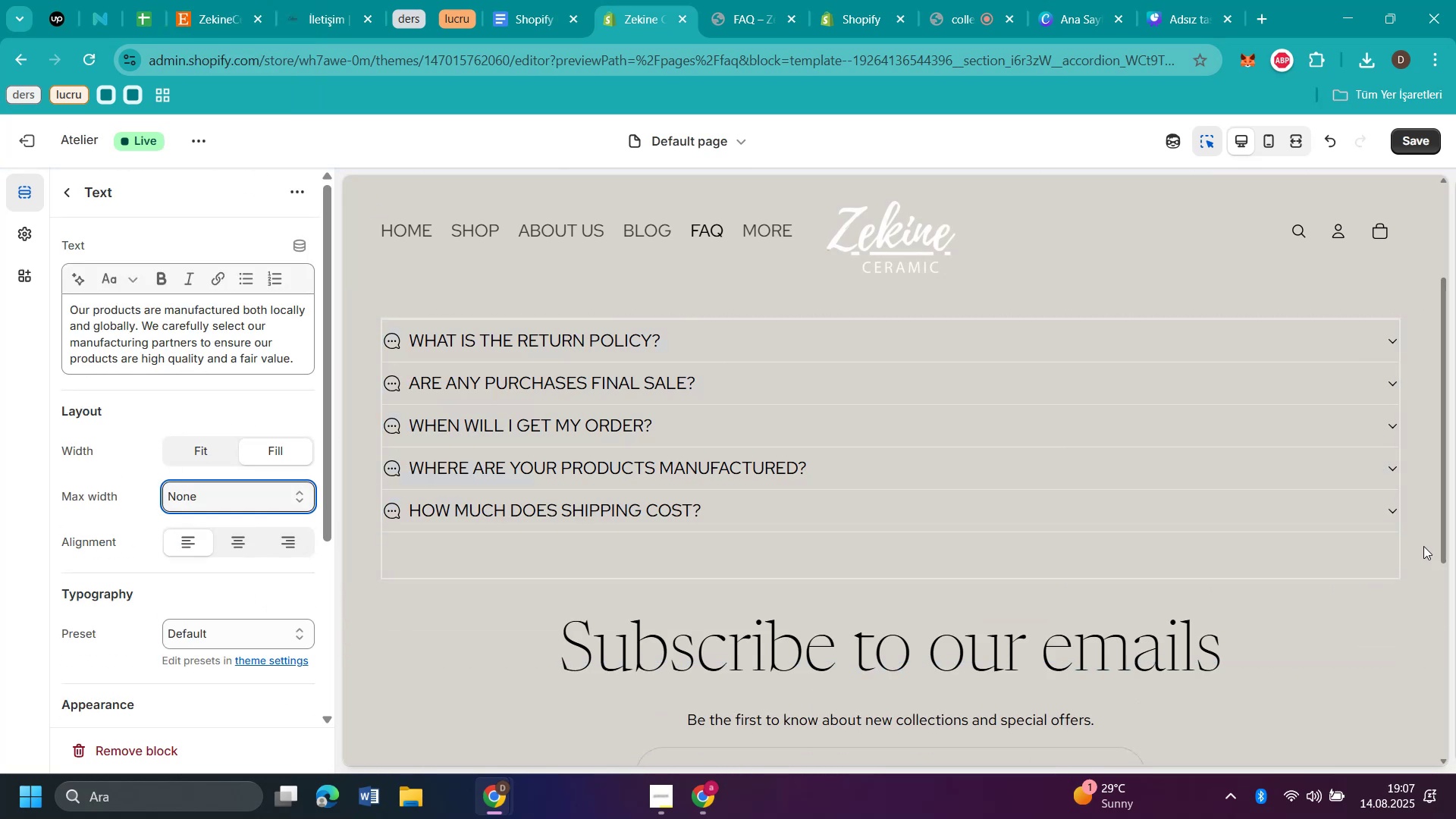 
left_click([1393, 519])
 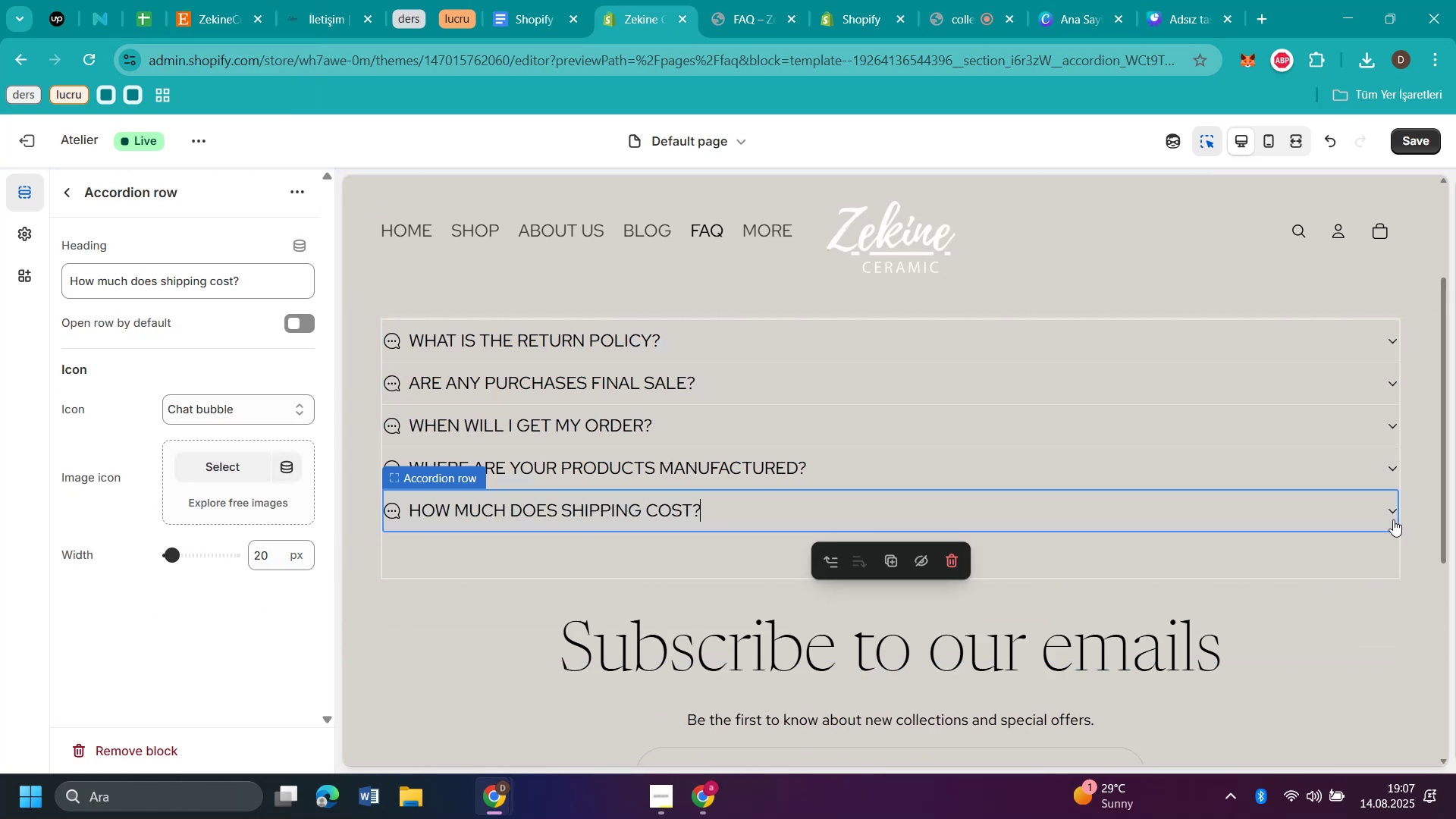 
left_click([1393, 519])
 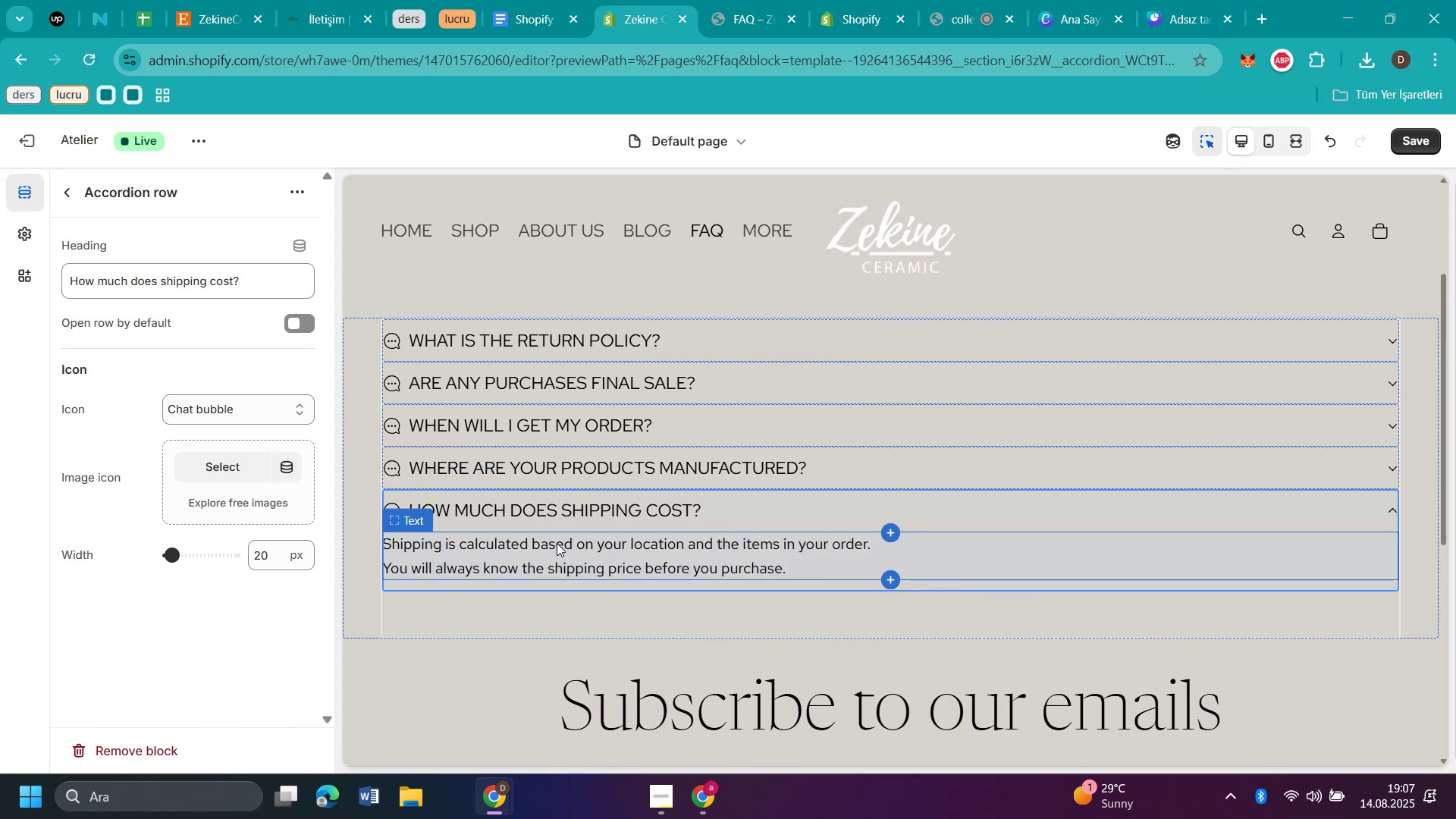 
left_click([550, 561])
 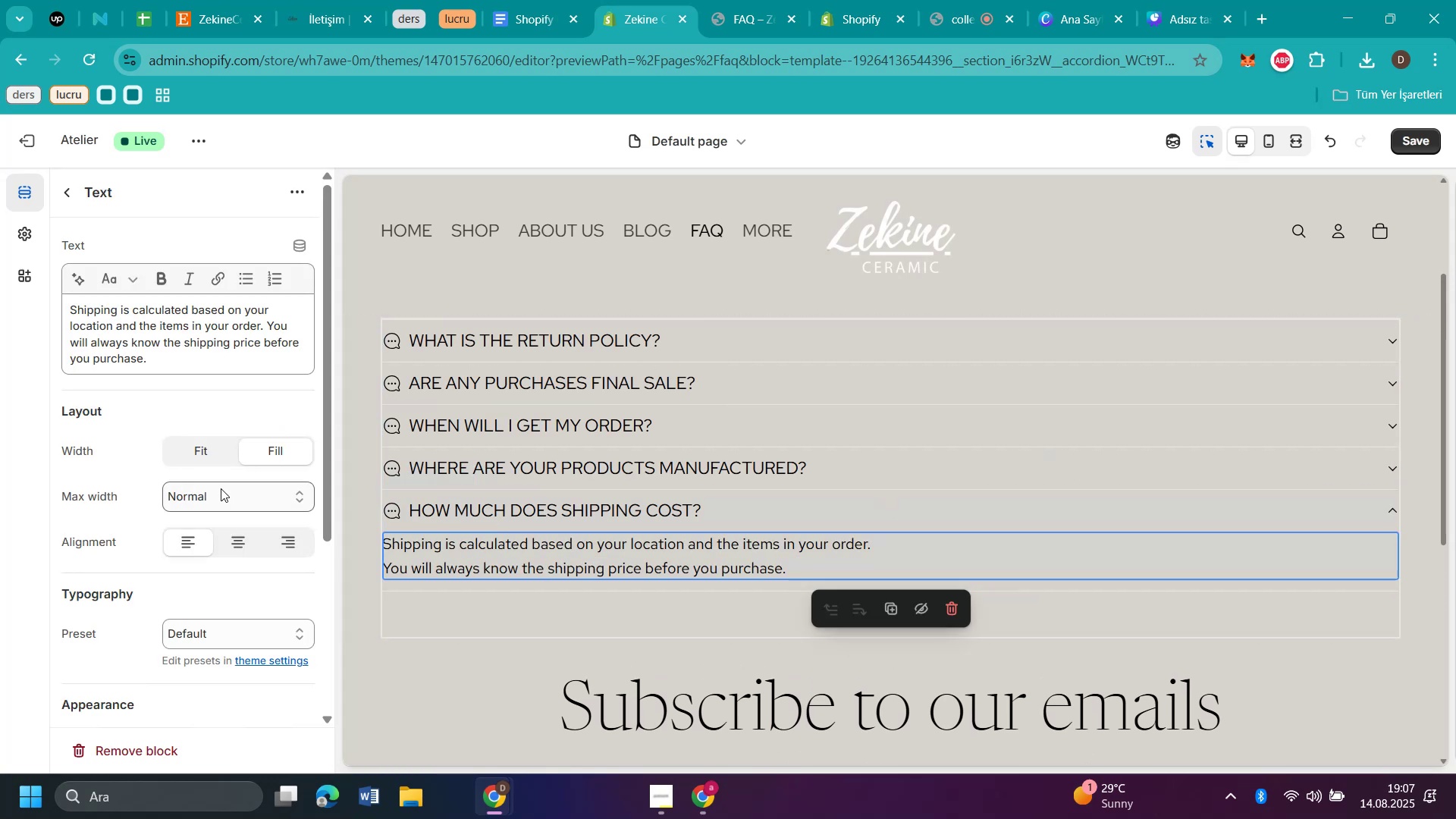 
left_click([219, 494])
 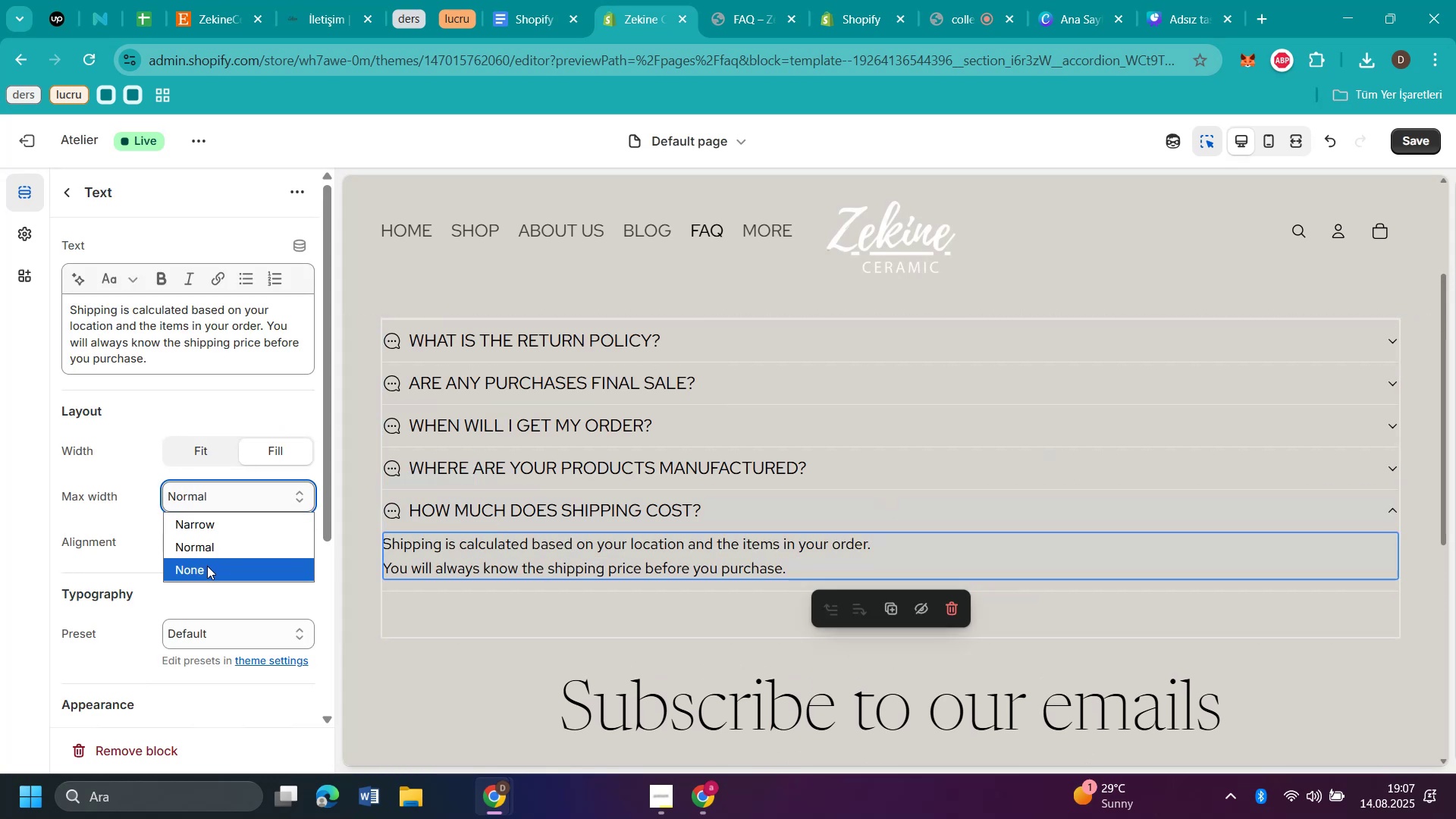 
left_click([206, 570])
 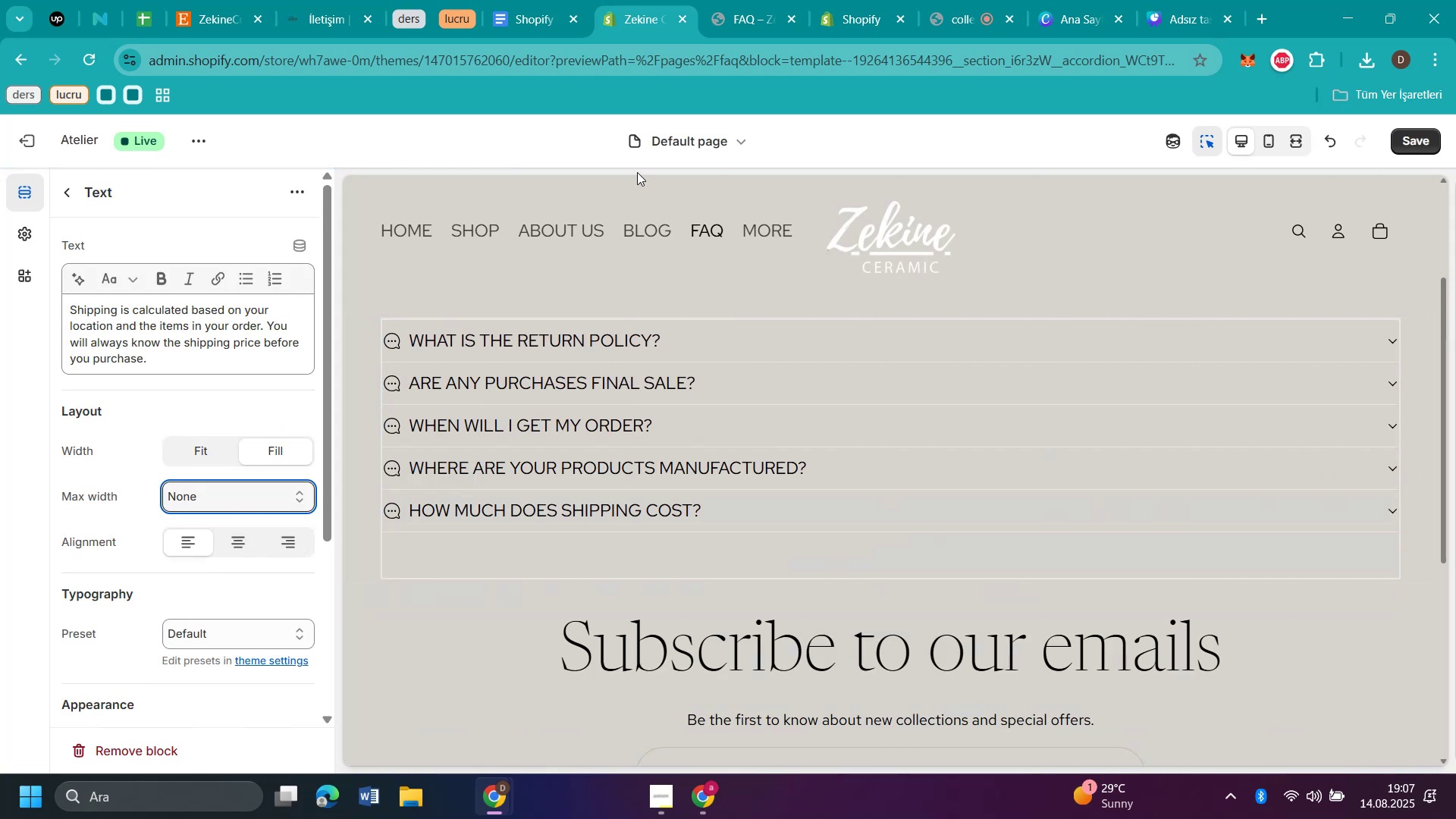 
left_click([1432, 137])
 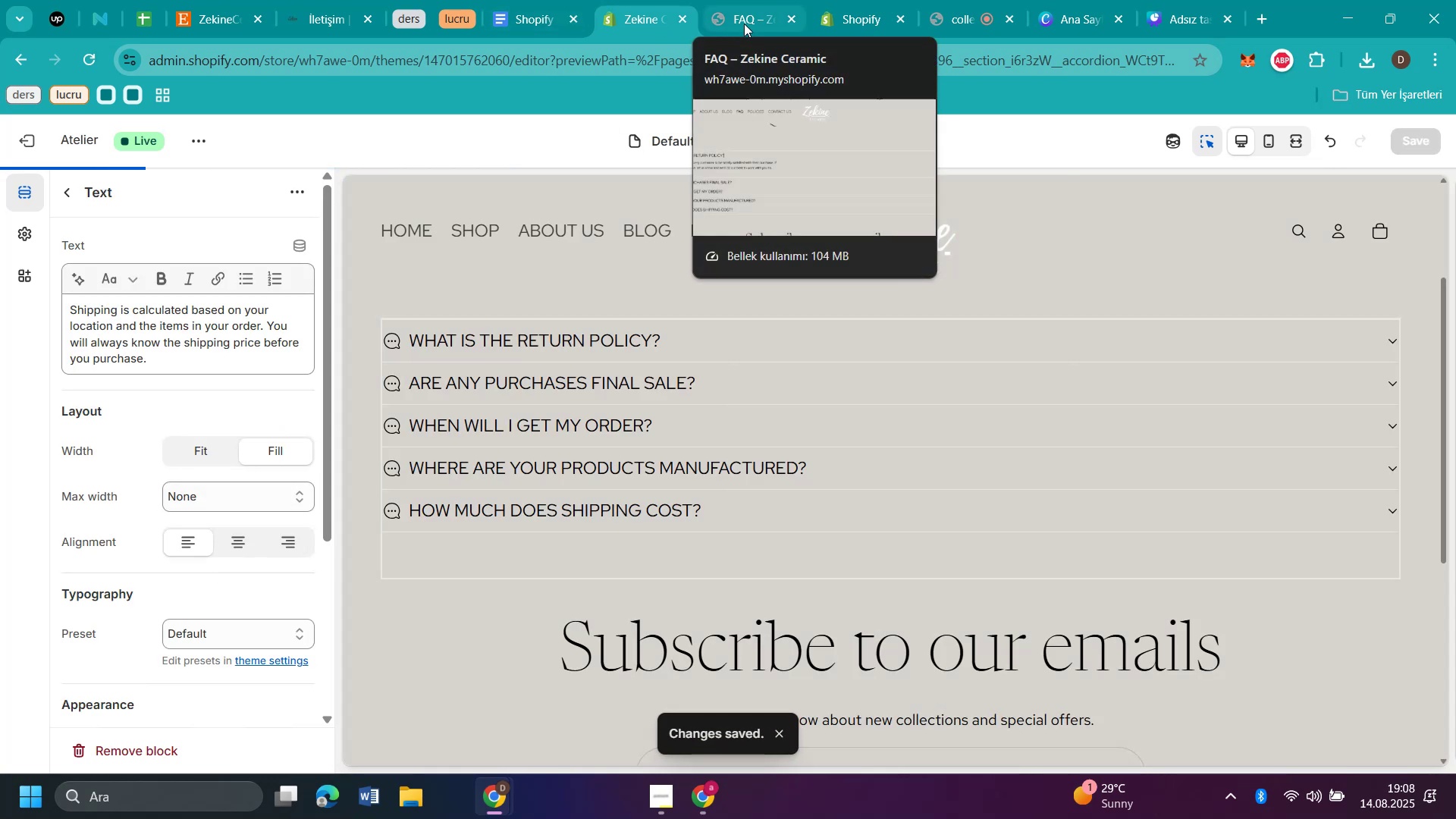 
left_click([744, 24])
 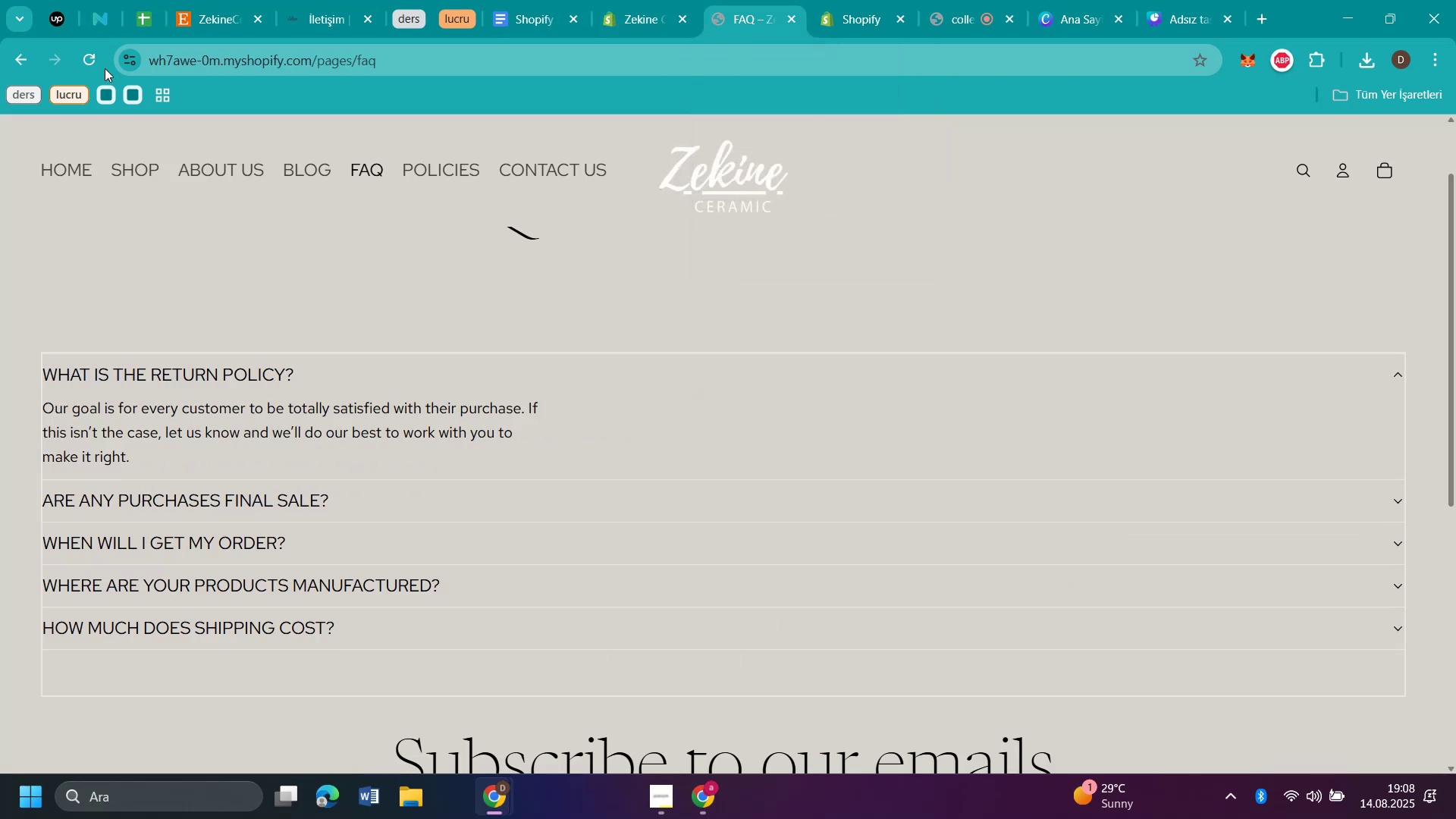 
left_click([97, 52])
 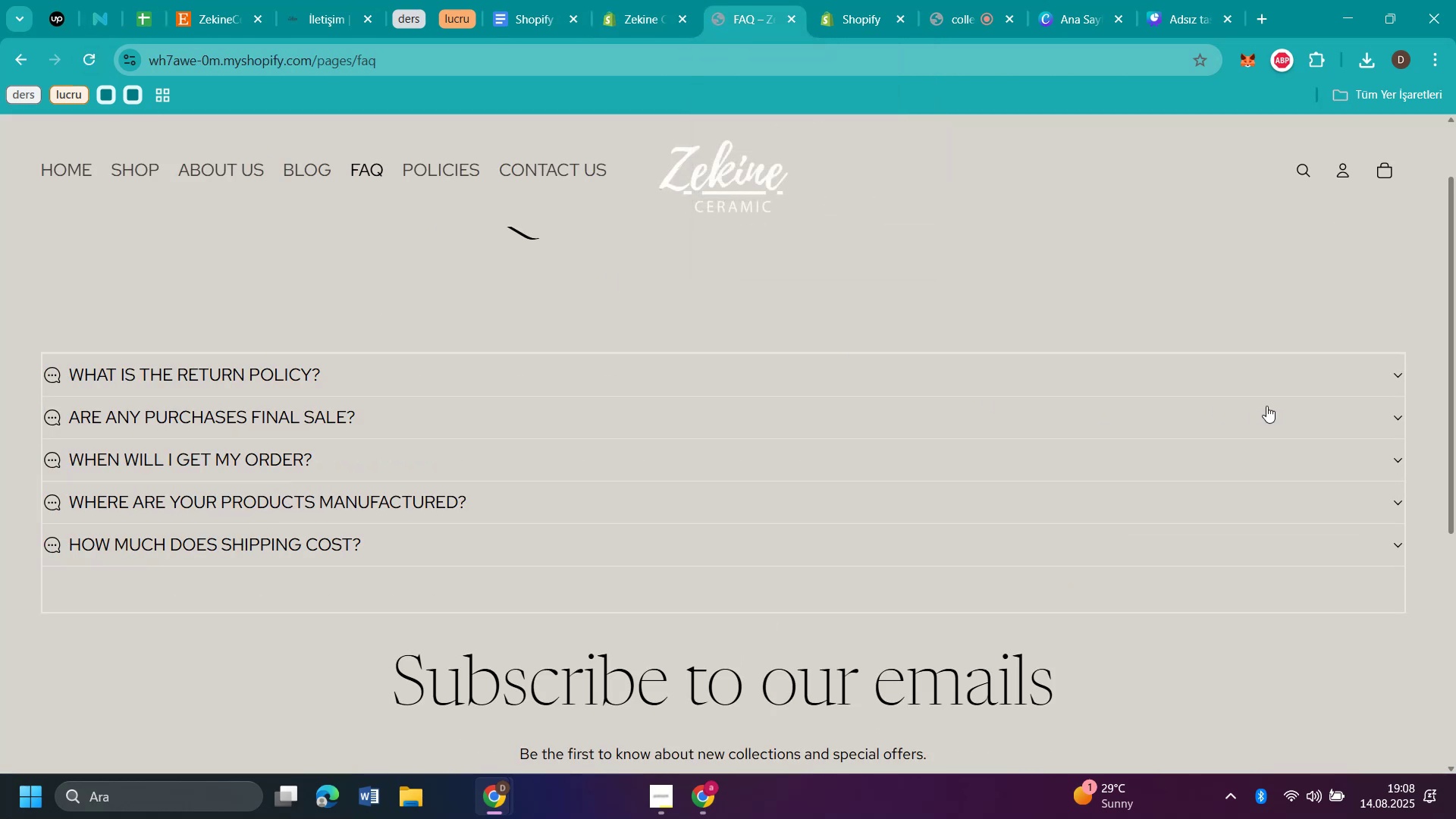 
scroll: coordinate [686, 306], scroll_direction: up, amount: 3.0
 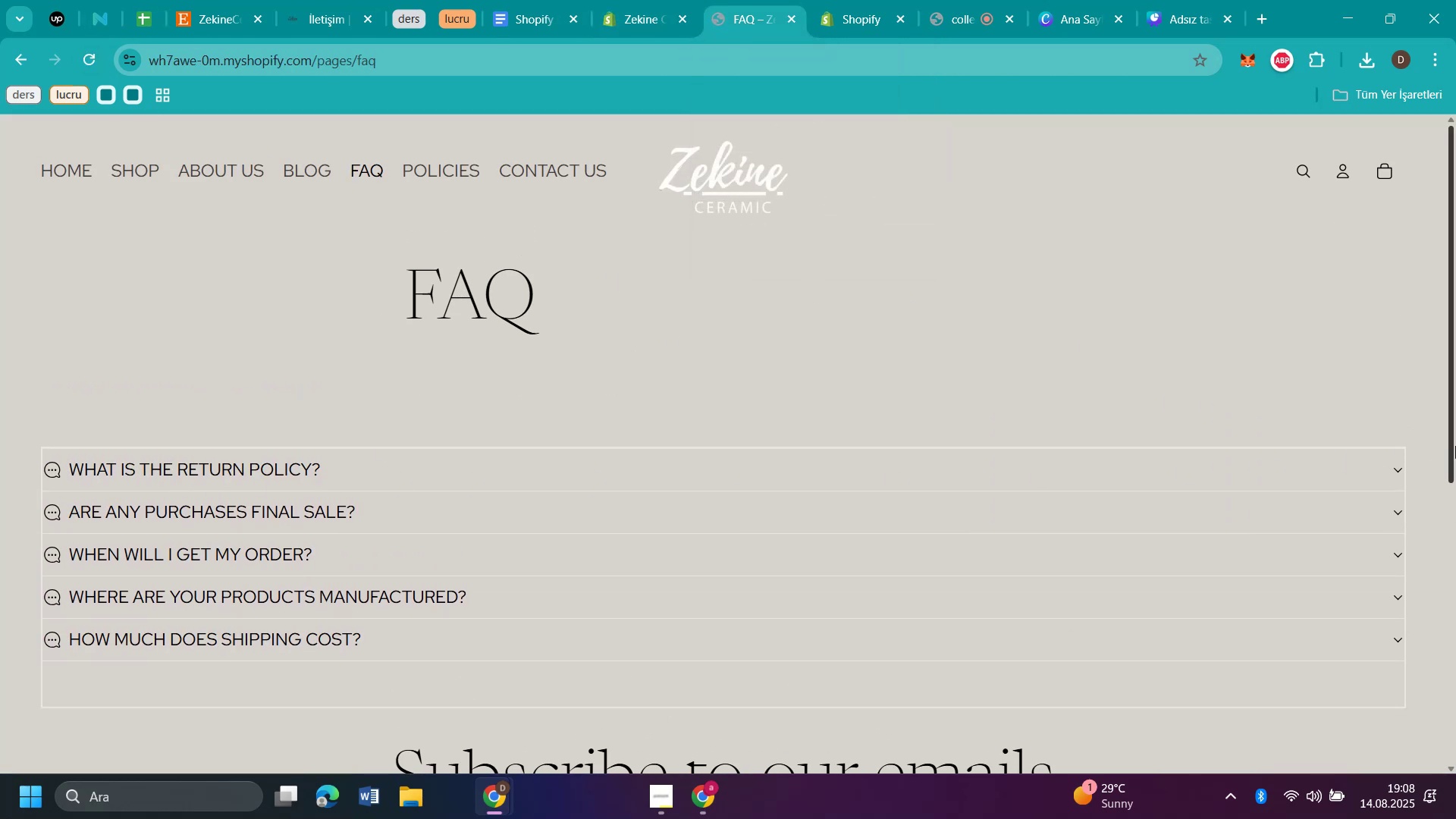 
left_click([1392, 466])
 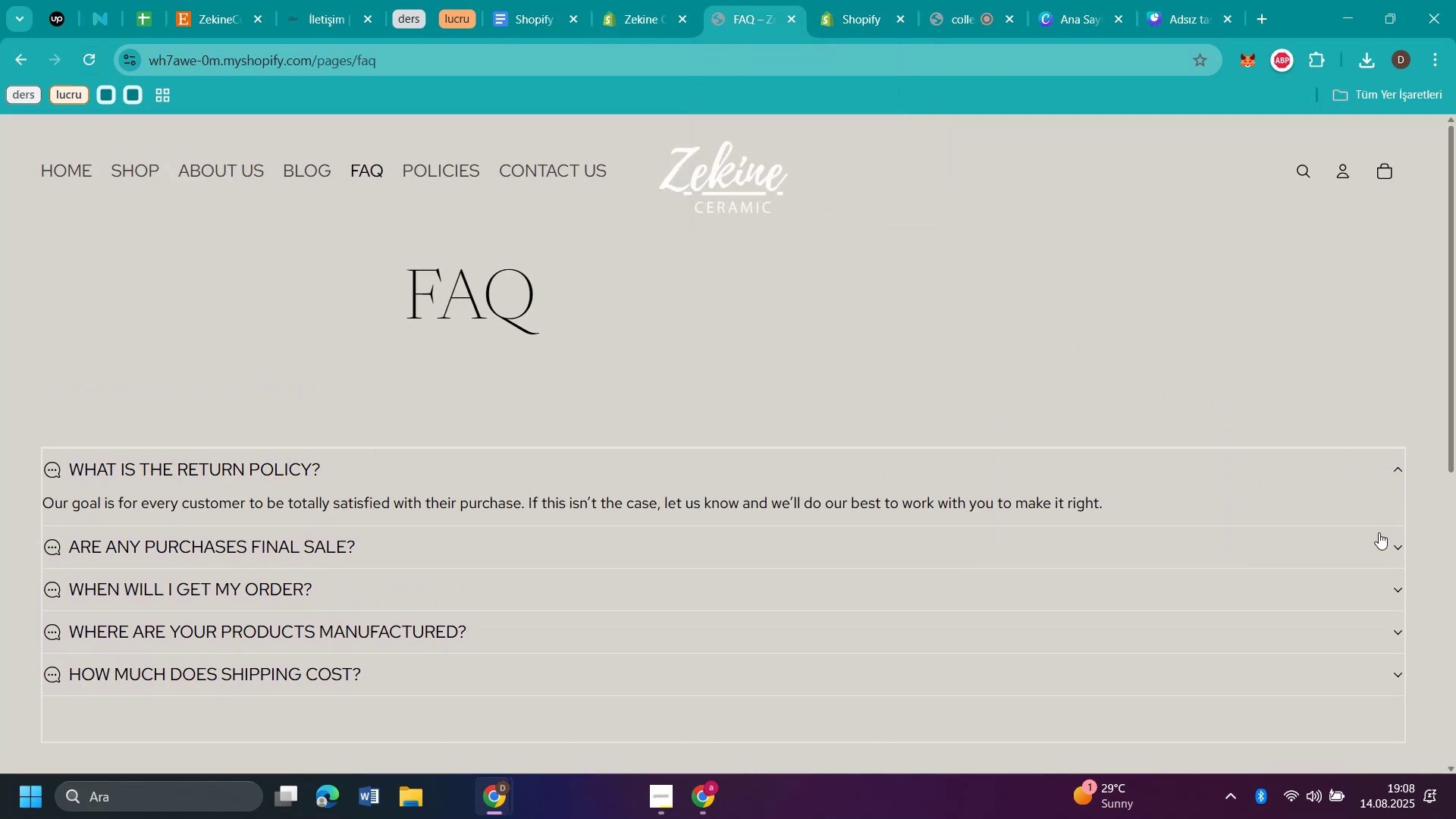 
left_click([1379, 532])
 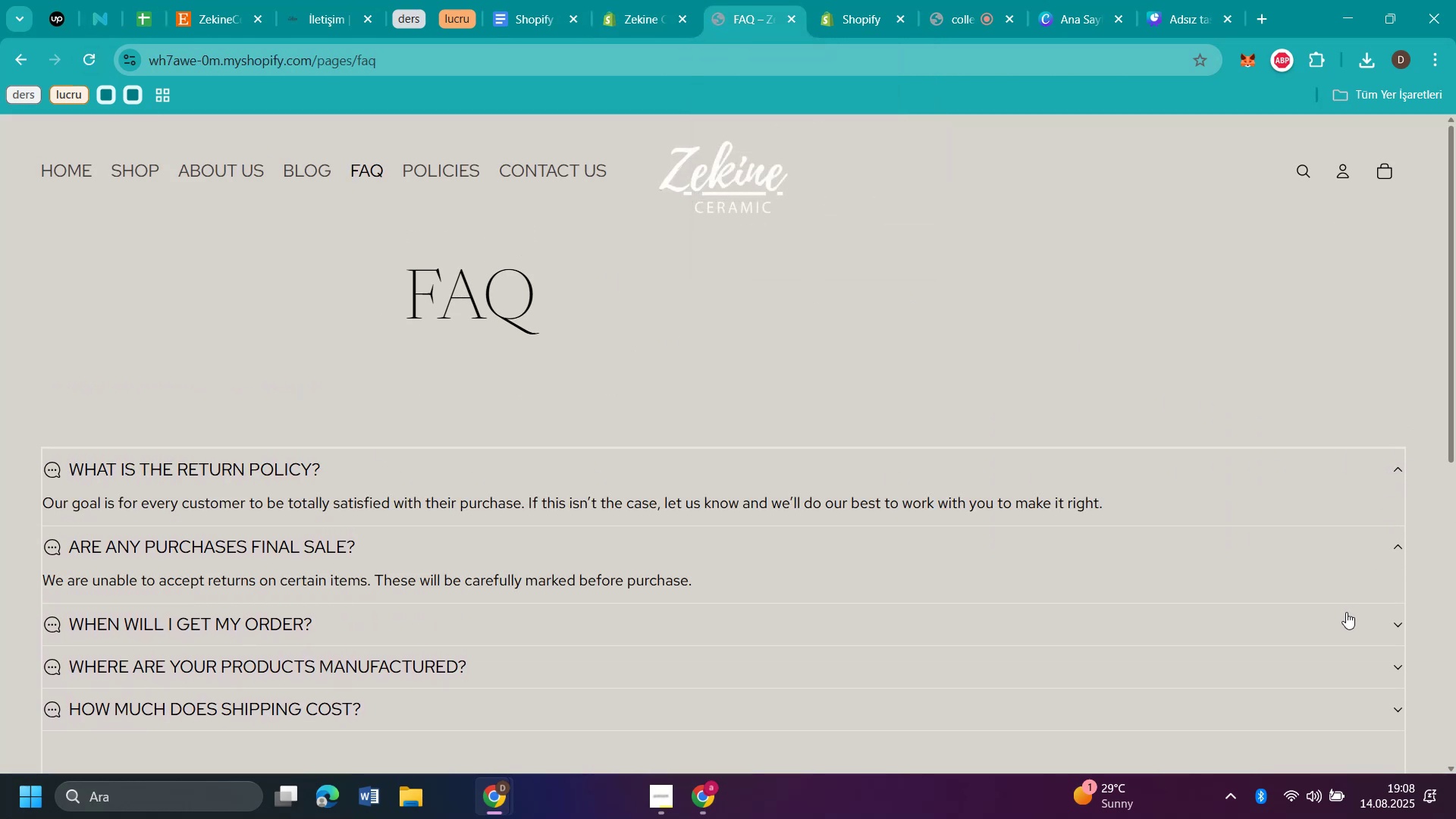 
left_click([1338, 618])
 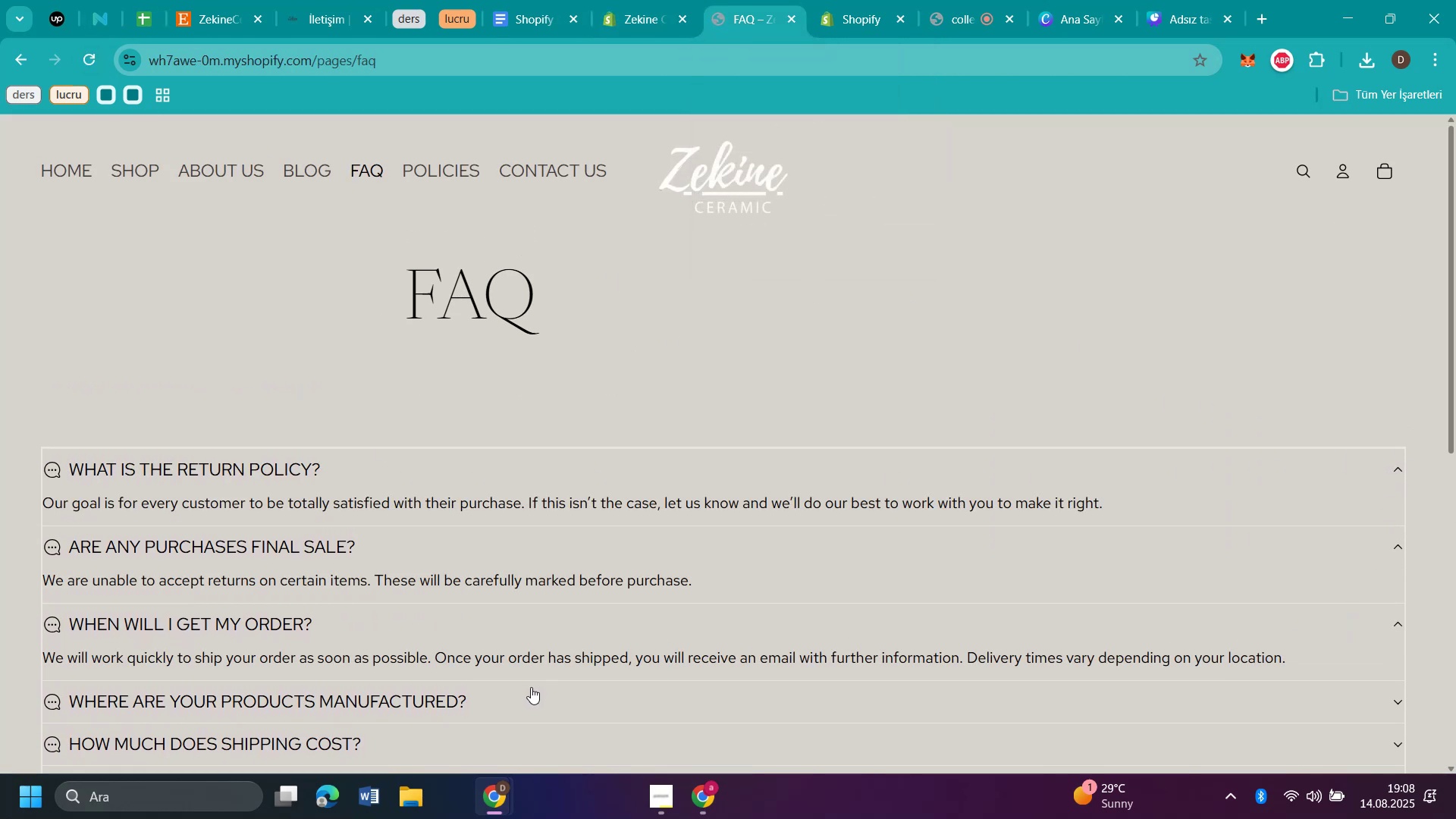 
left_click([531, 687])
 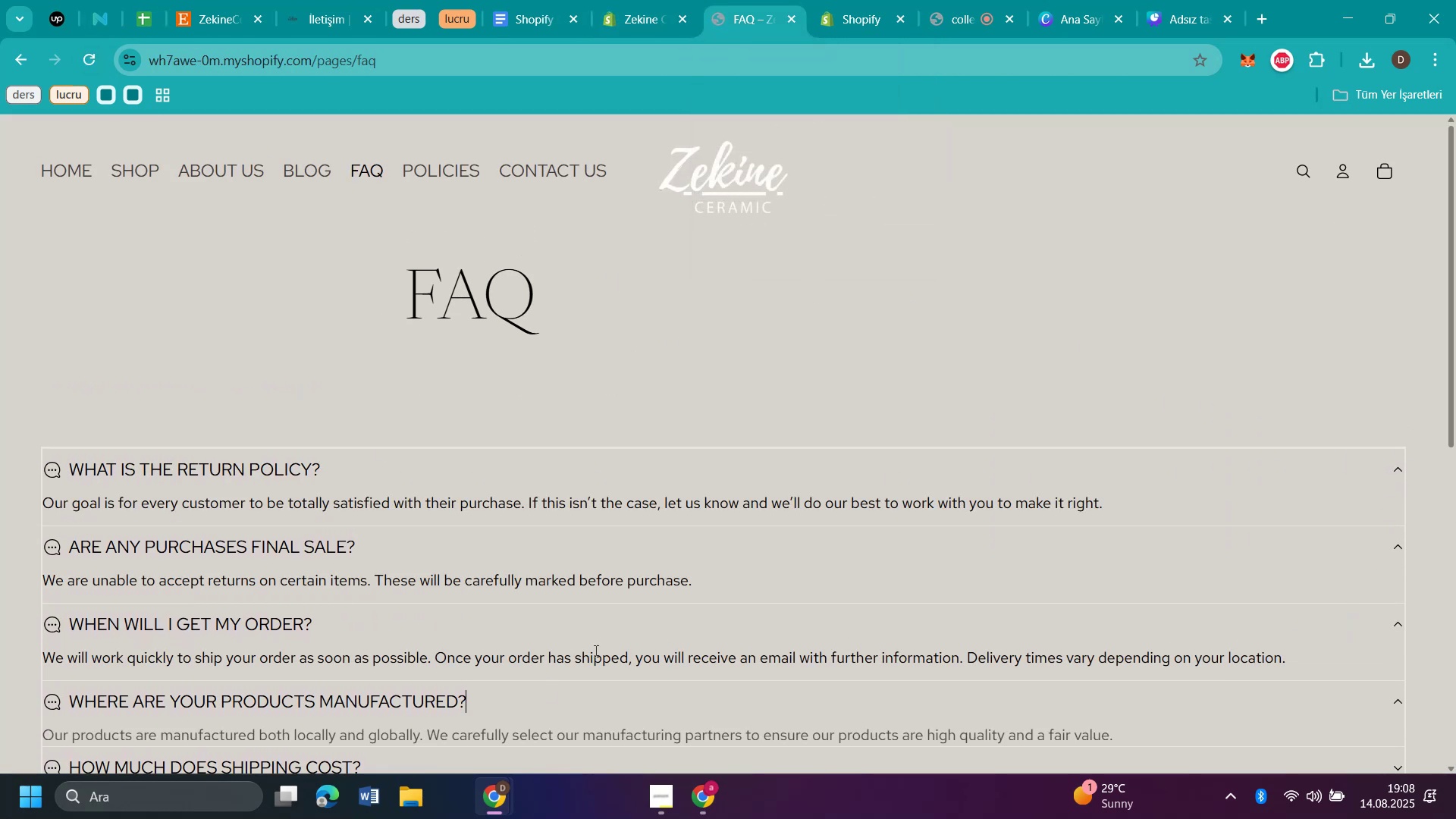 
scroll: coordinate [600, 643], scroll_direction: down, amount: 4.0
 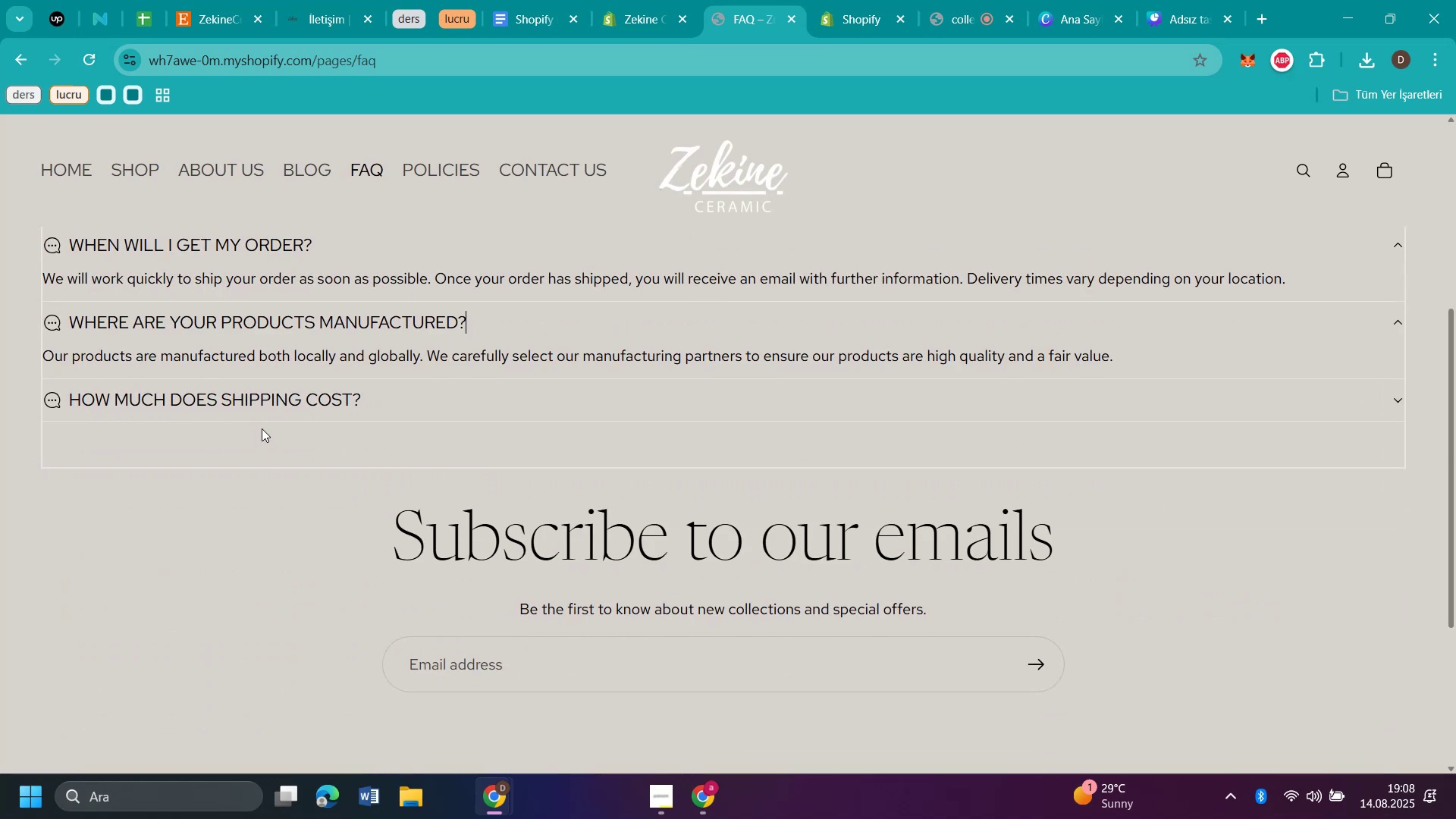 
left_click([281, 409])
 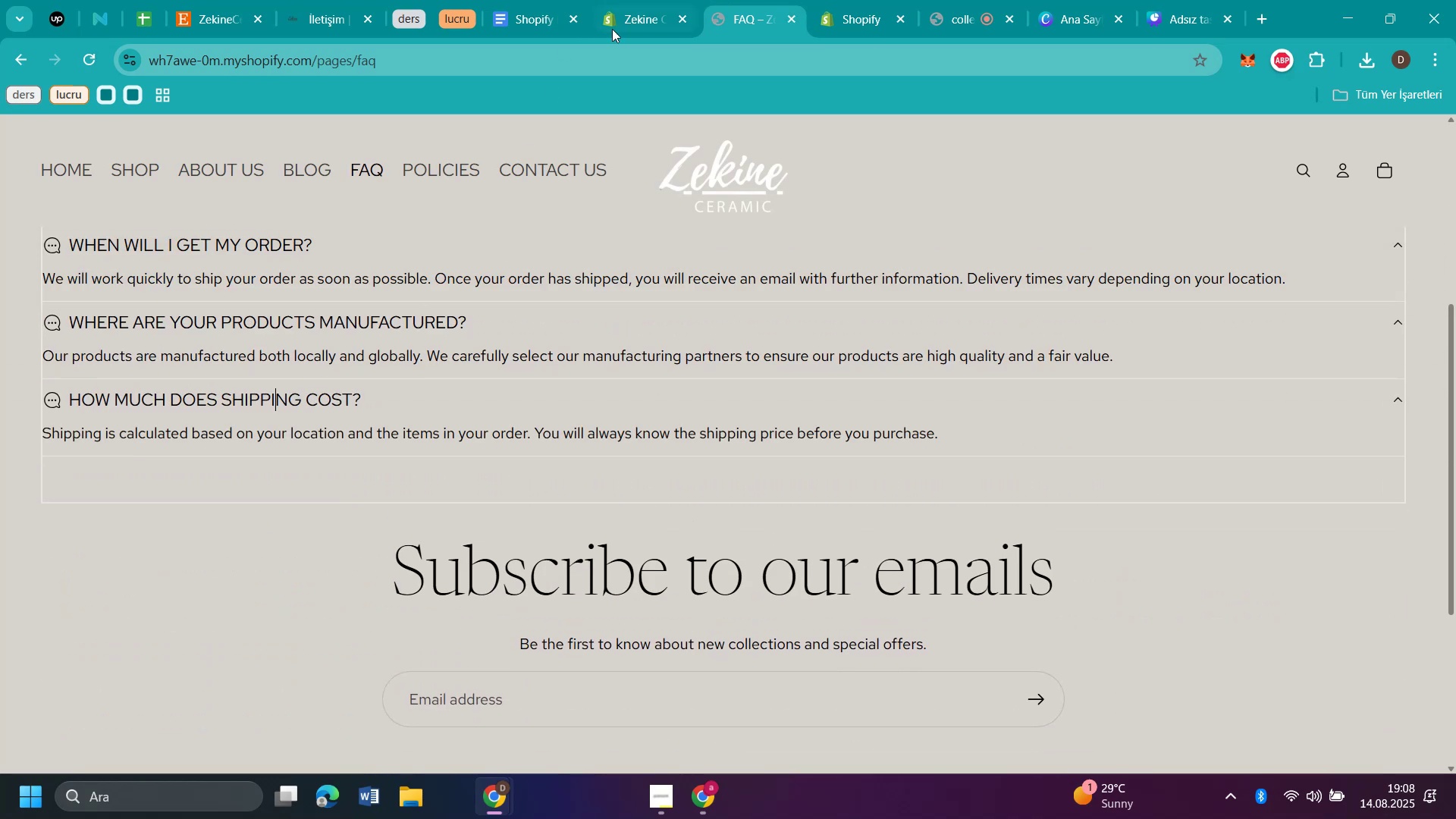 
left_click([607, 29])
 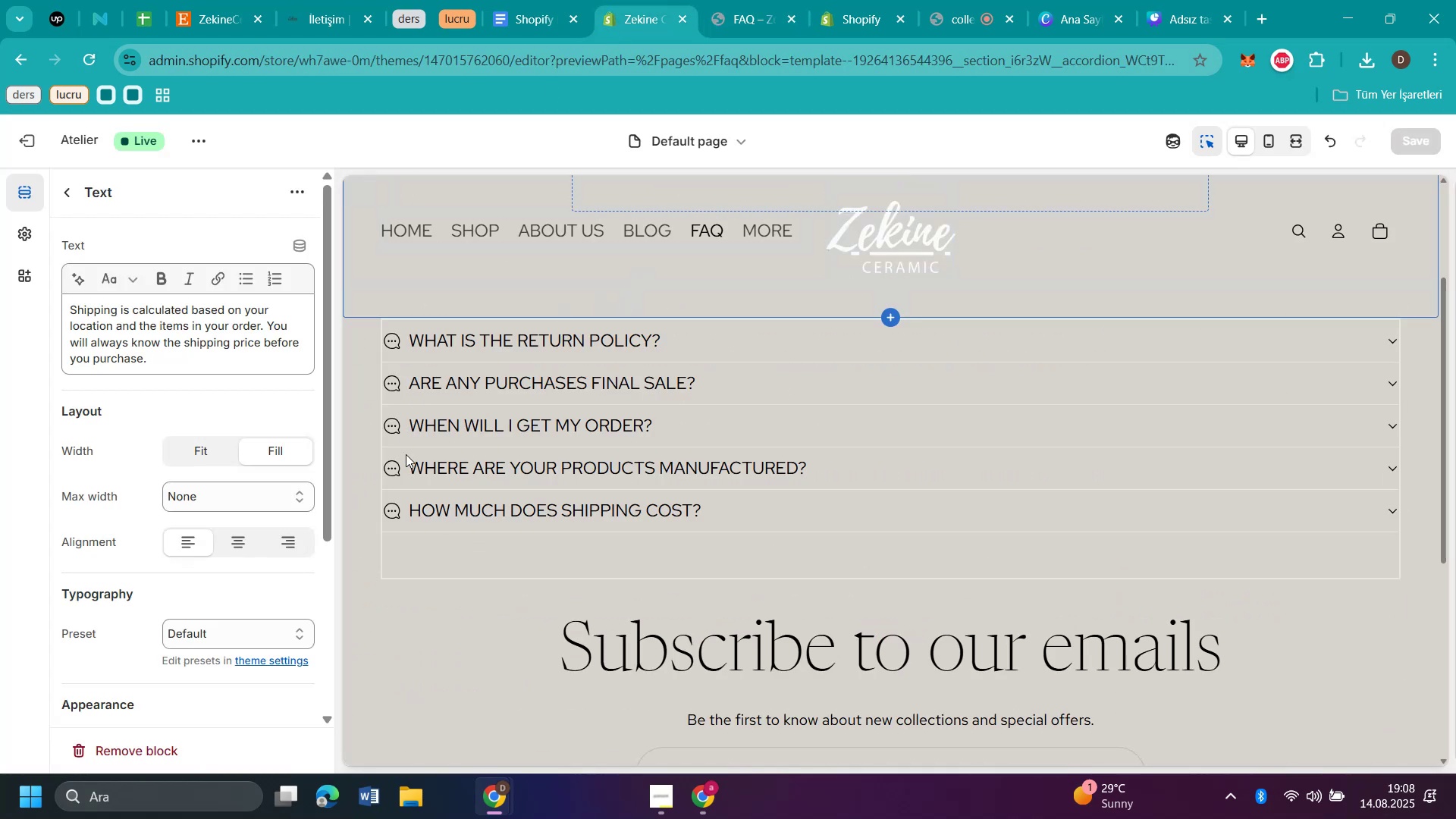 
left_click([349, 551])
 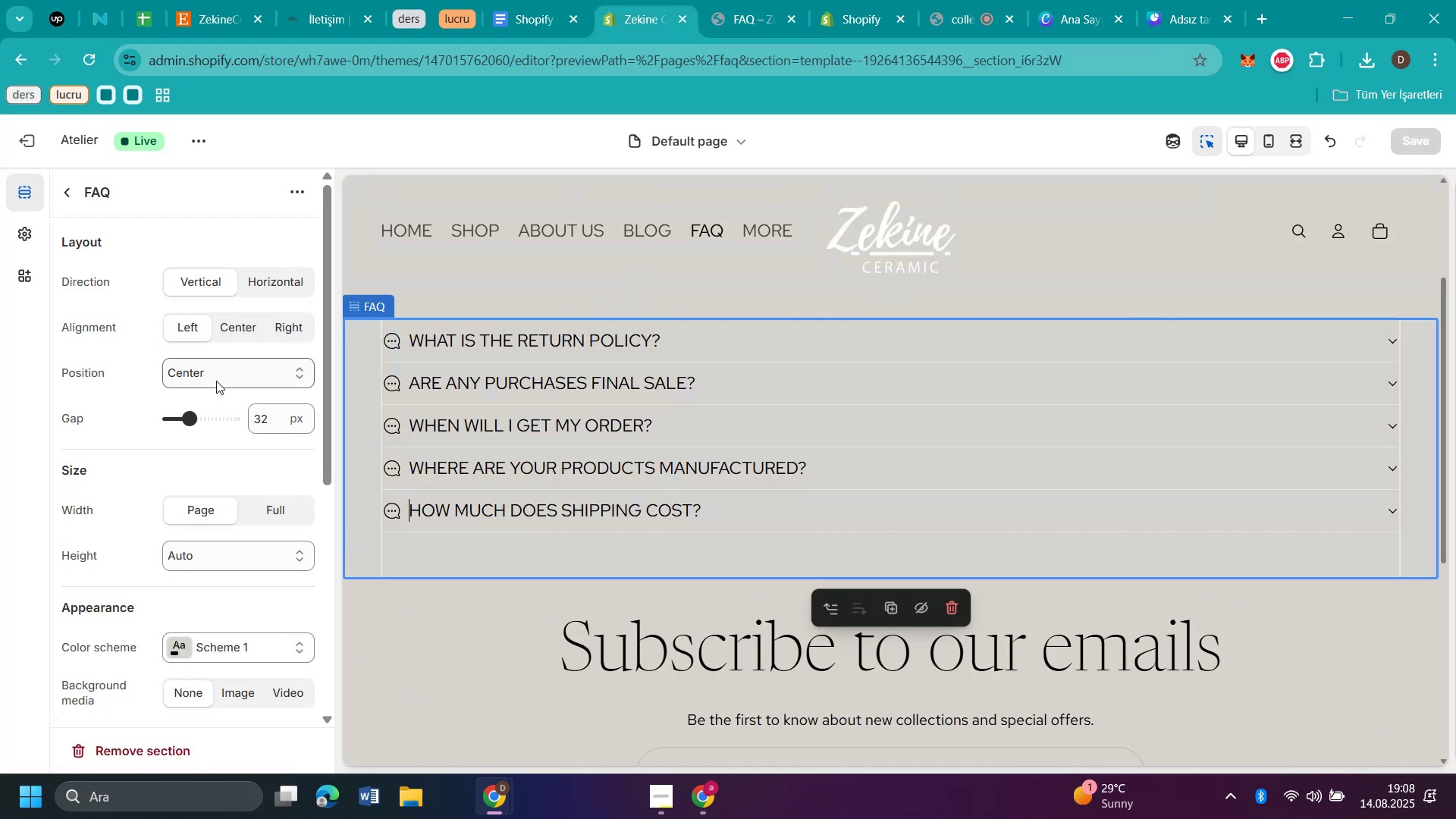 
left_click([212, 371])
 